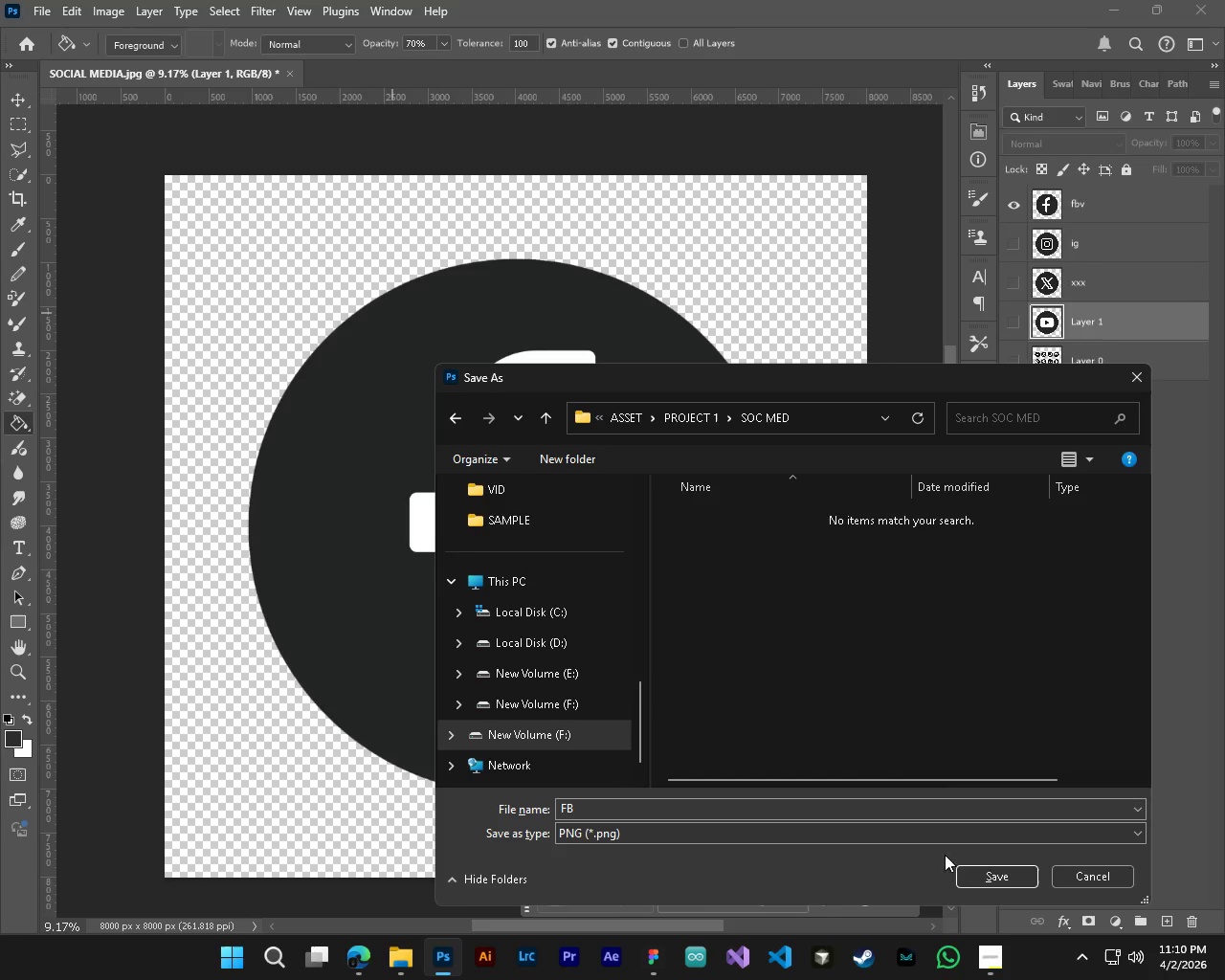 
left_click([980, 876])
 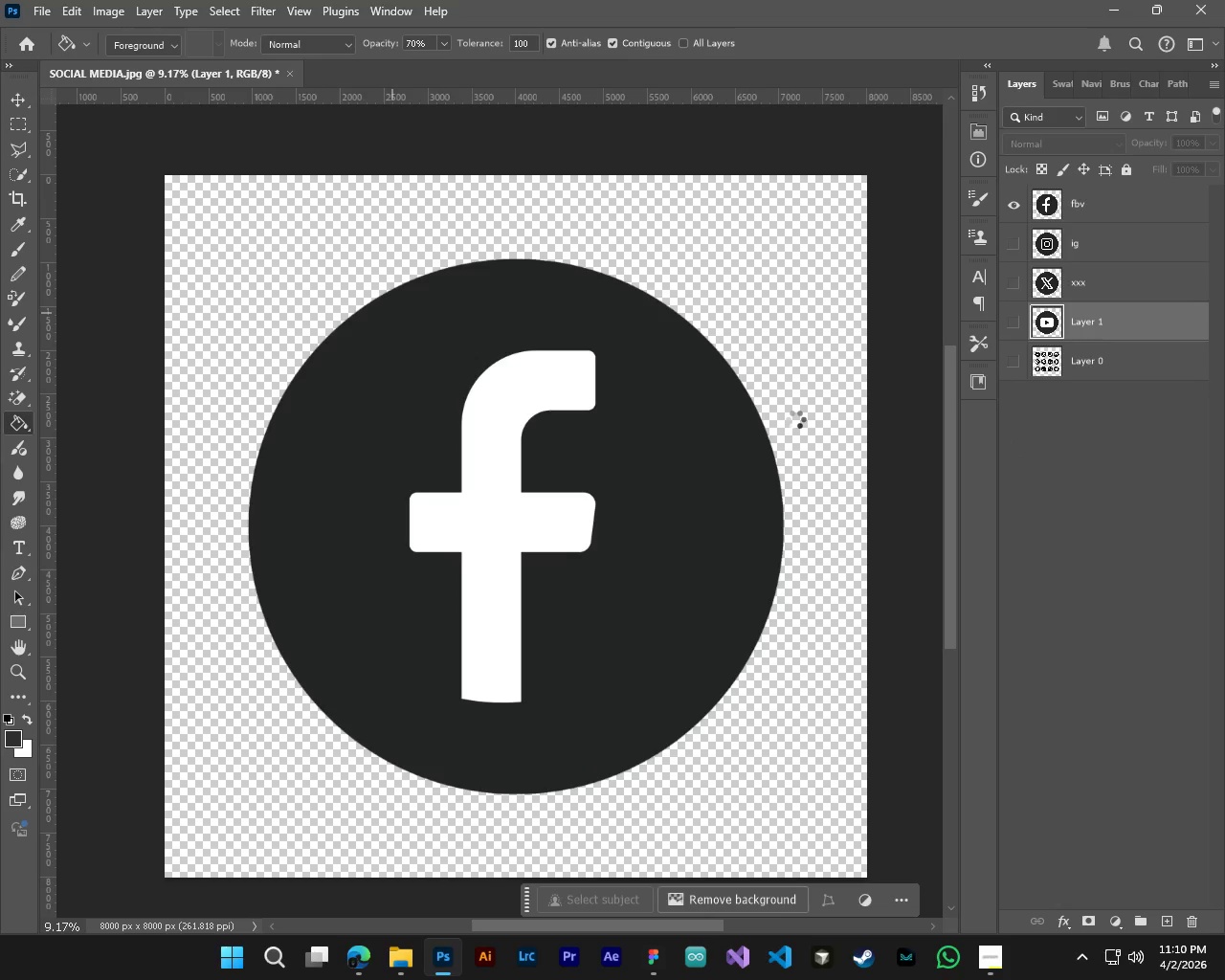 
wait(9.14)
 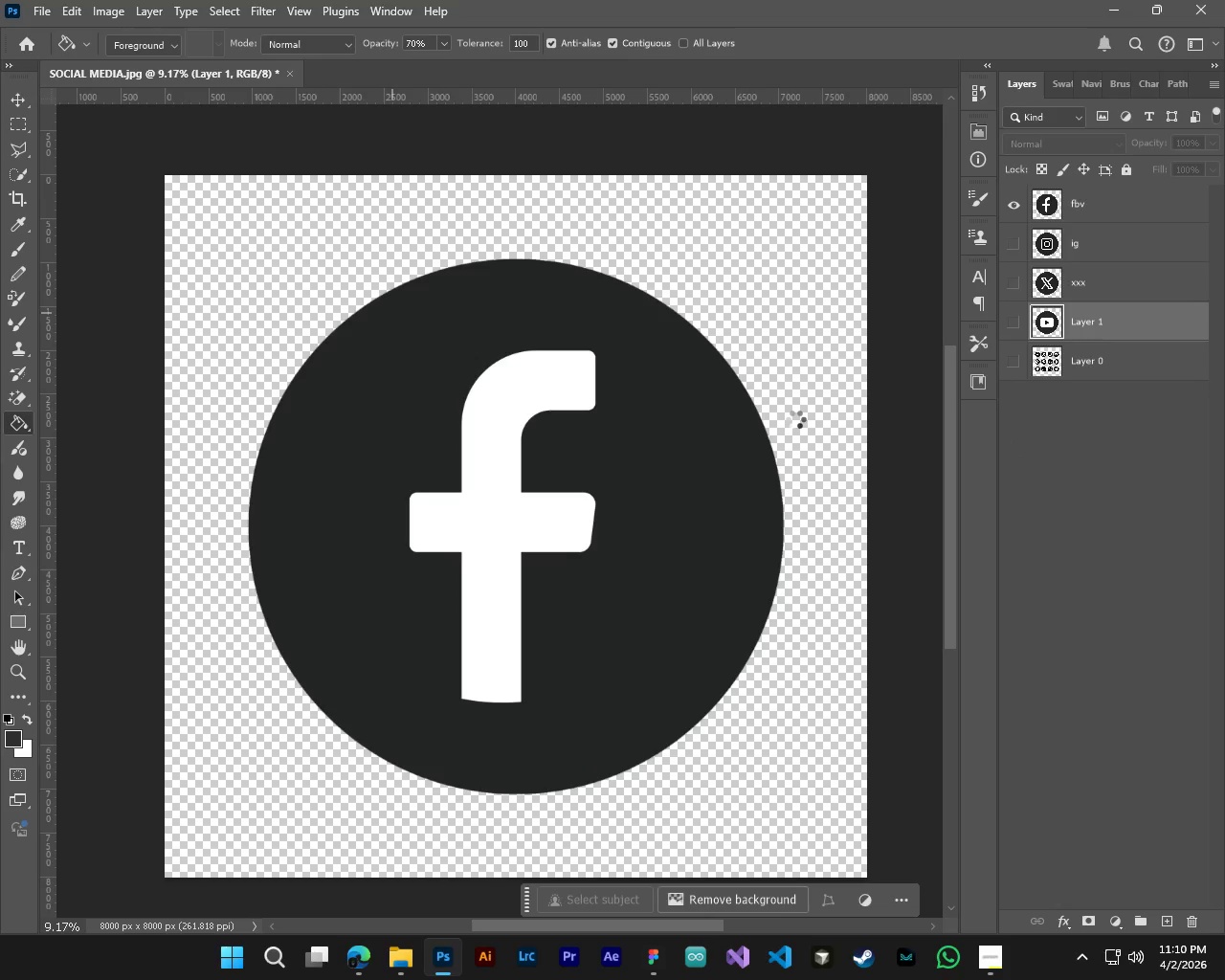 
double_click([1017, 254])
 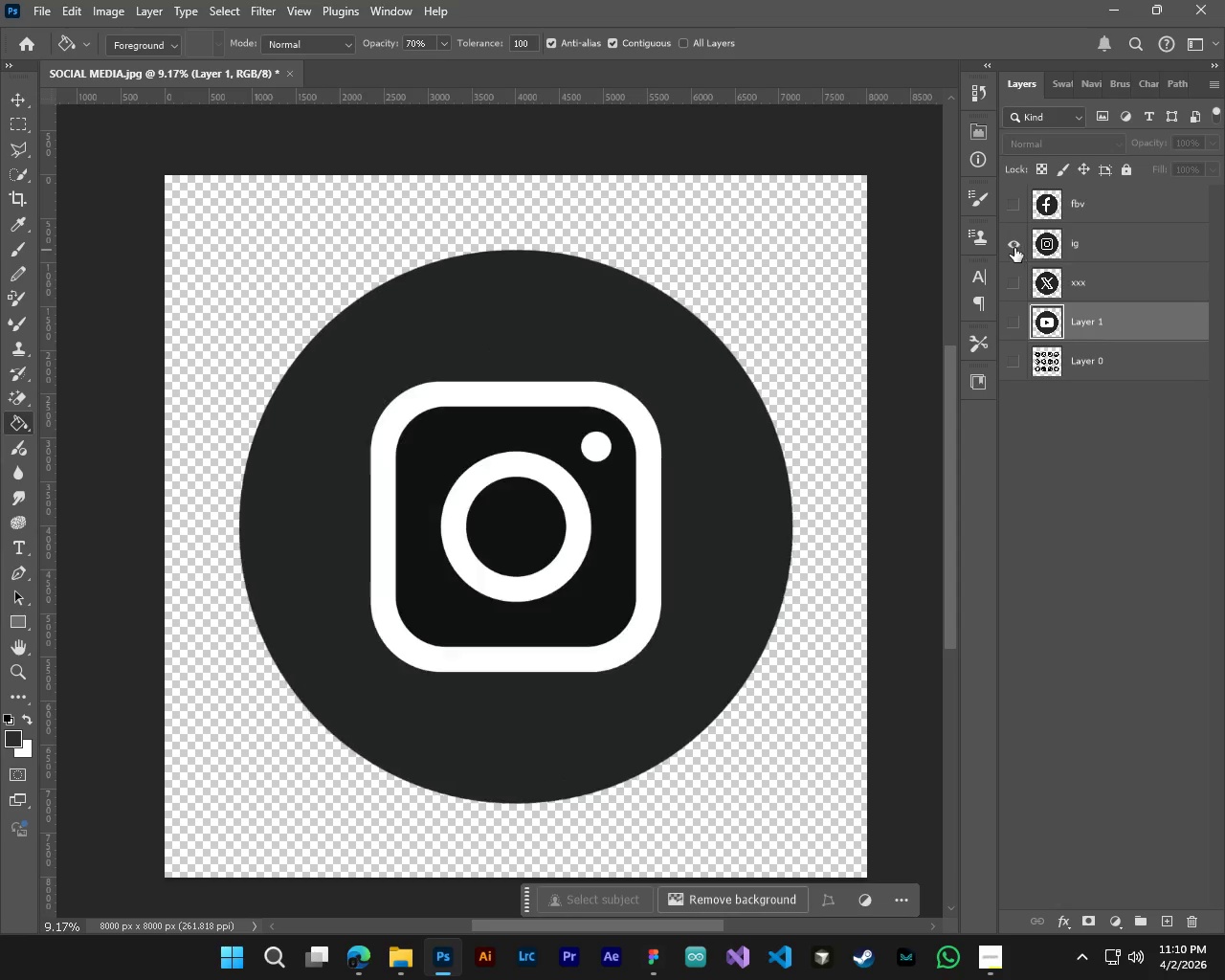 
left_click([1014, 248])
 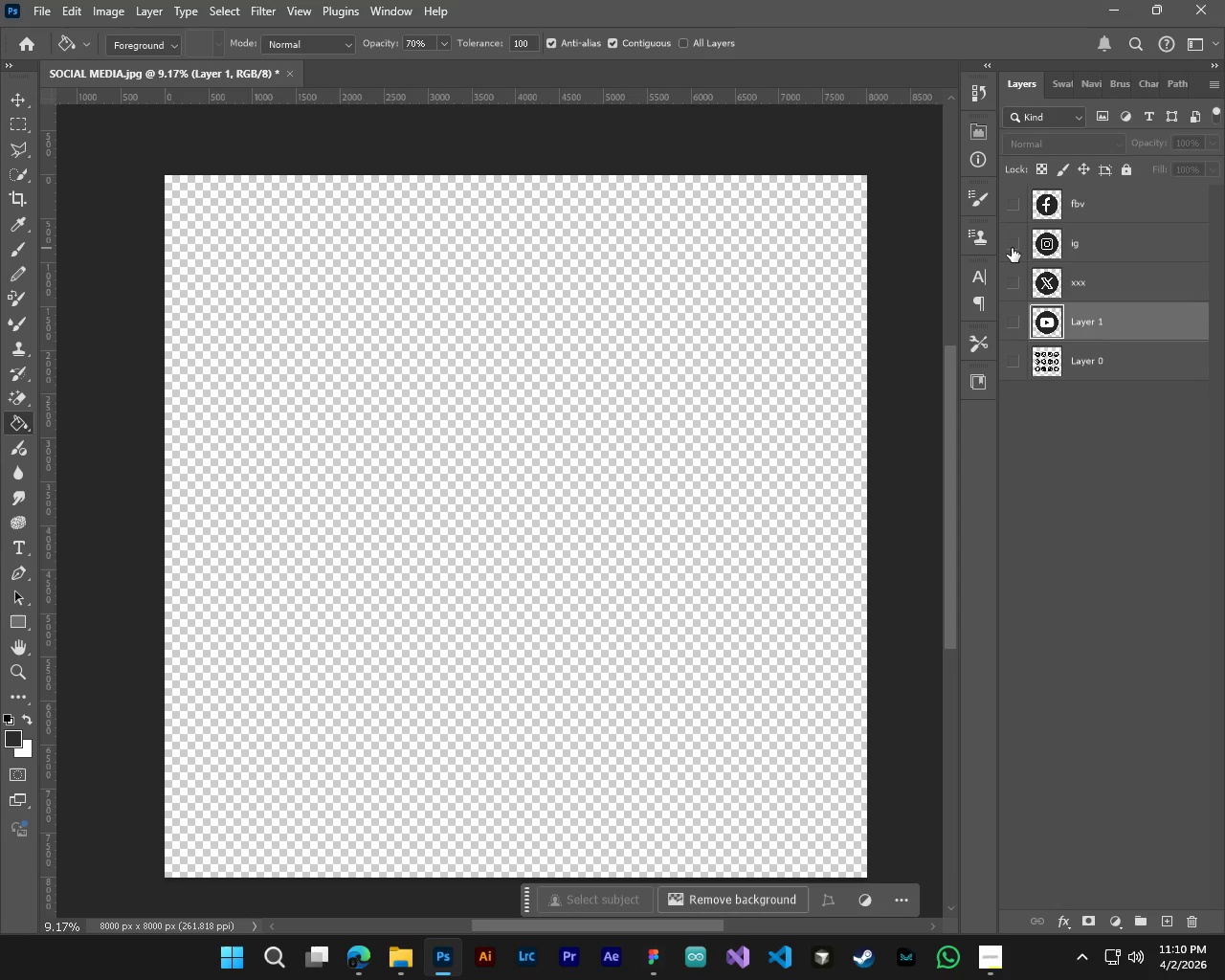 
left_click([1012, 246])
 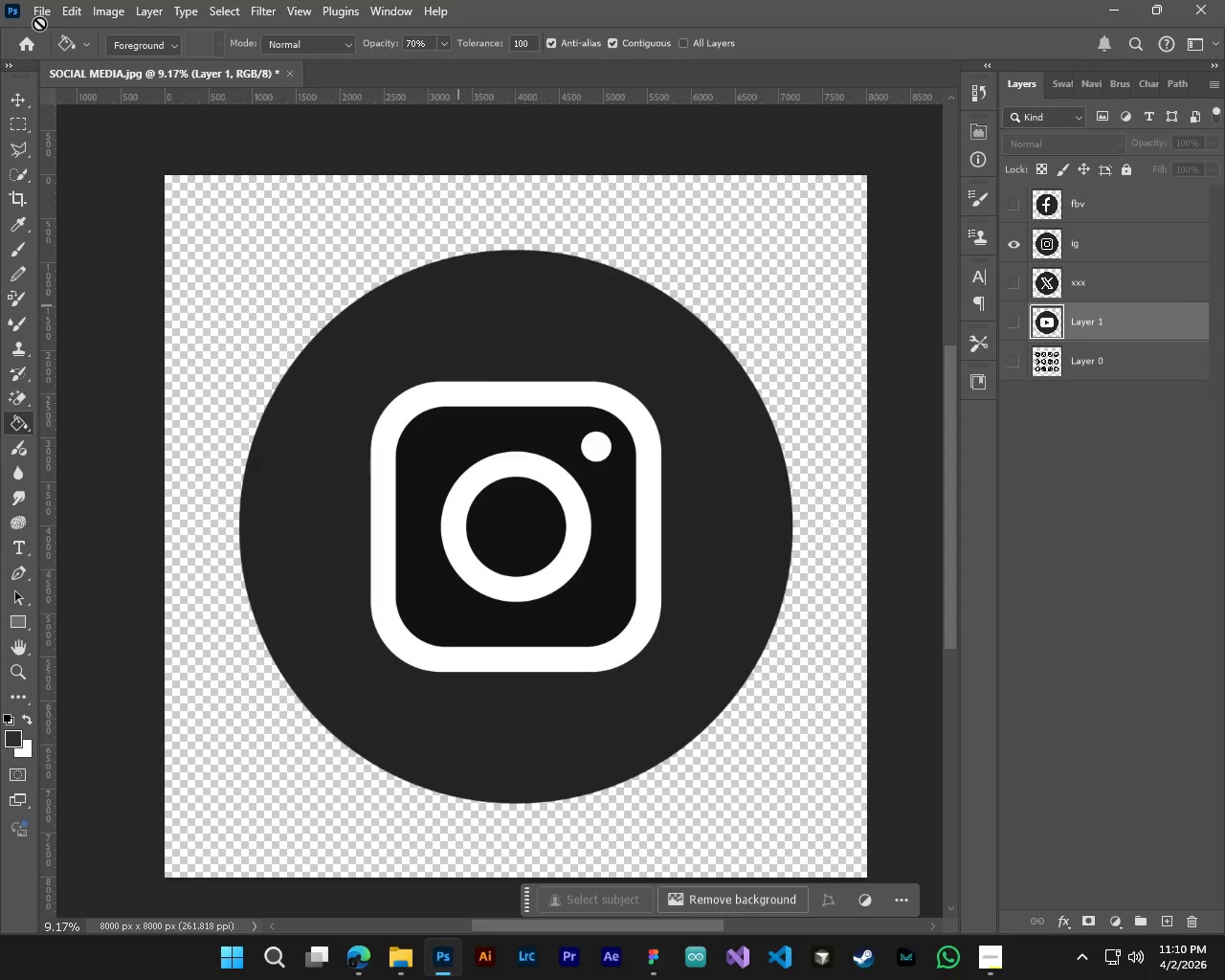 
left_click([46, 11])
 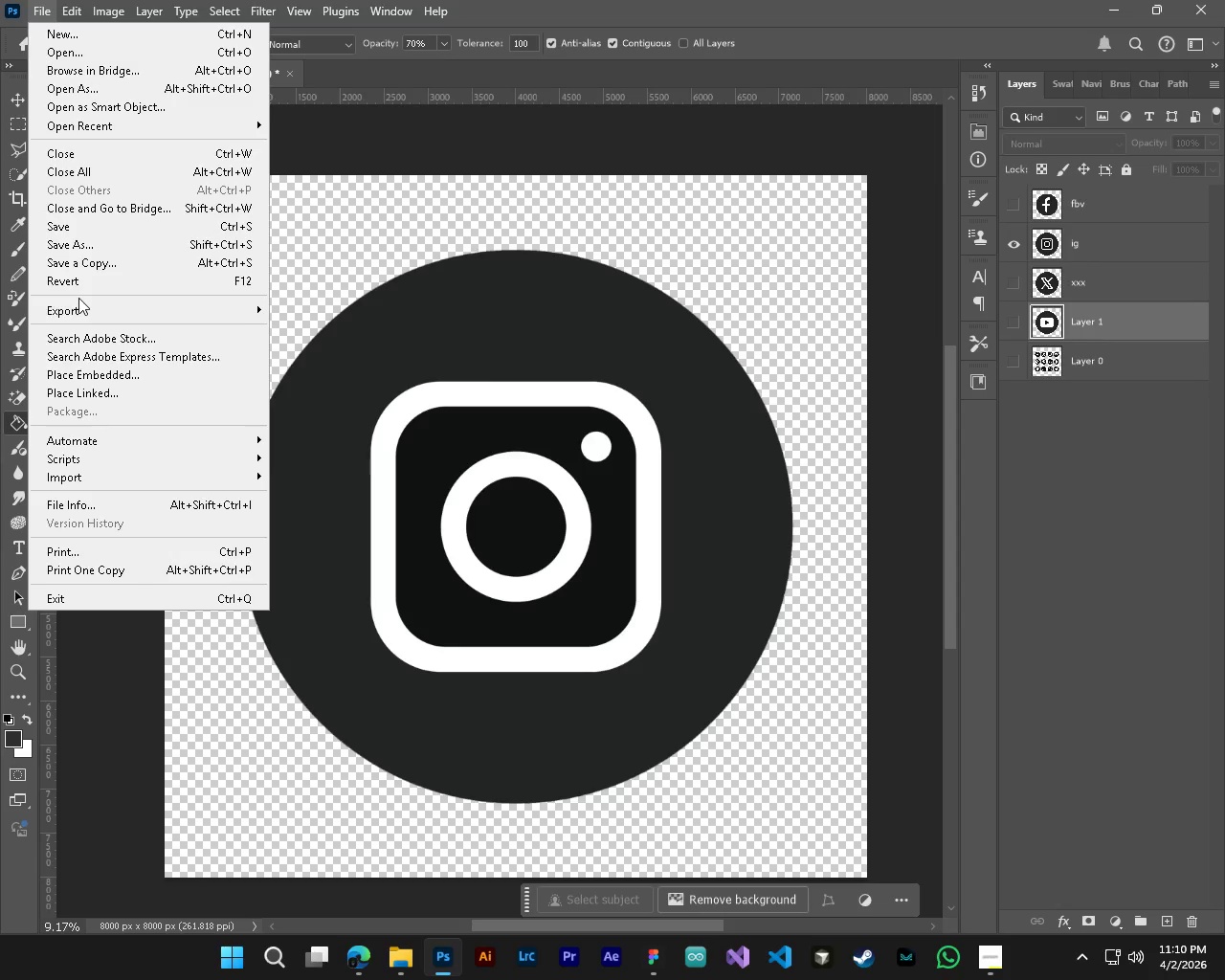 
left_click([82, 313])
 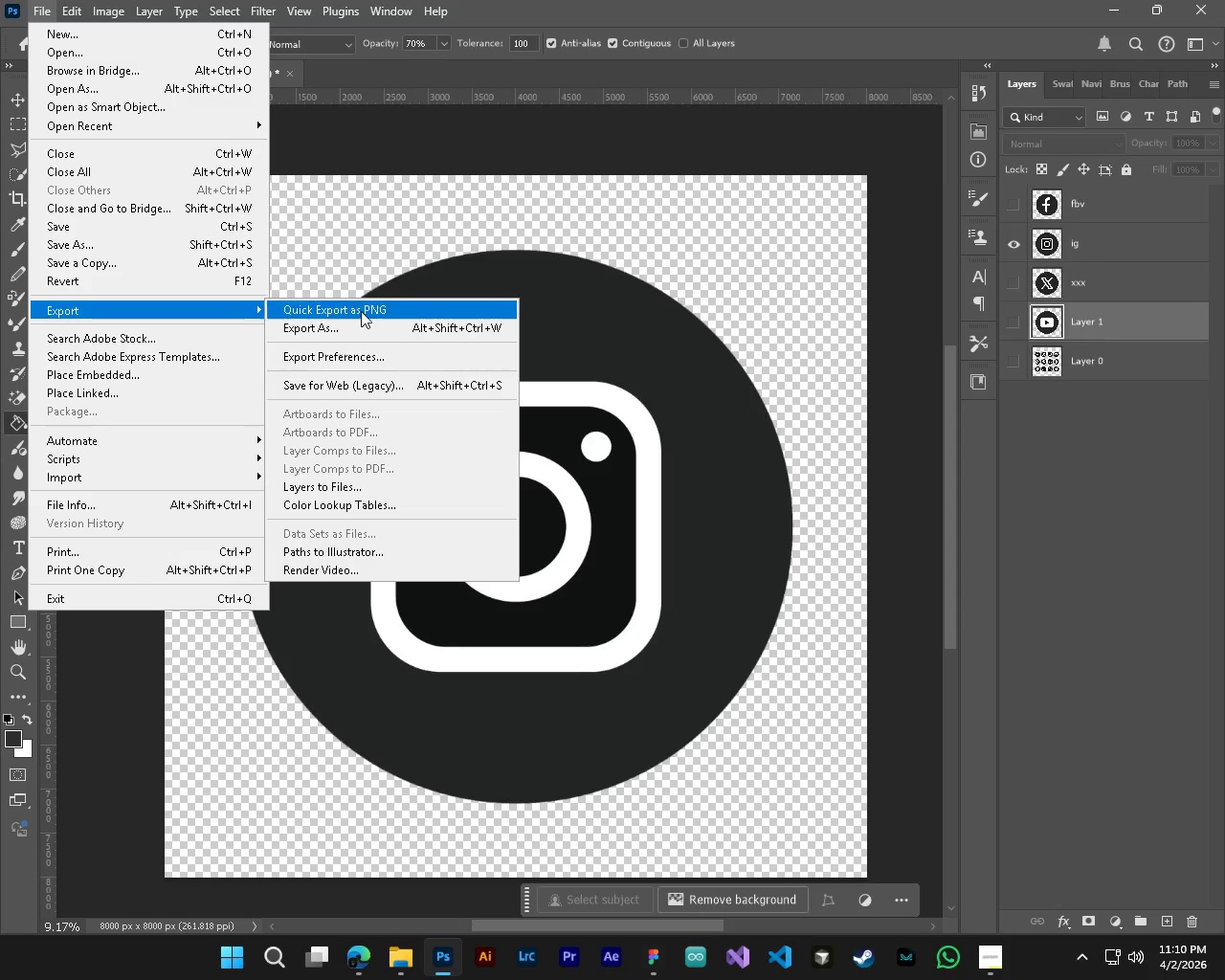 
left_click([361, 309])
 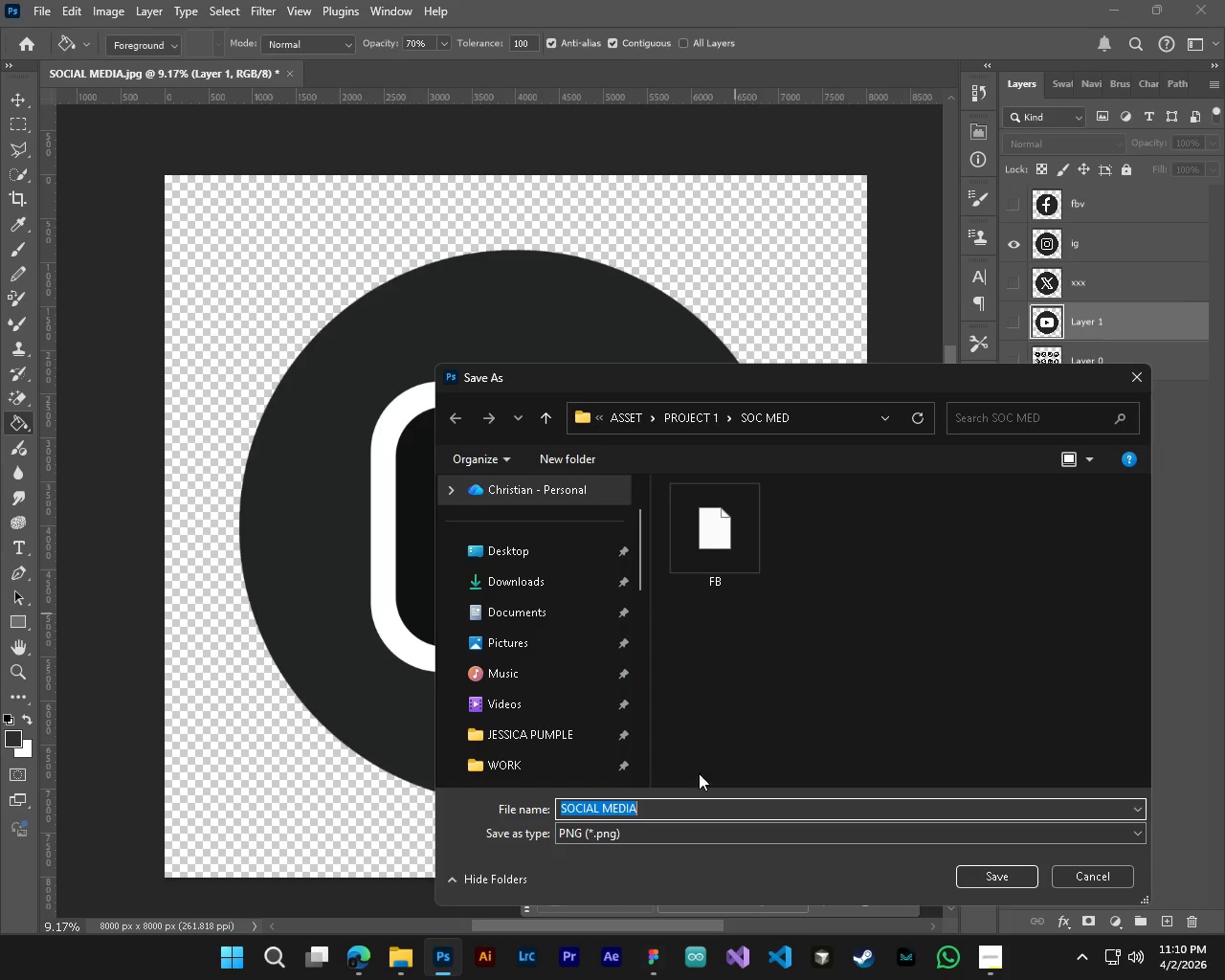 
type(IG)
 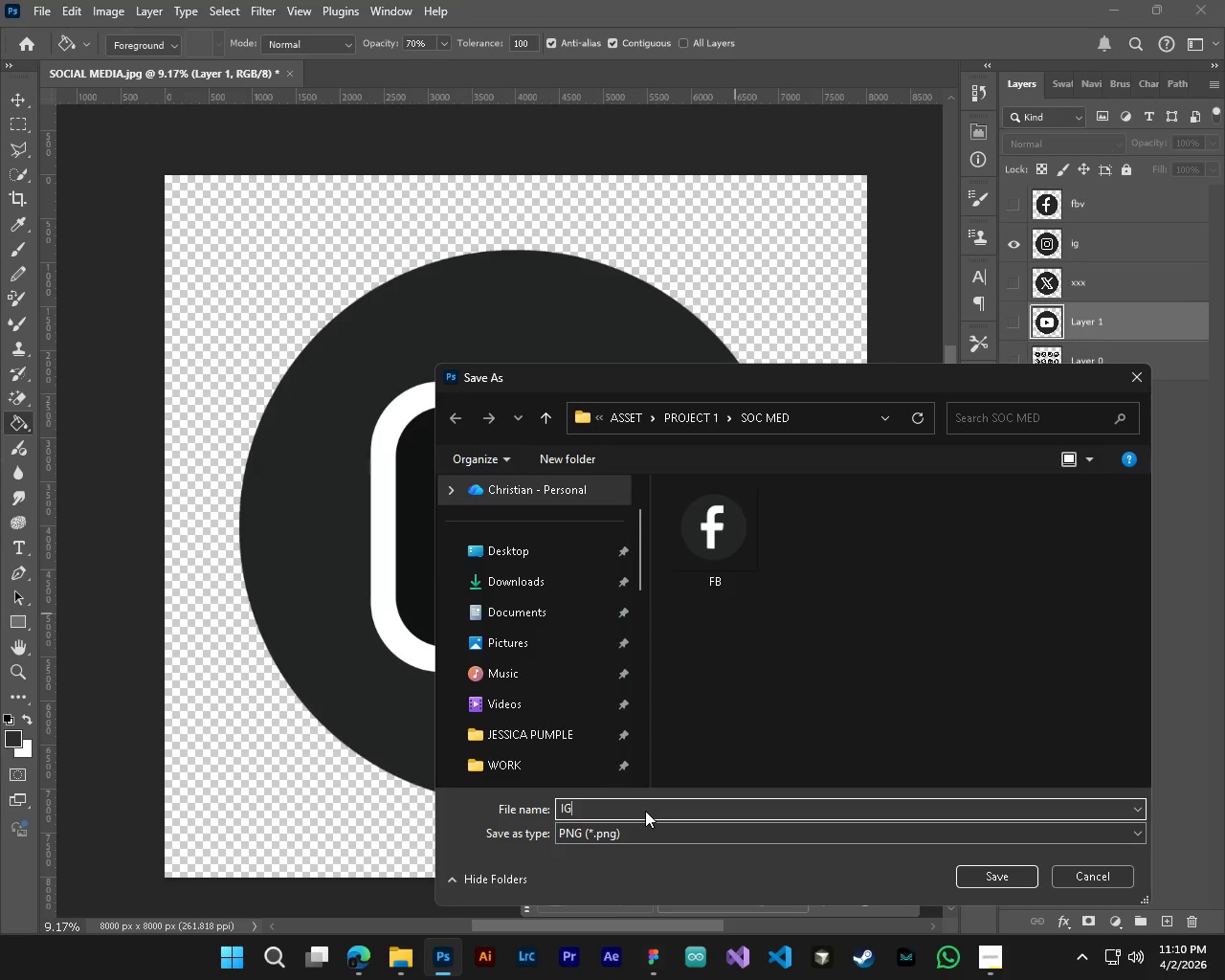 
hold_key(key=Enter, duration=0.52)
 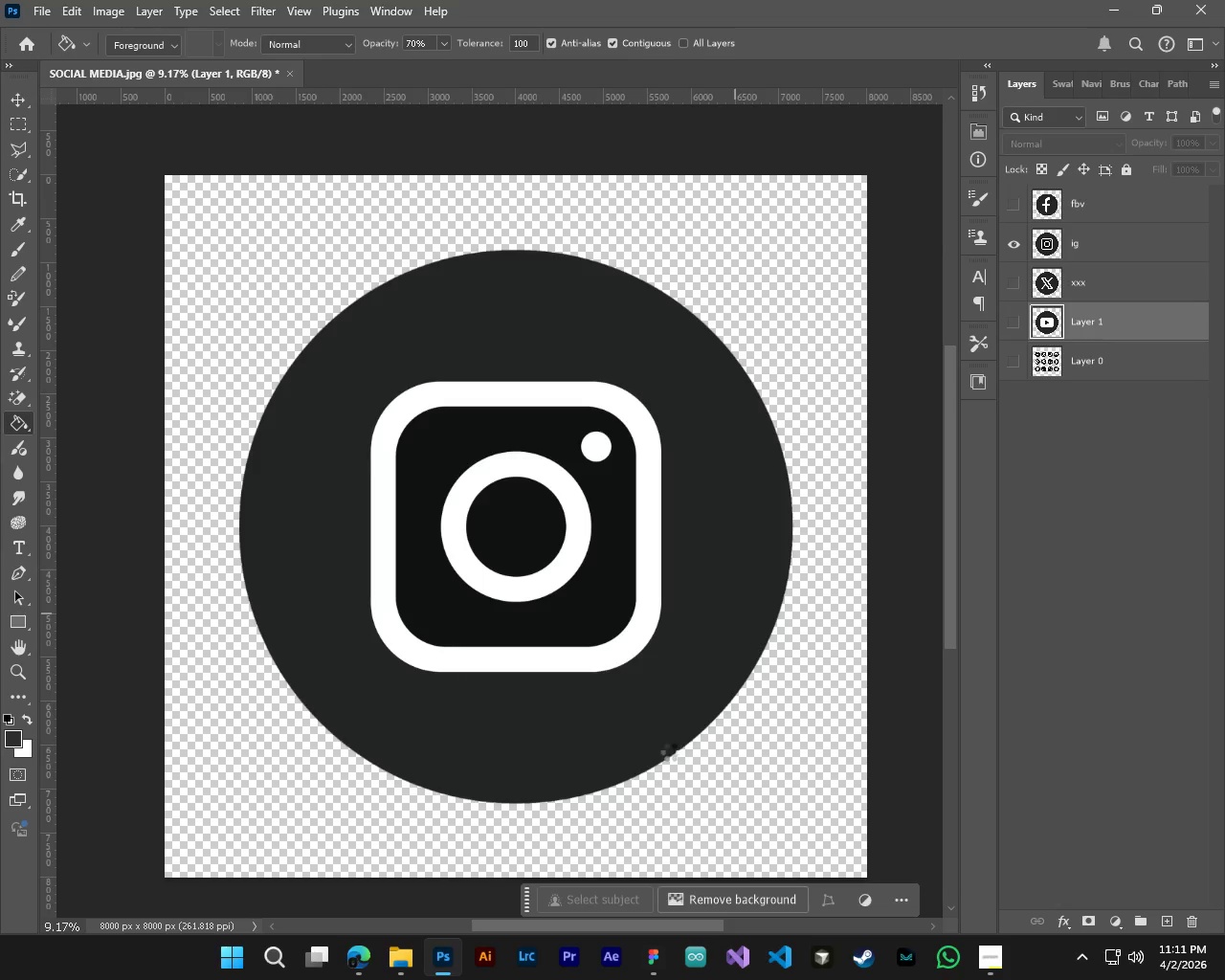 
wait(8.66)
 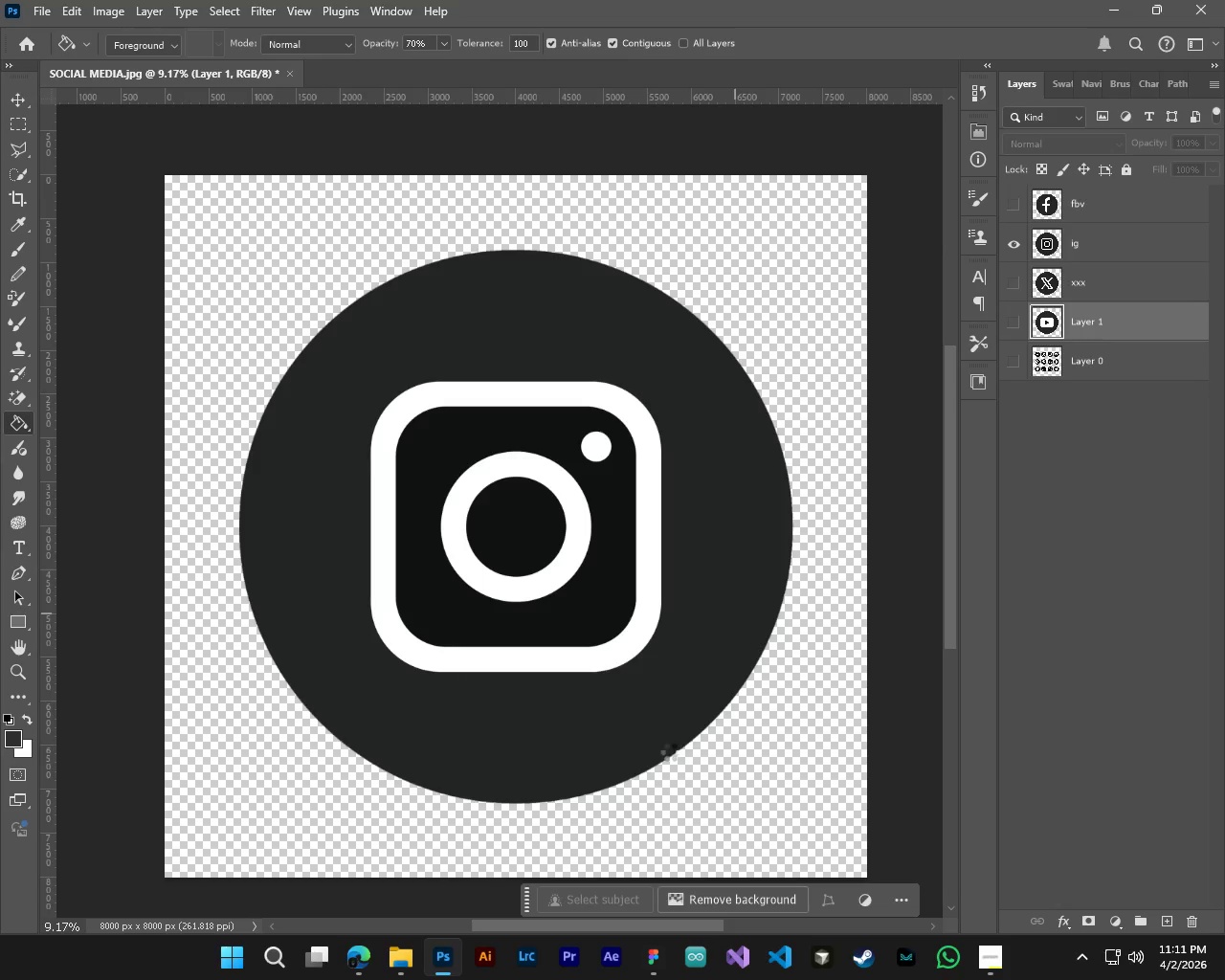 
left_click_drag(start_coordinate=[1007, 248], to_coordinate=[1011, 256])
 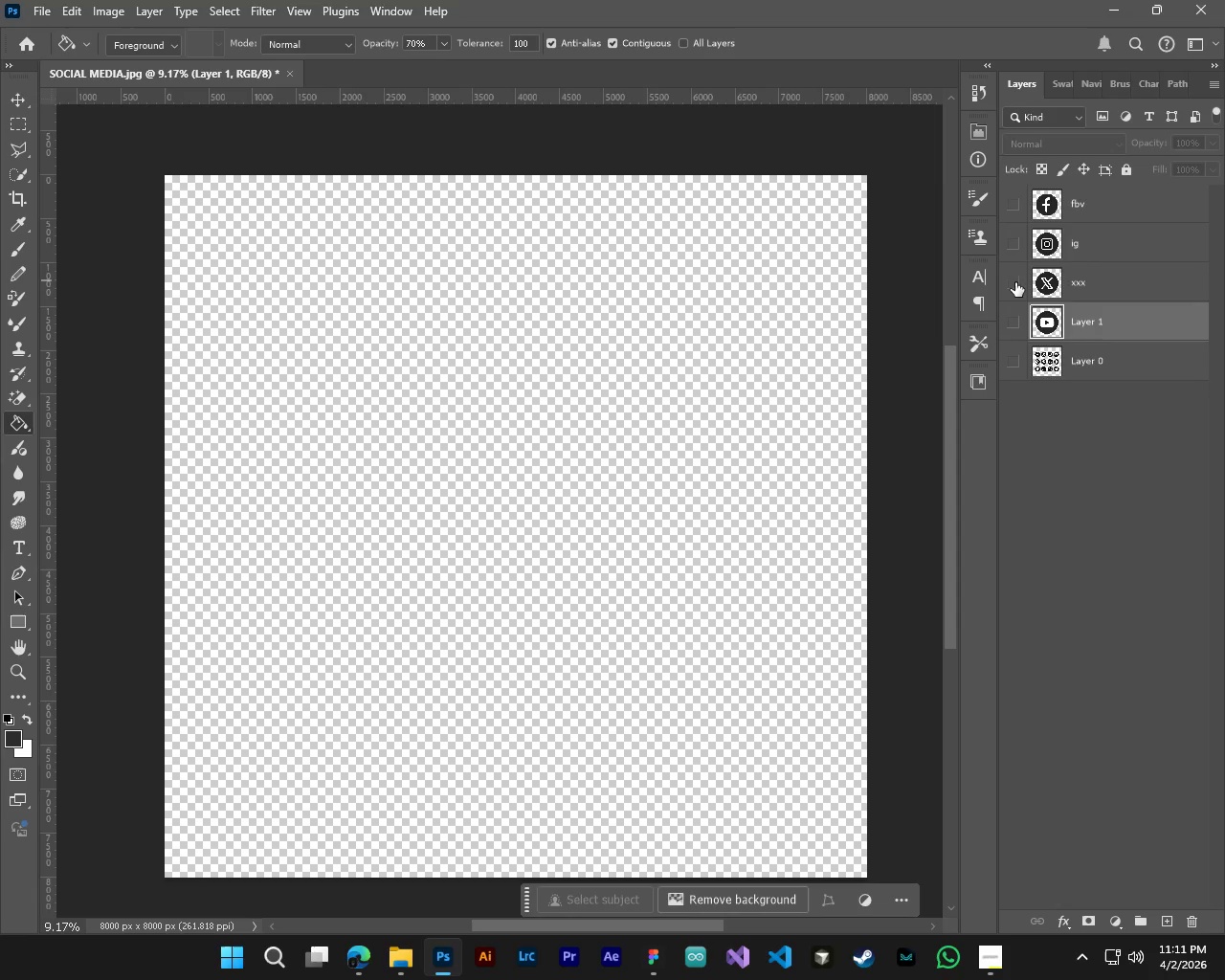 
double_click([1015, 282])
 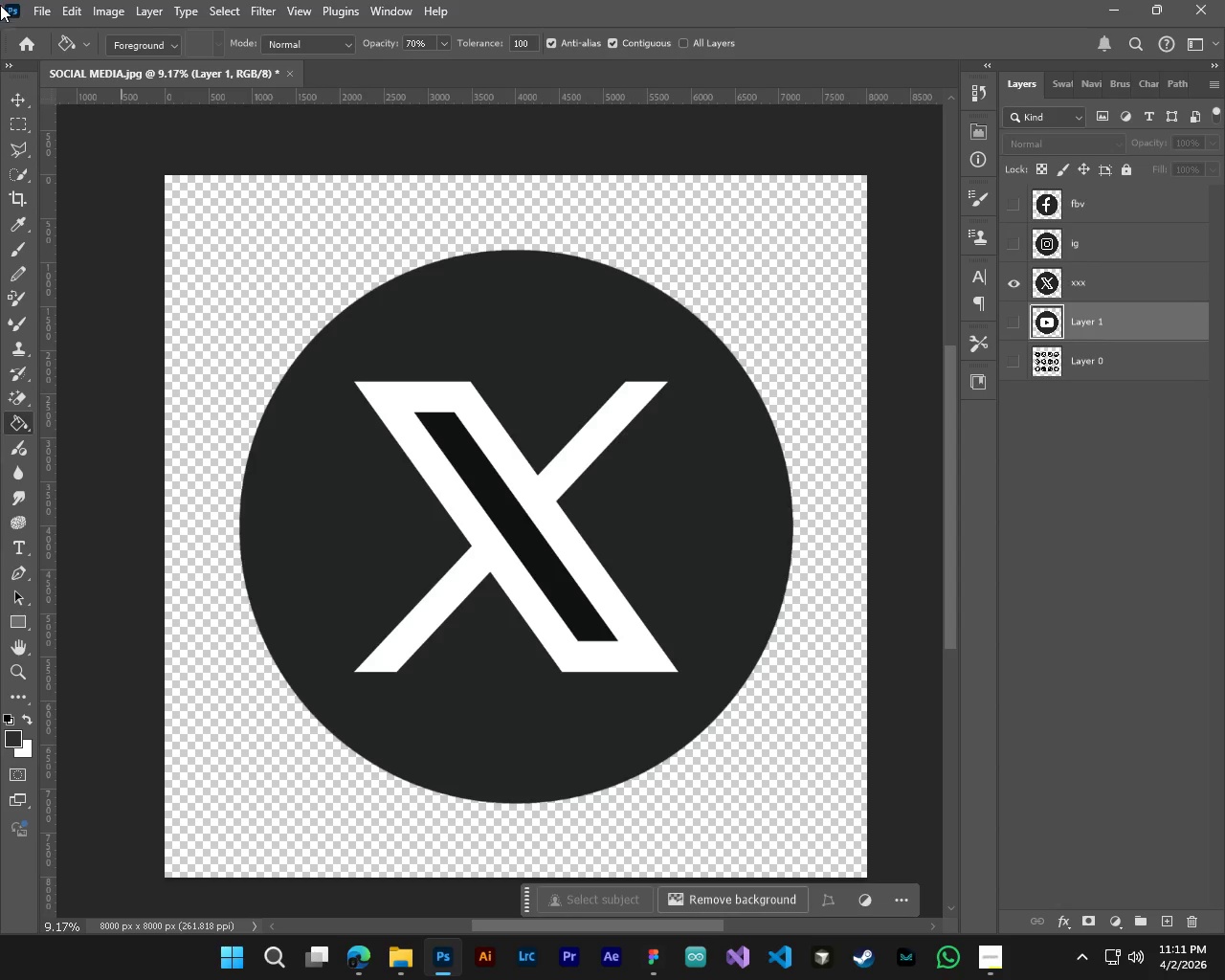 
left_click([39, 5])
 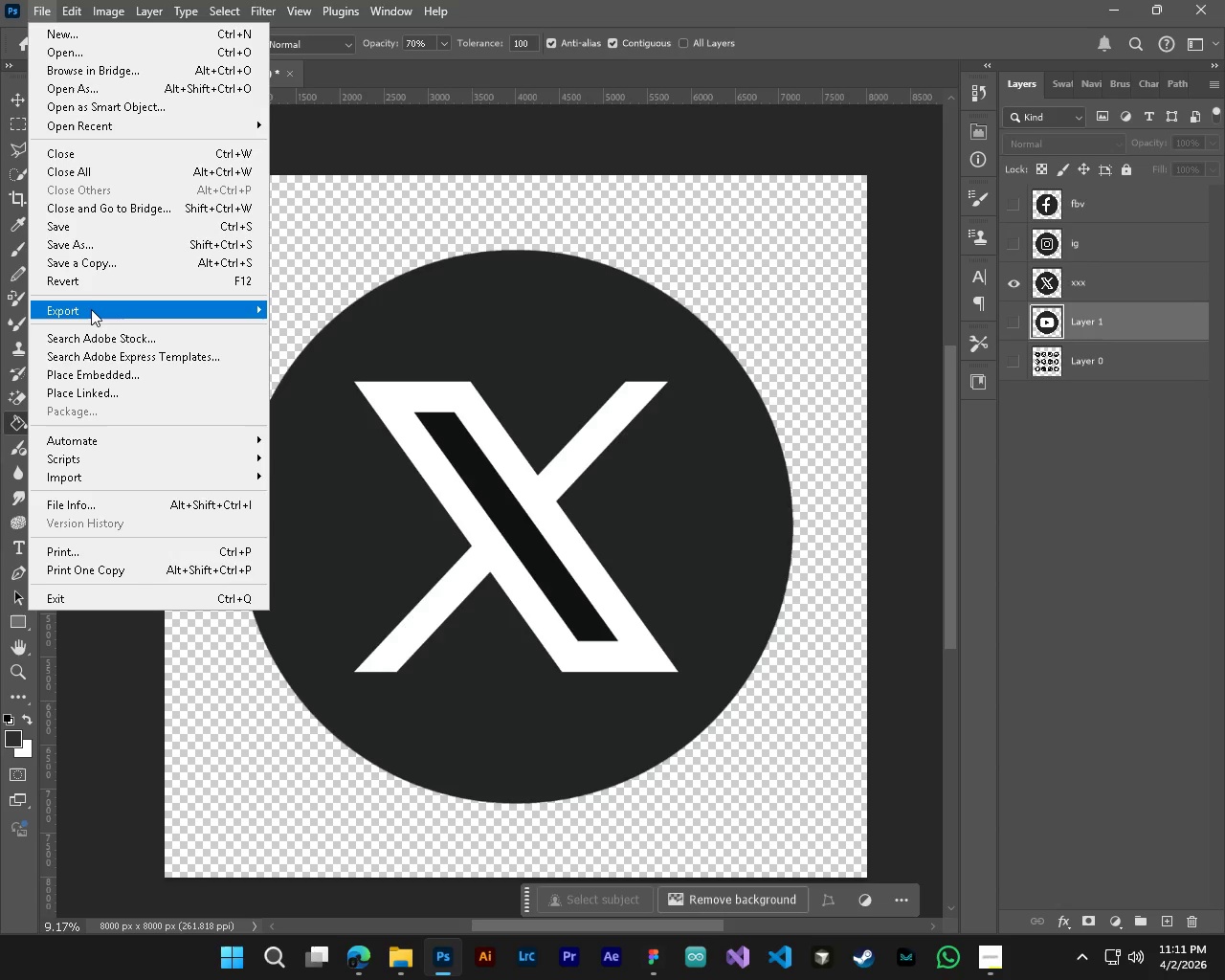 
left_click([91, 310])
 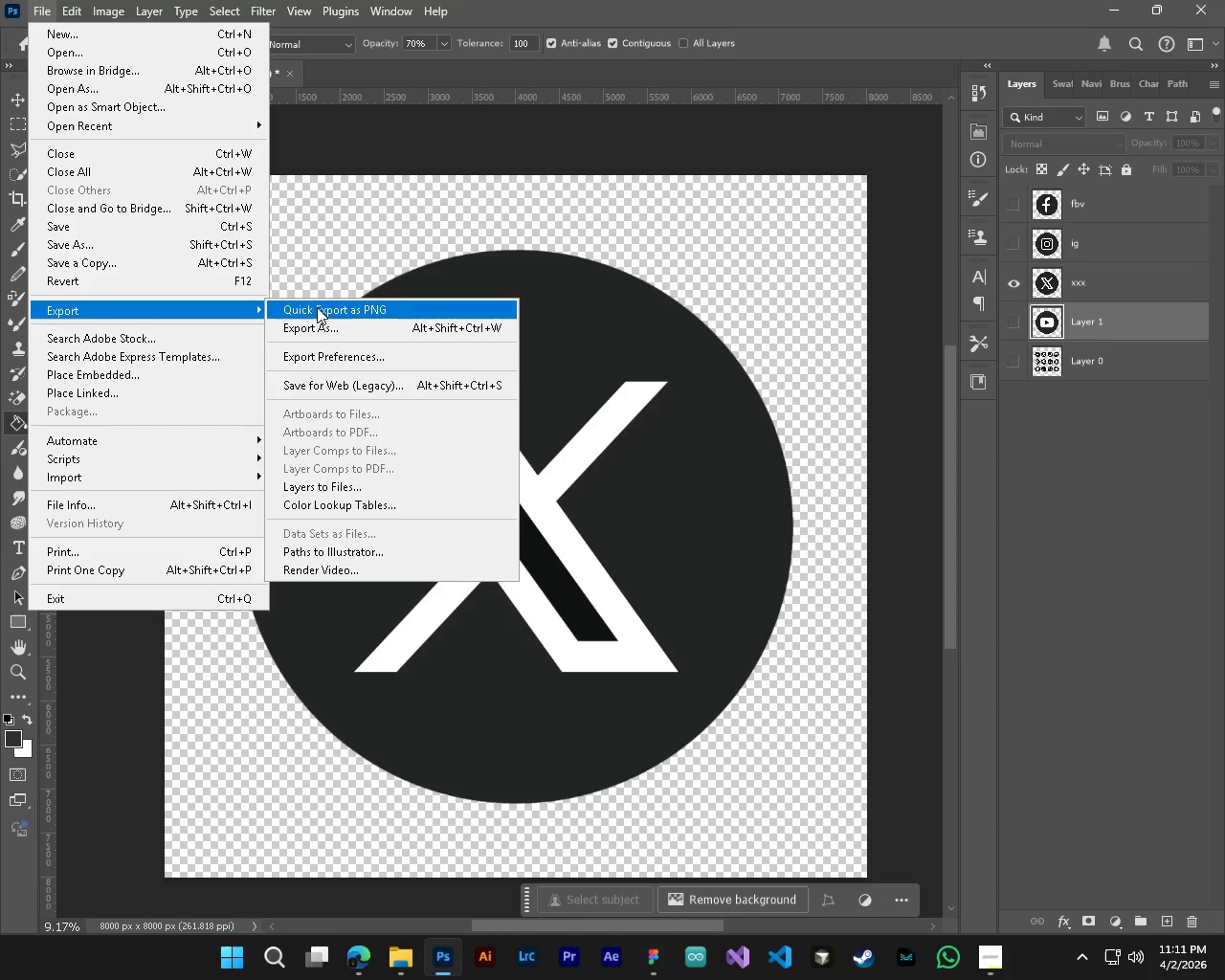 
left_click([317, 307])
 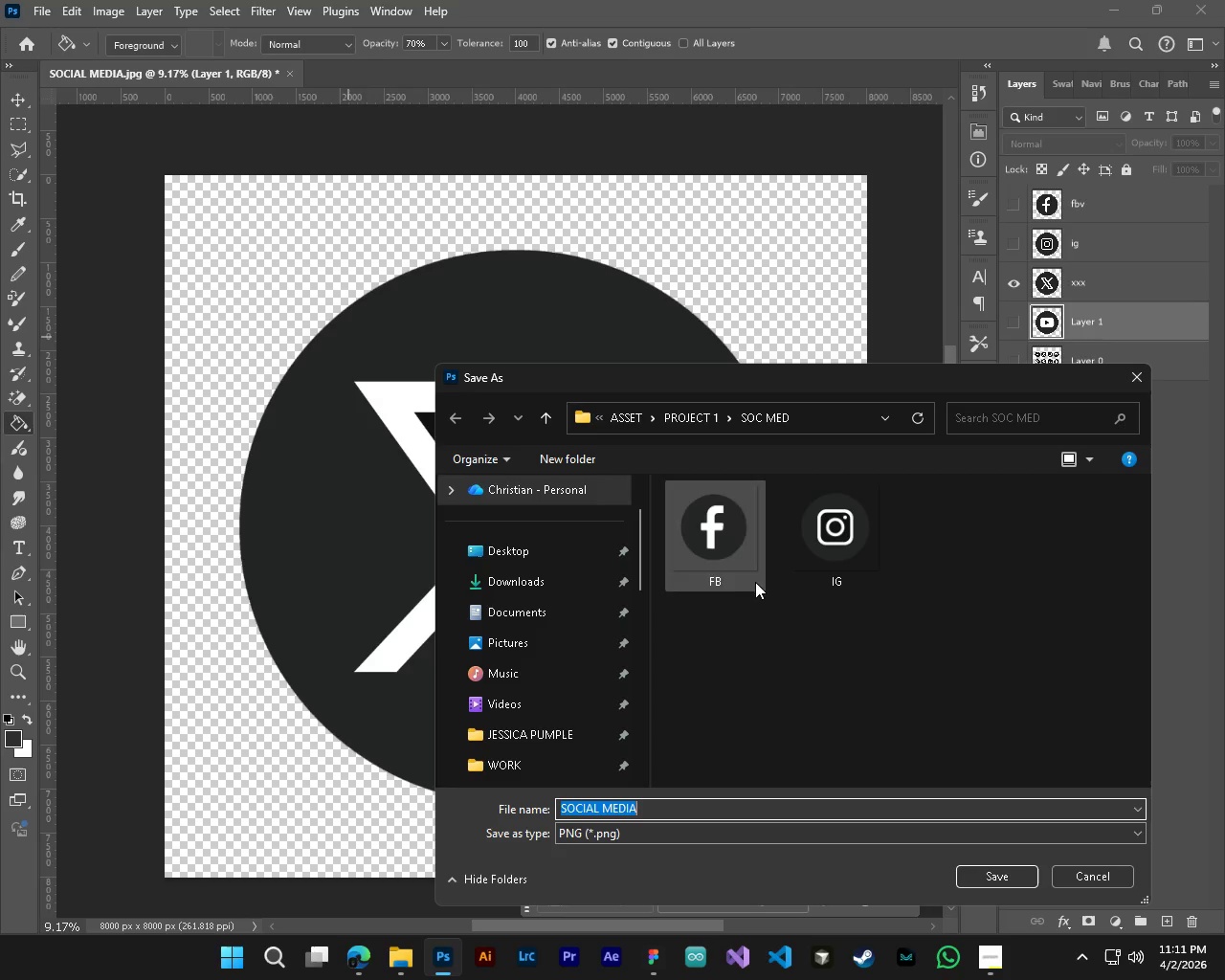 
type(XX)
key(Backspace)
 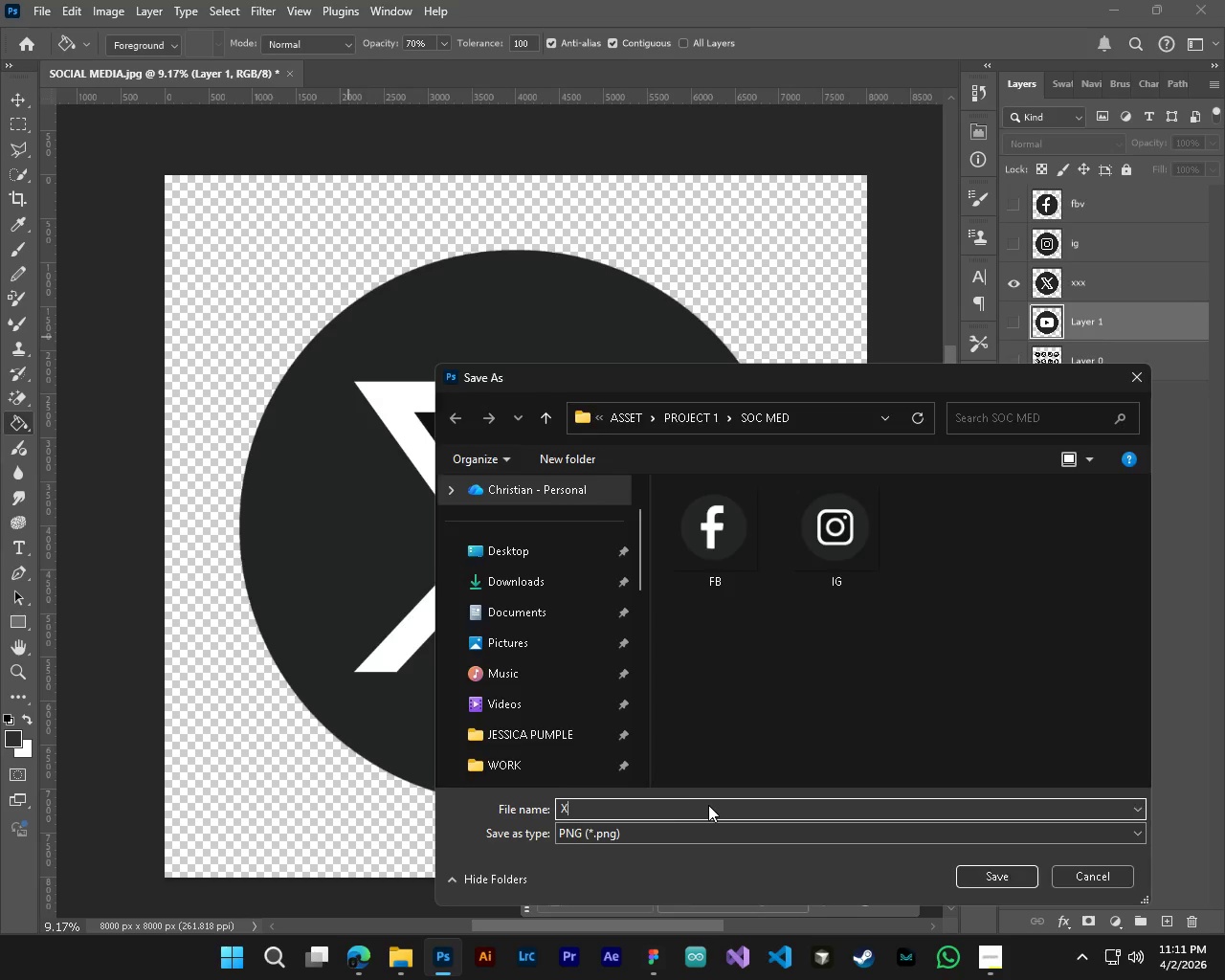 
key(Enter)
 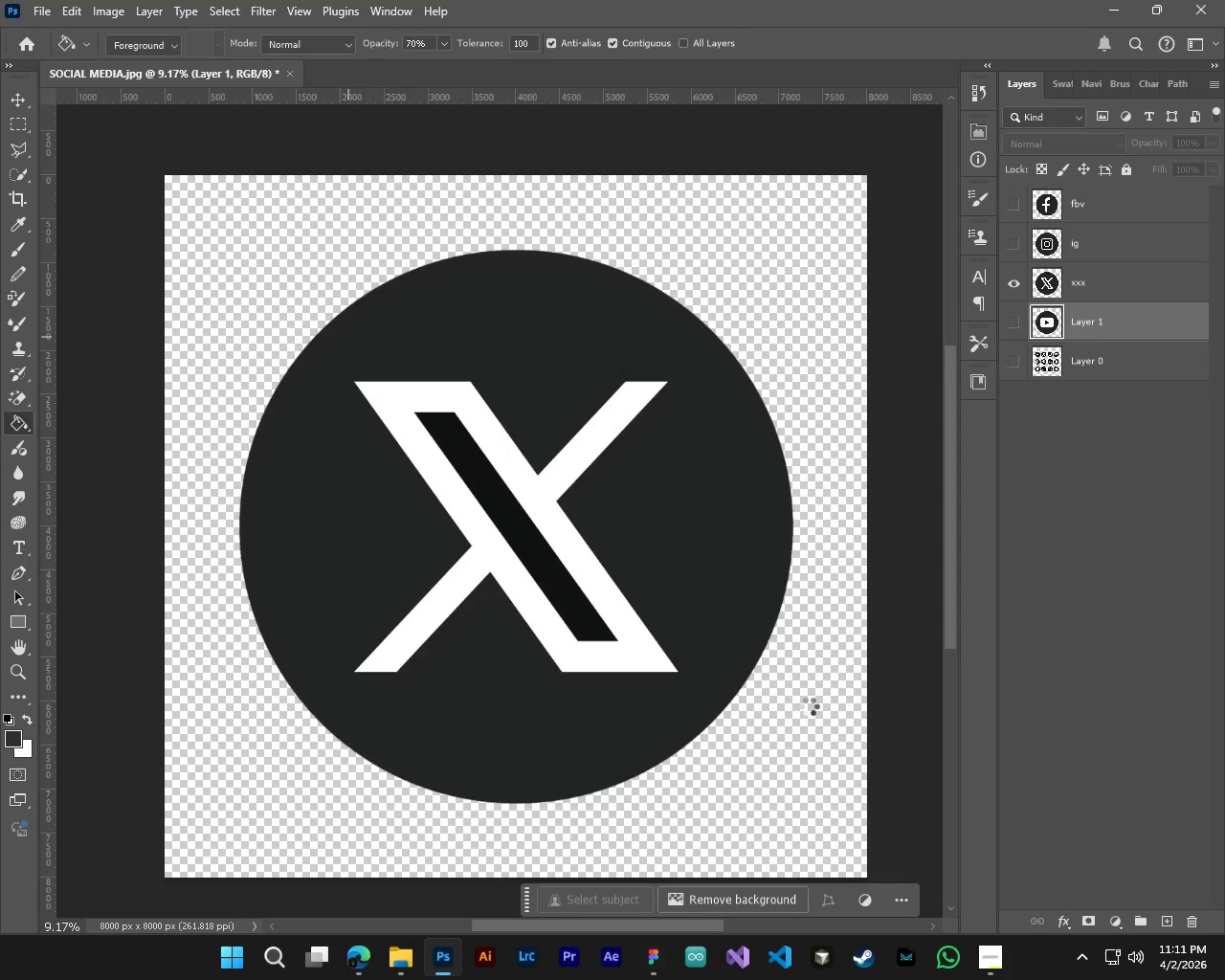 
wait(8.19)
 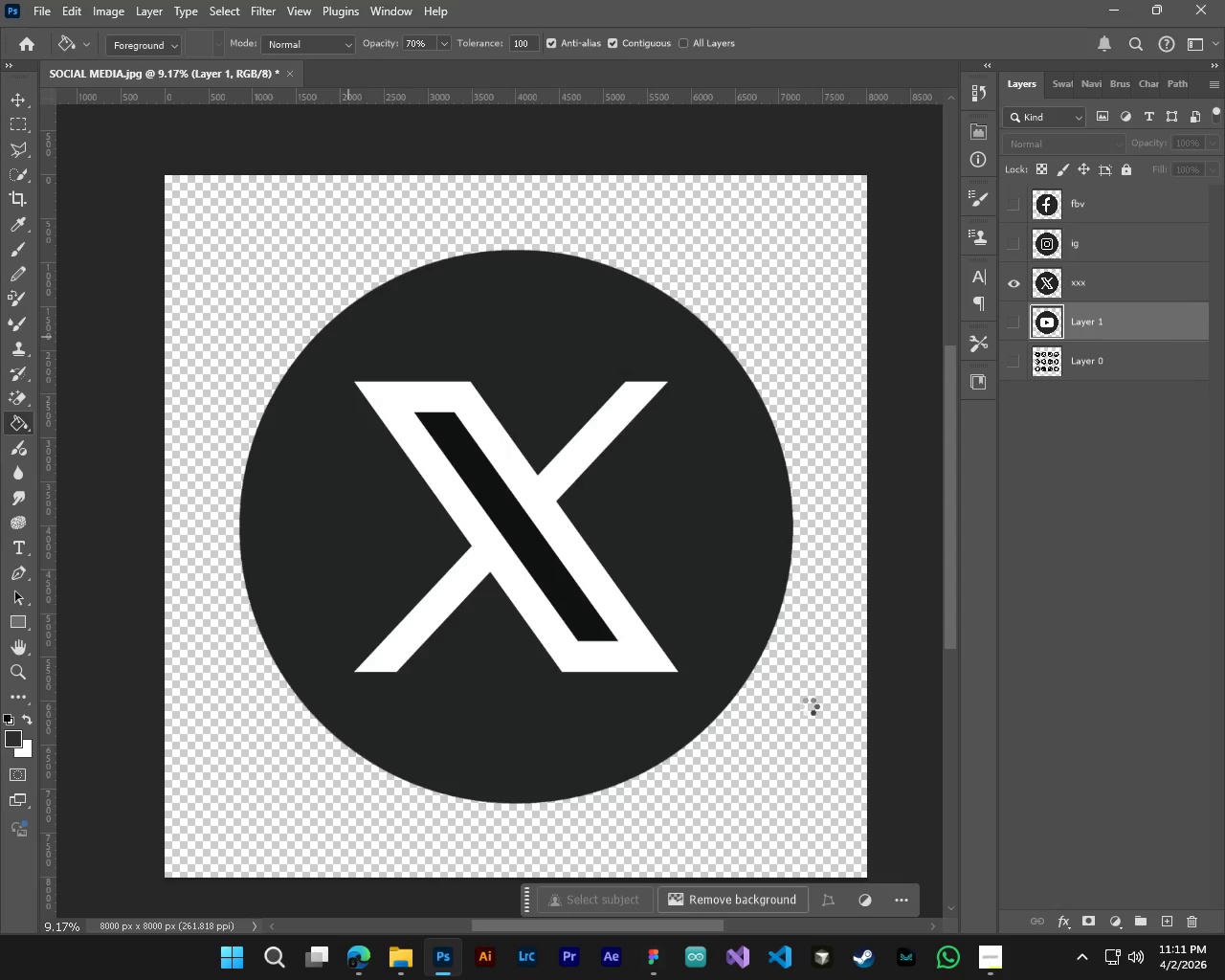 
double_click([1015, 329])
 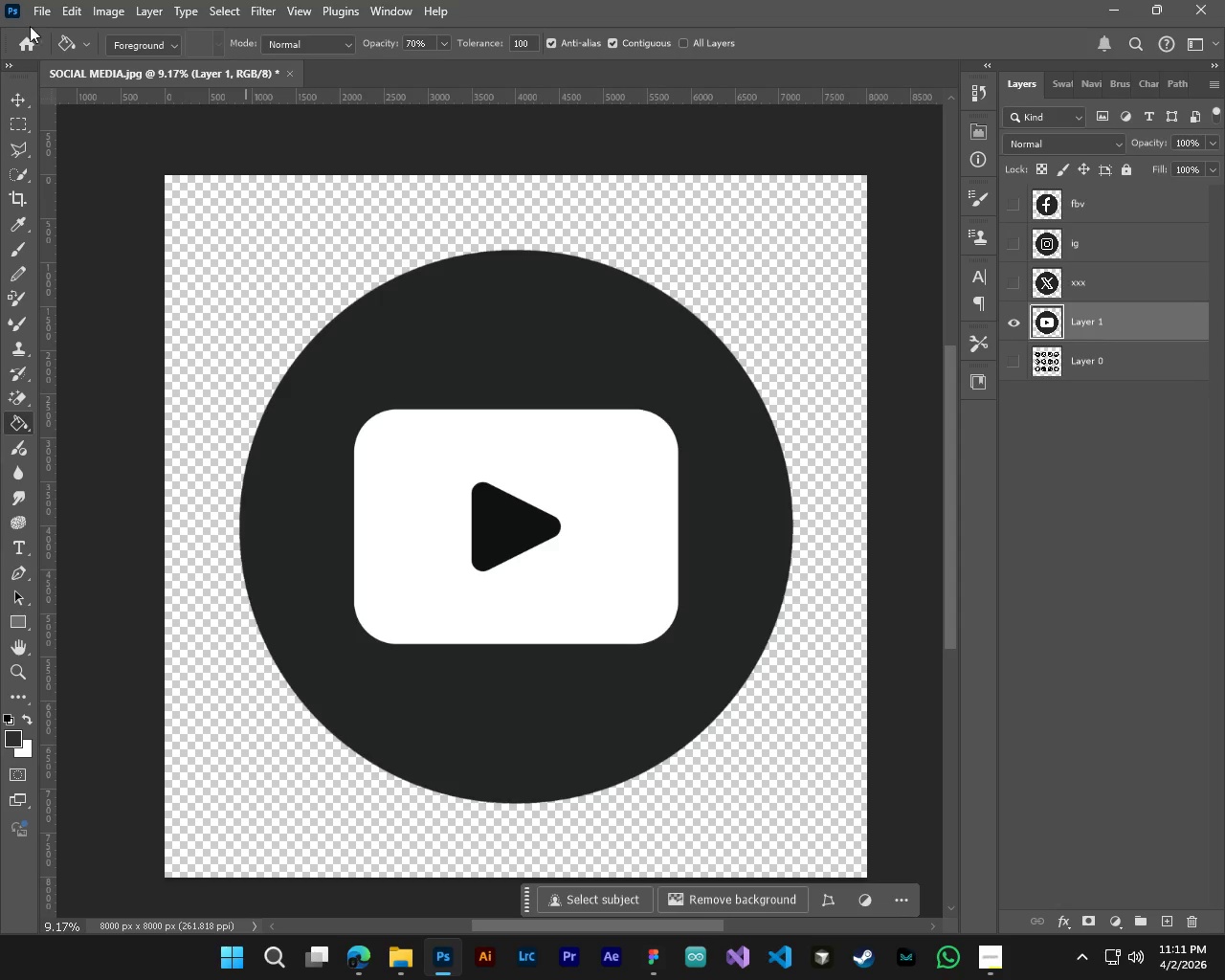 
left_click([36, 10])
 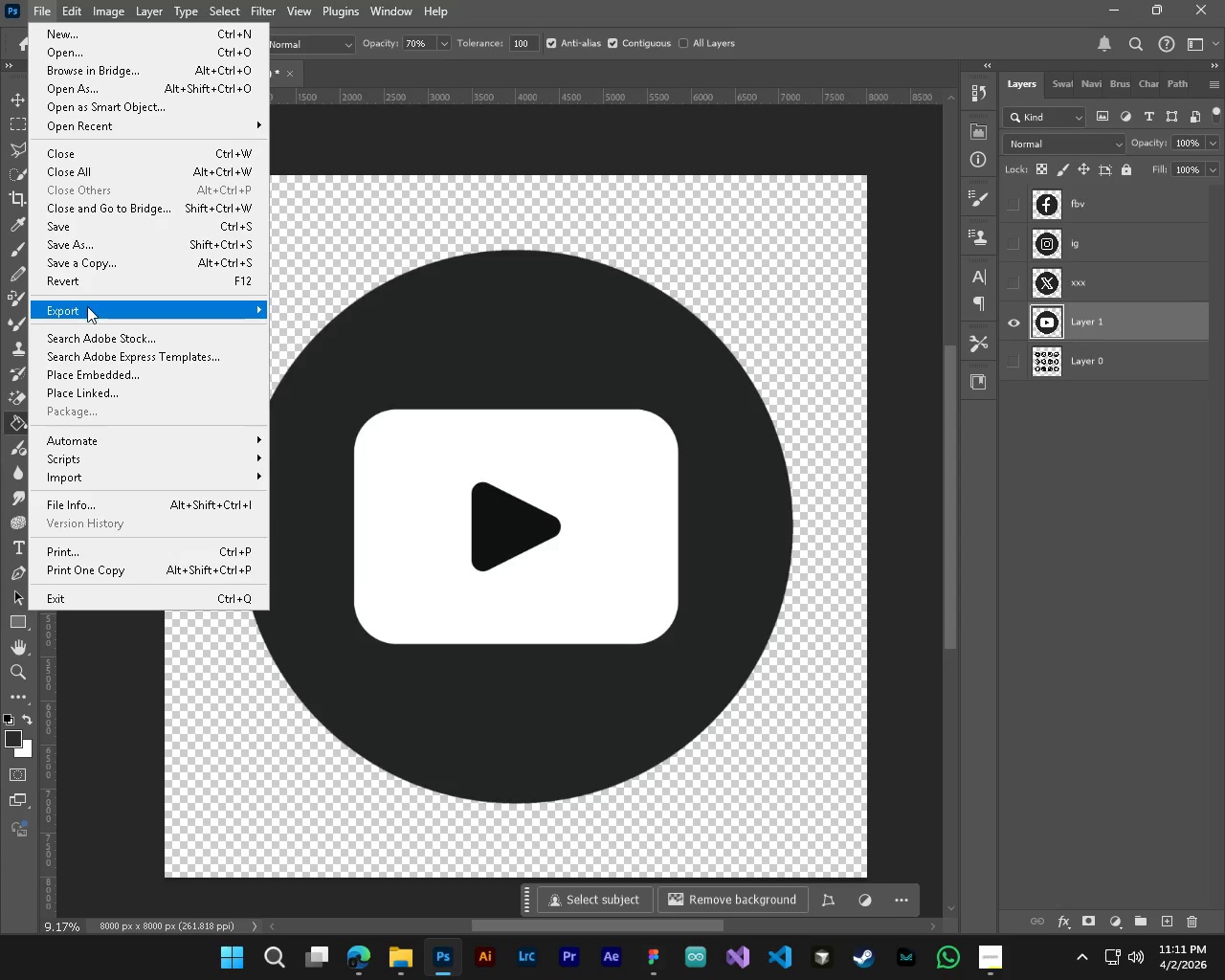 
left_click([87, 306])
 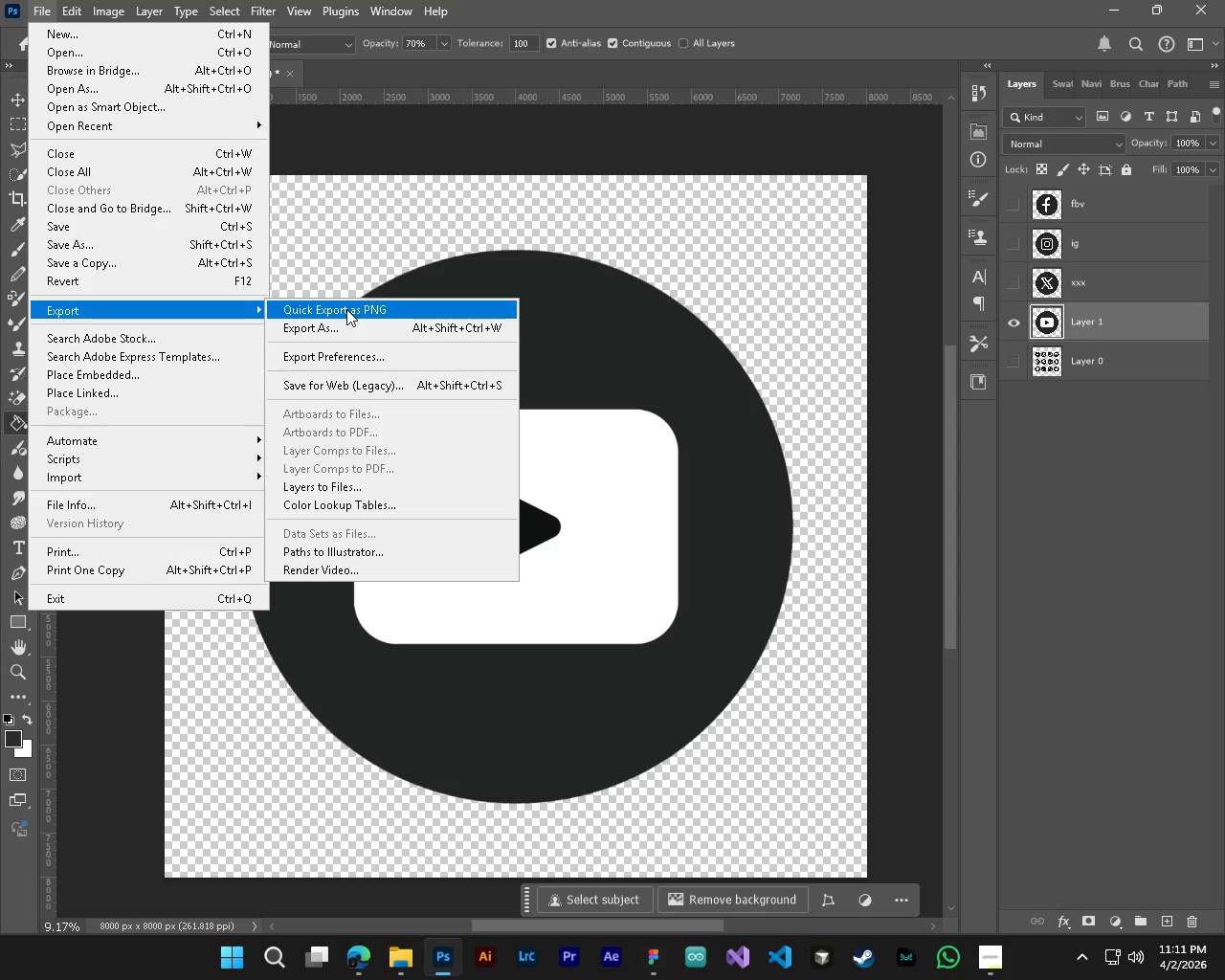 
left_click([346, 309])
 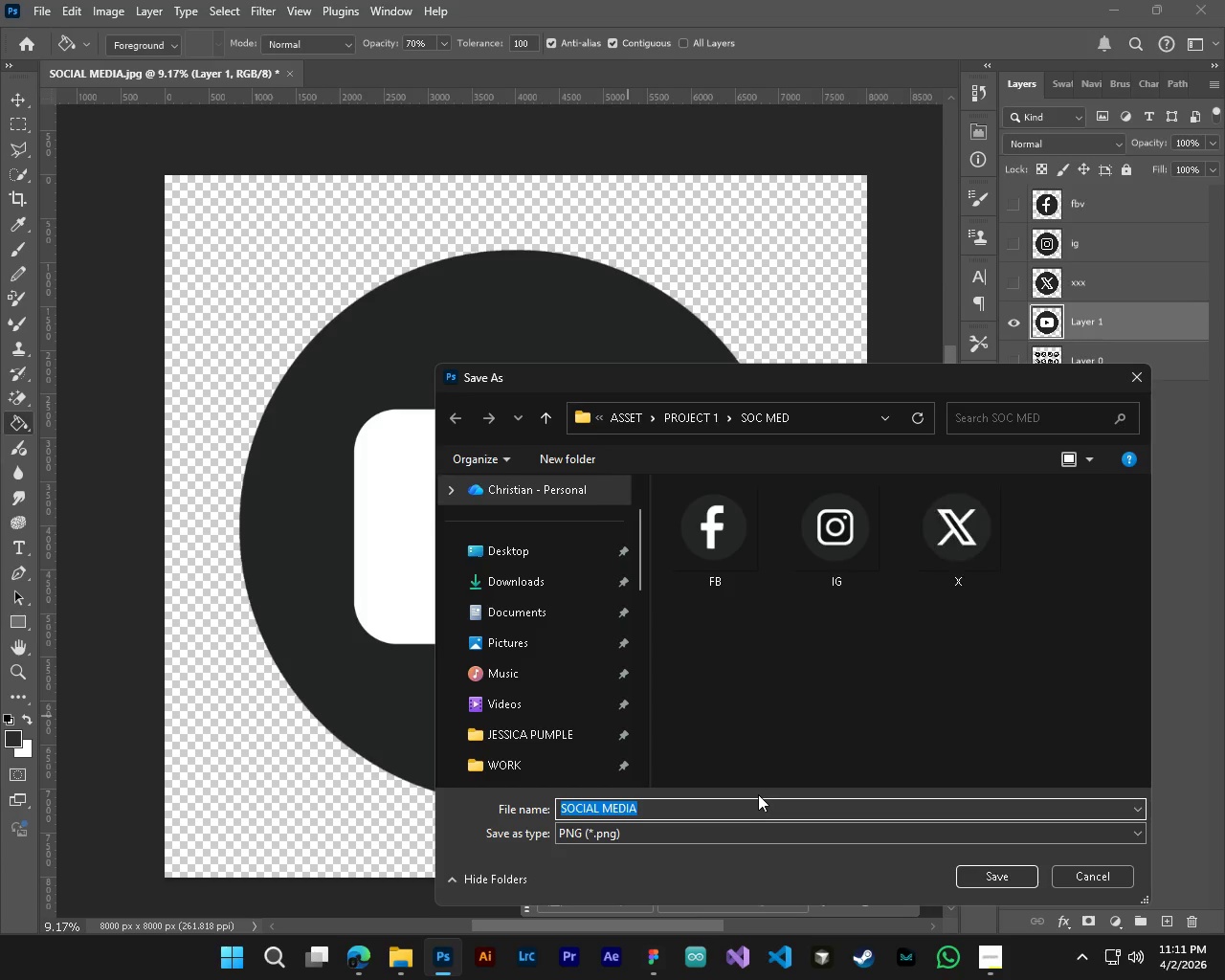 
type(YT)
 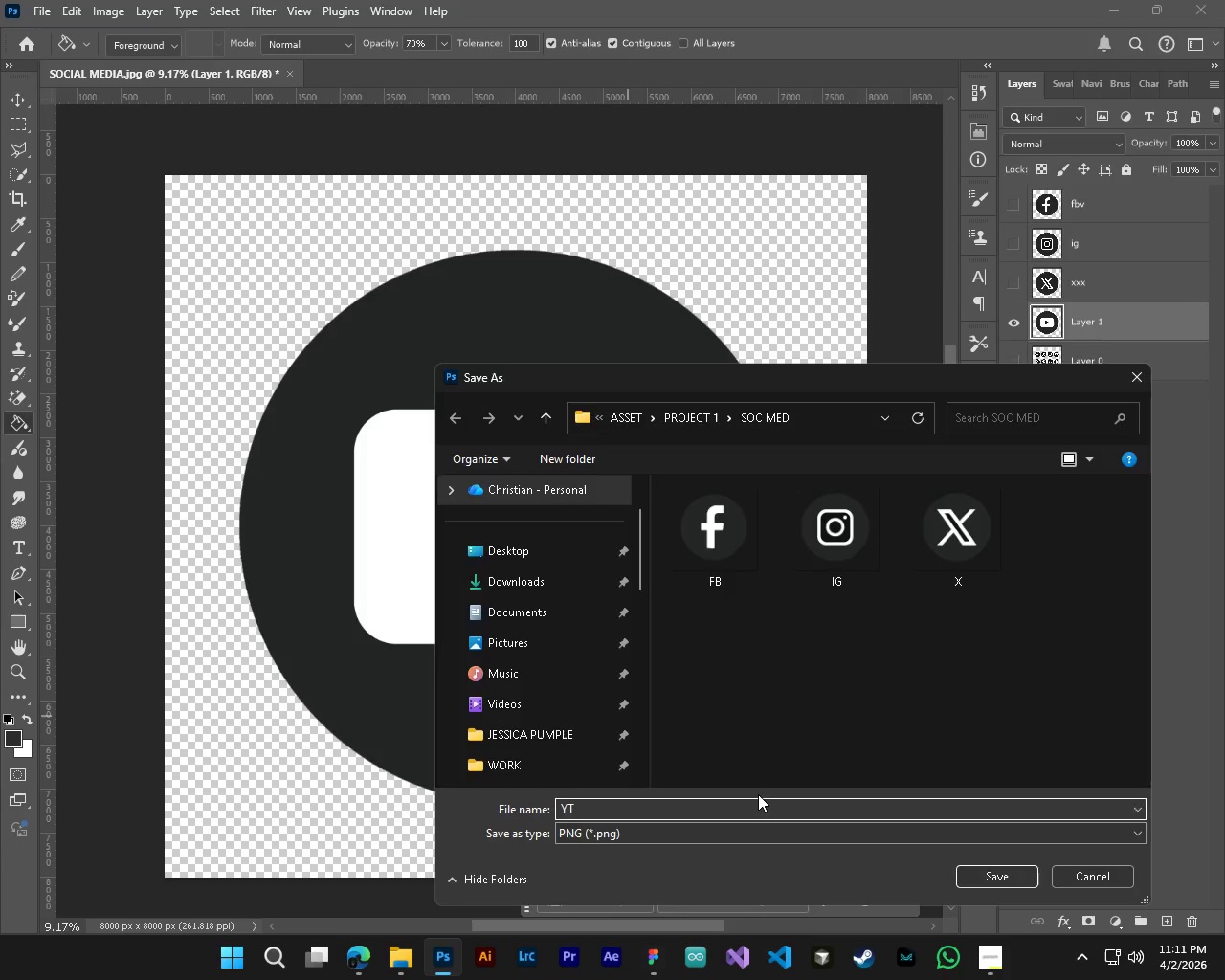 
key(Enter)
 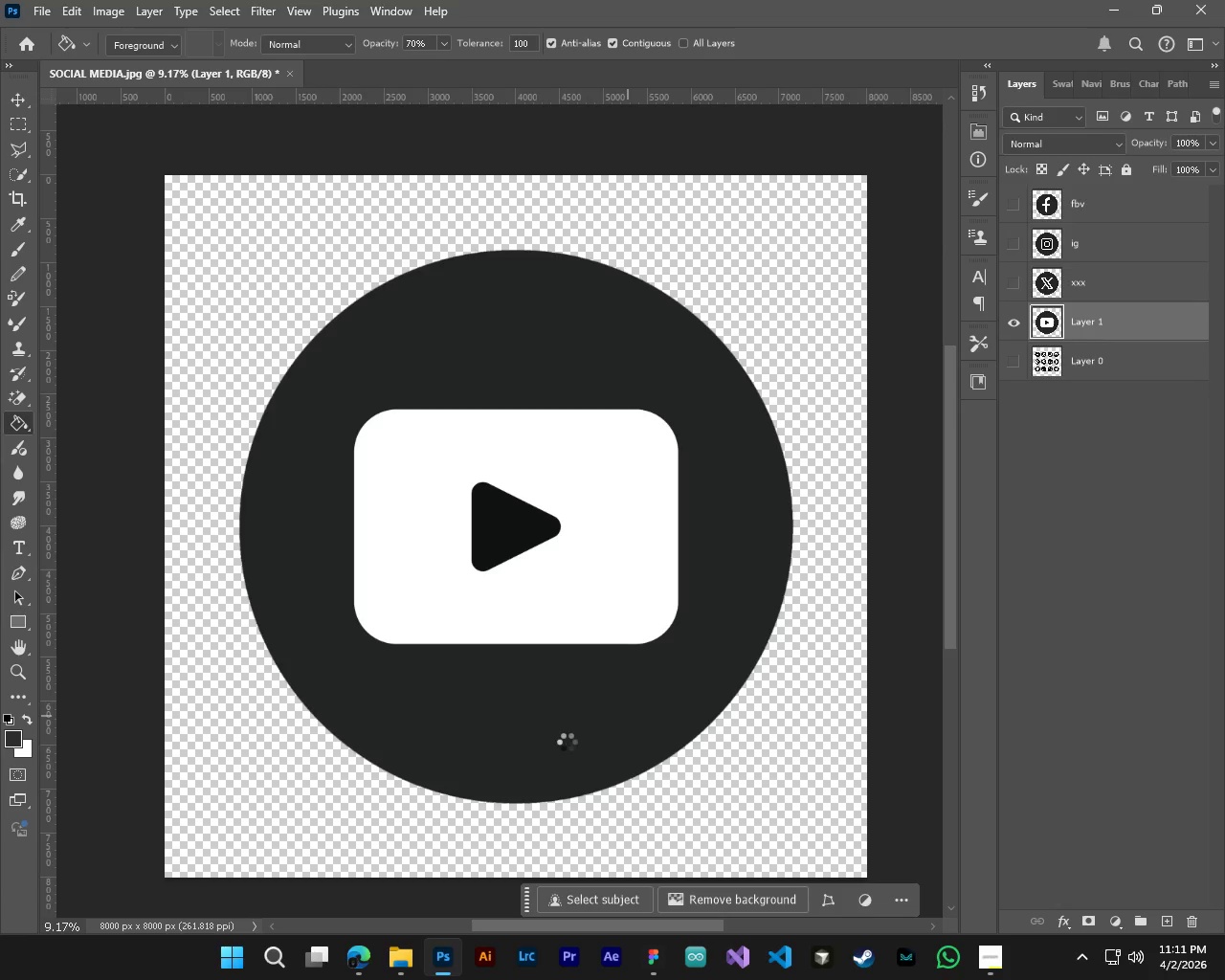 
wait(8.8)
 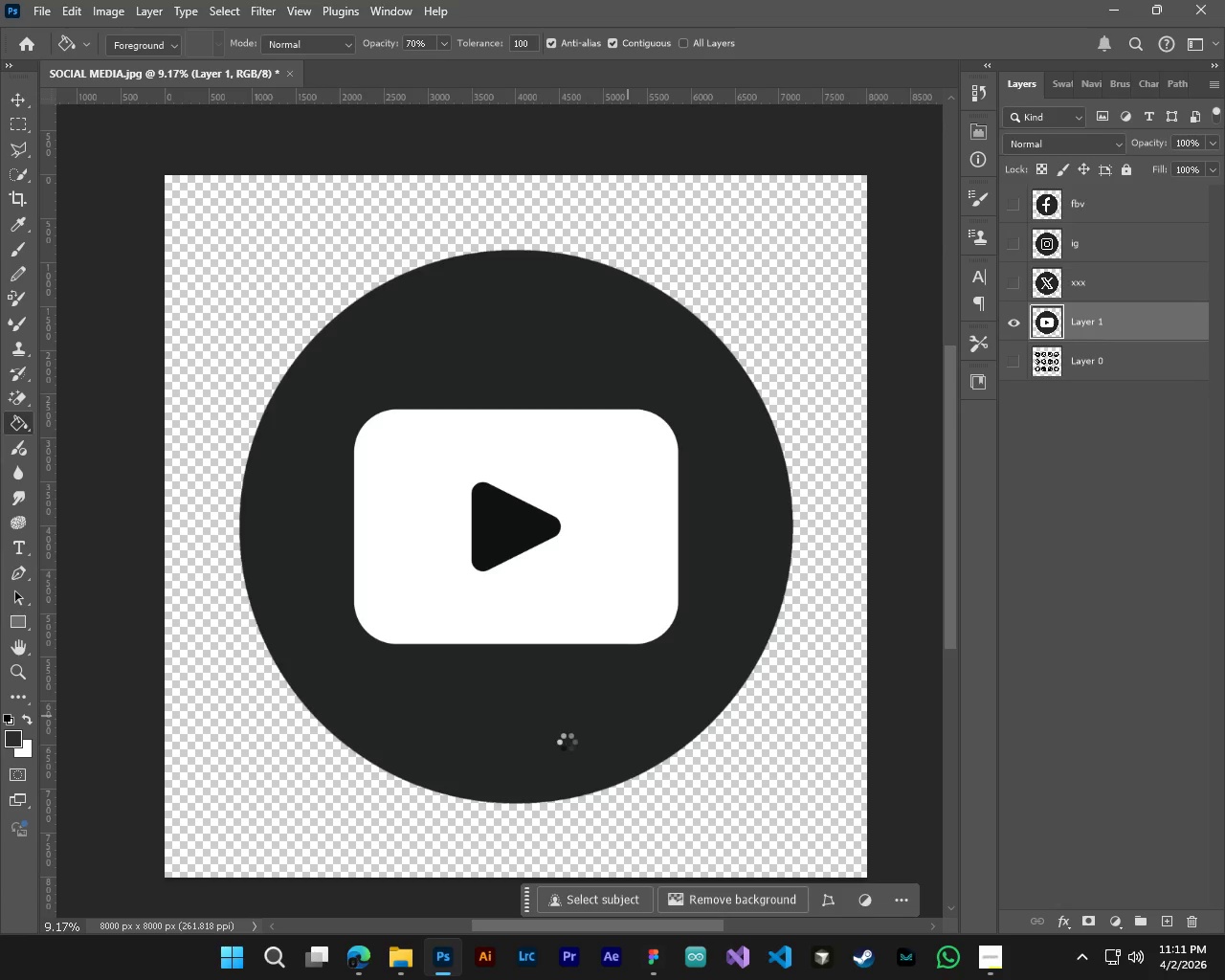 
left_click([650, 888])
 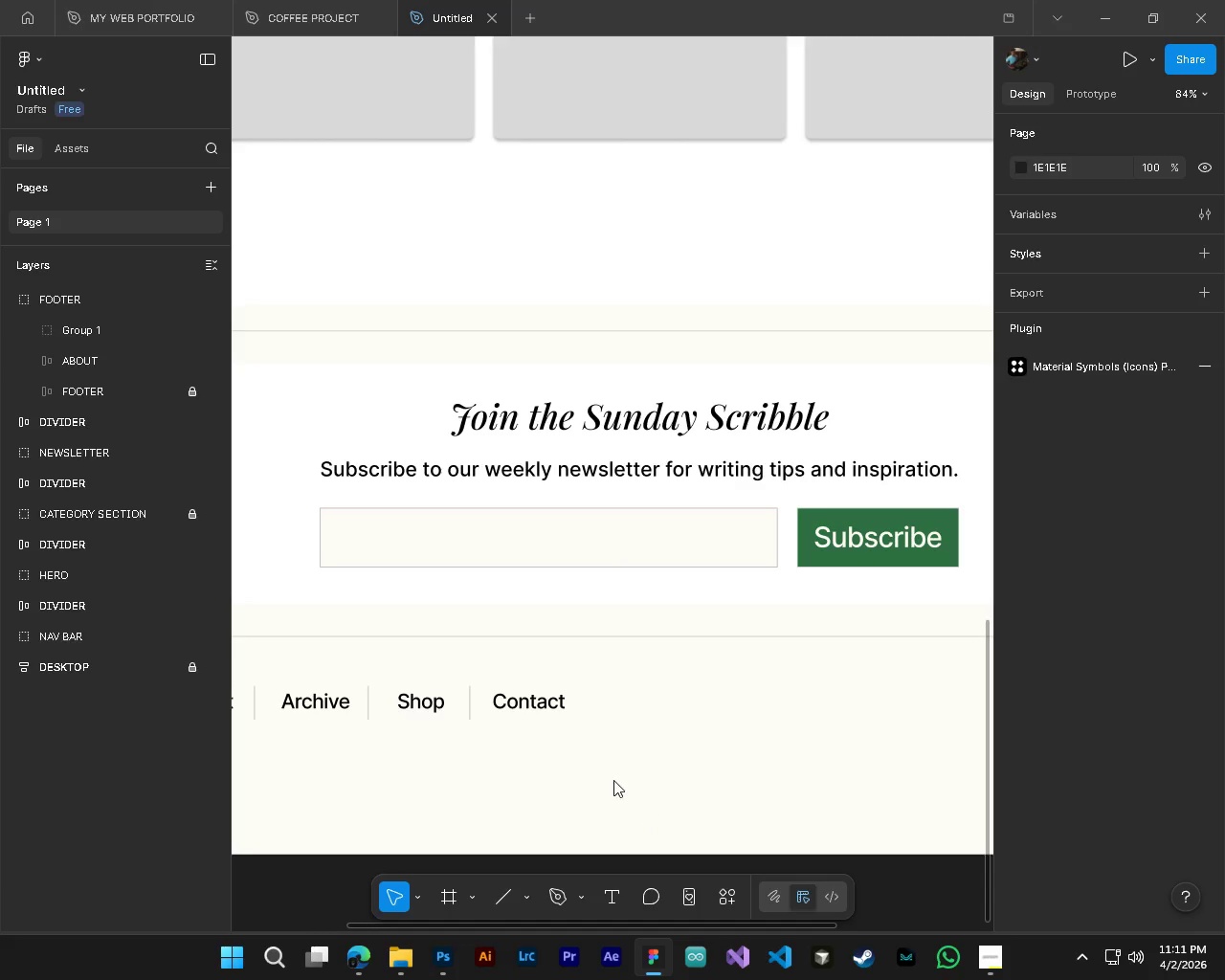 
hold_key(key=AltLeft, duration=0.56)
 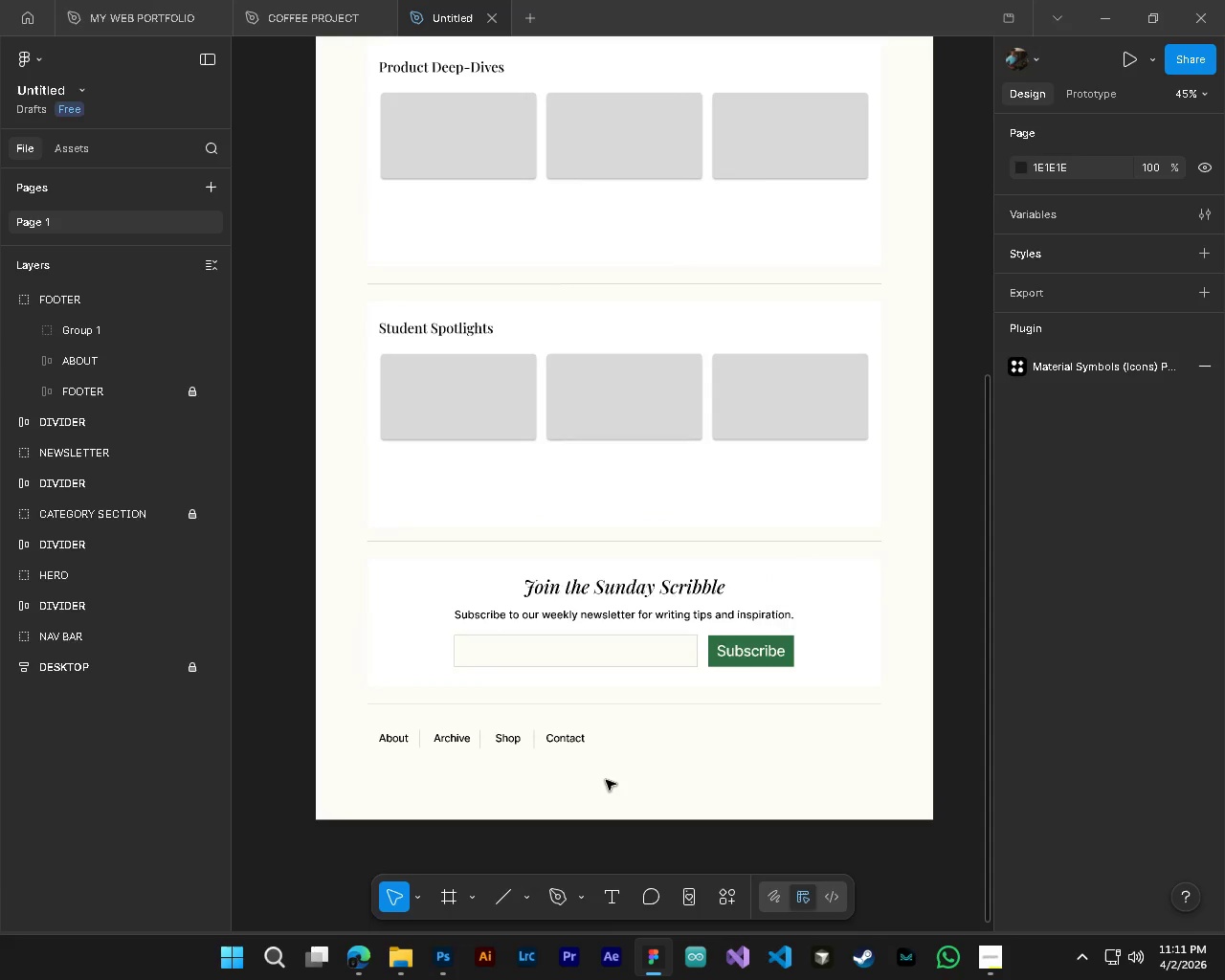 
hold_key(key=ControlLeft, duration=0.56)
 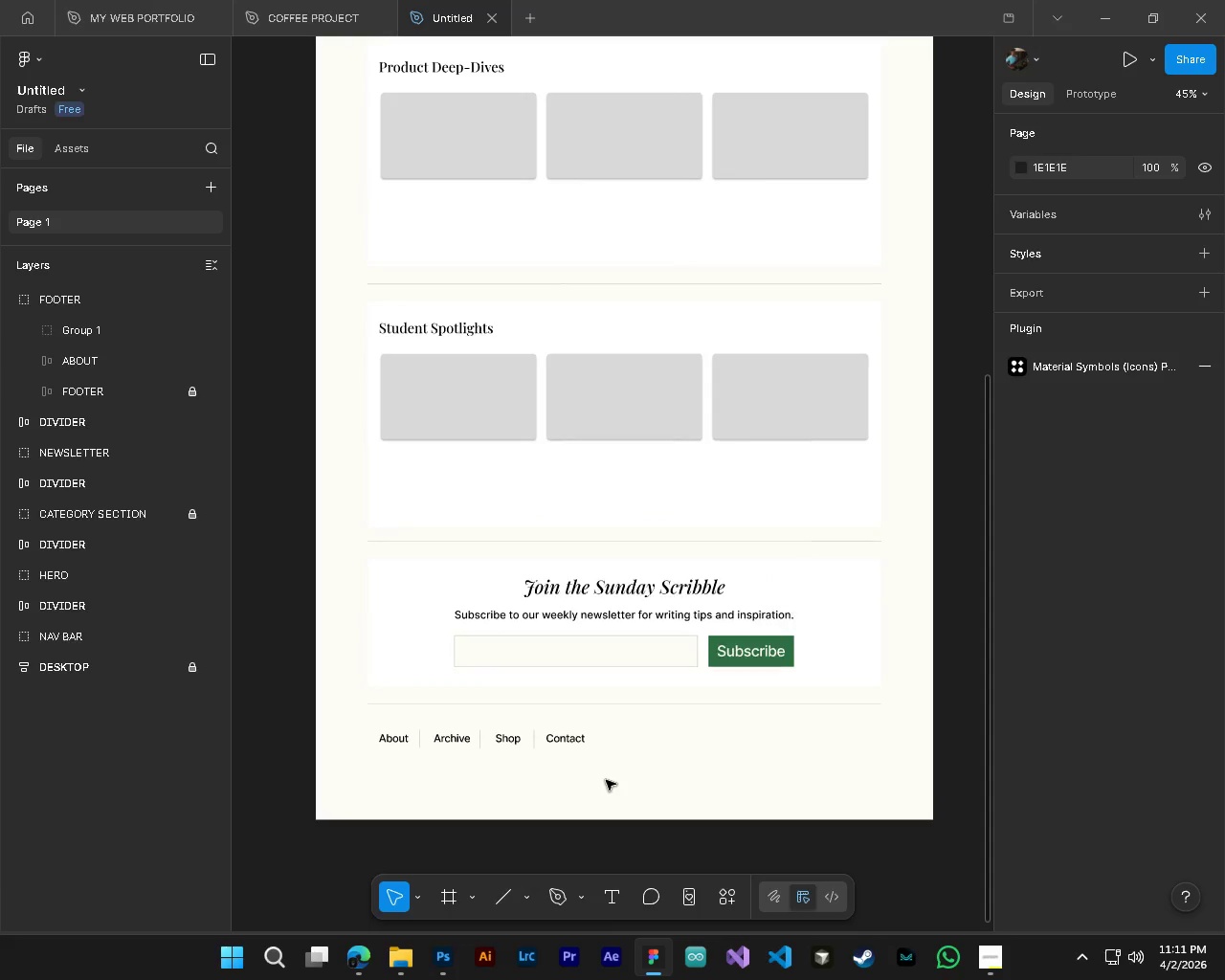 
key(Alt+AltLeft)
 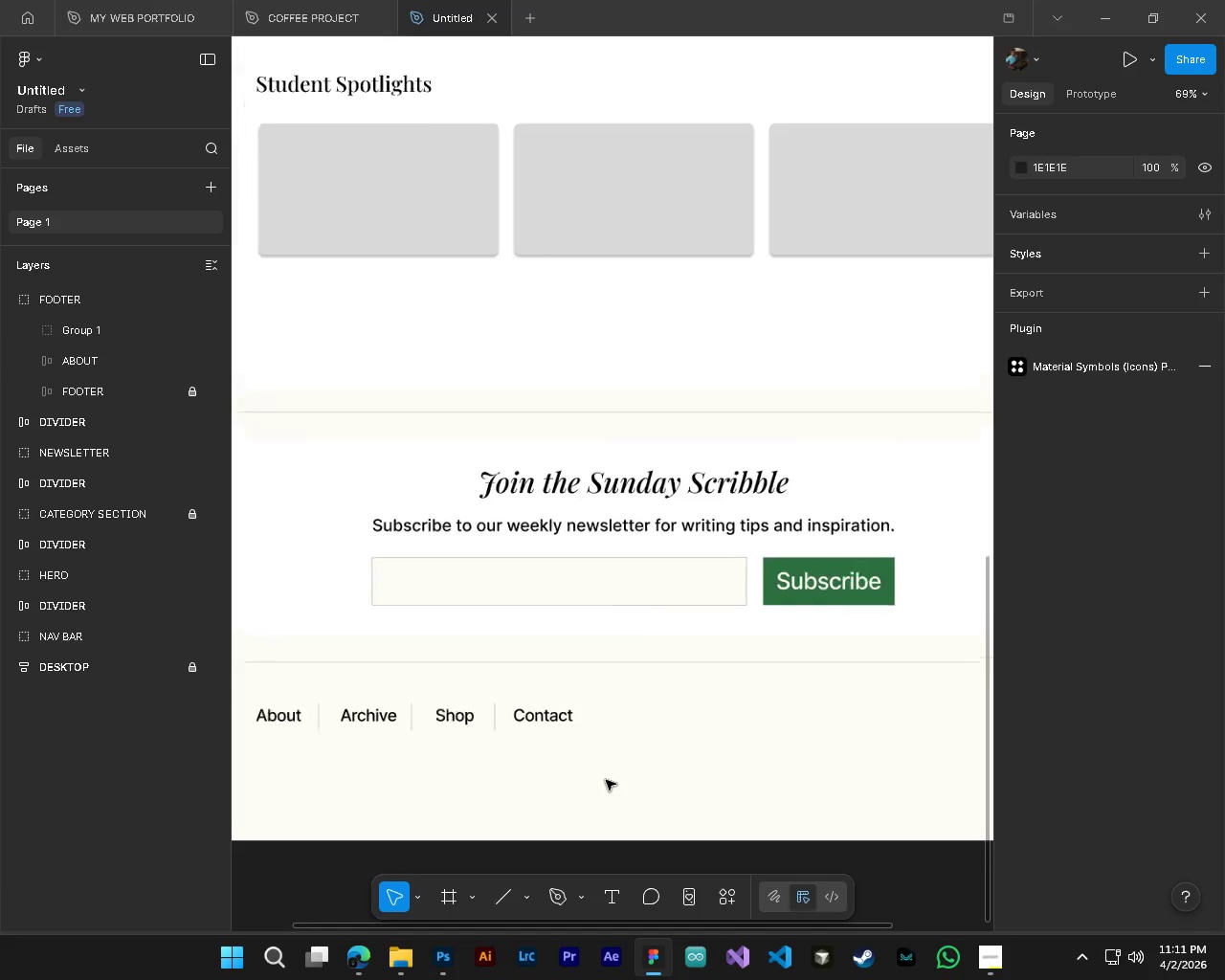 
key(Alt+Control+ControlLeft)
 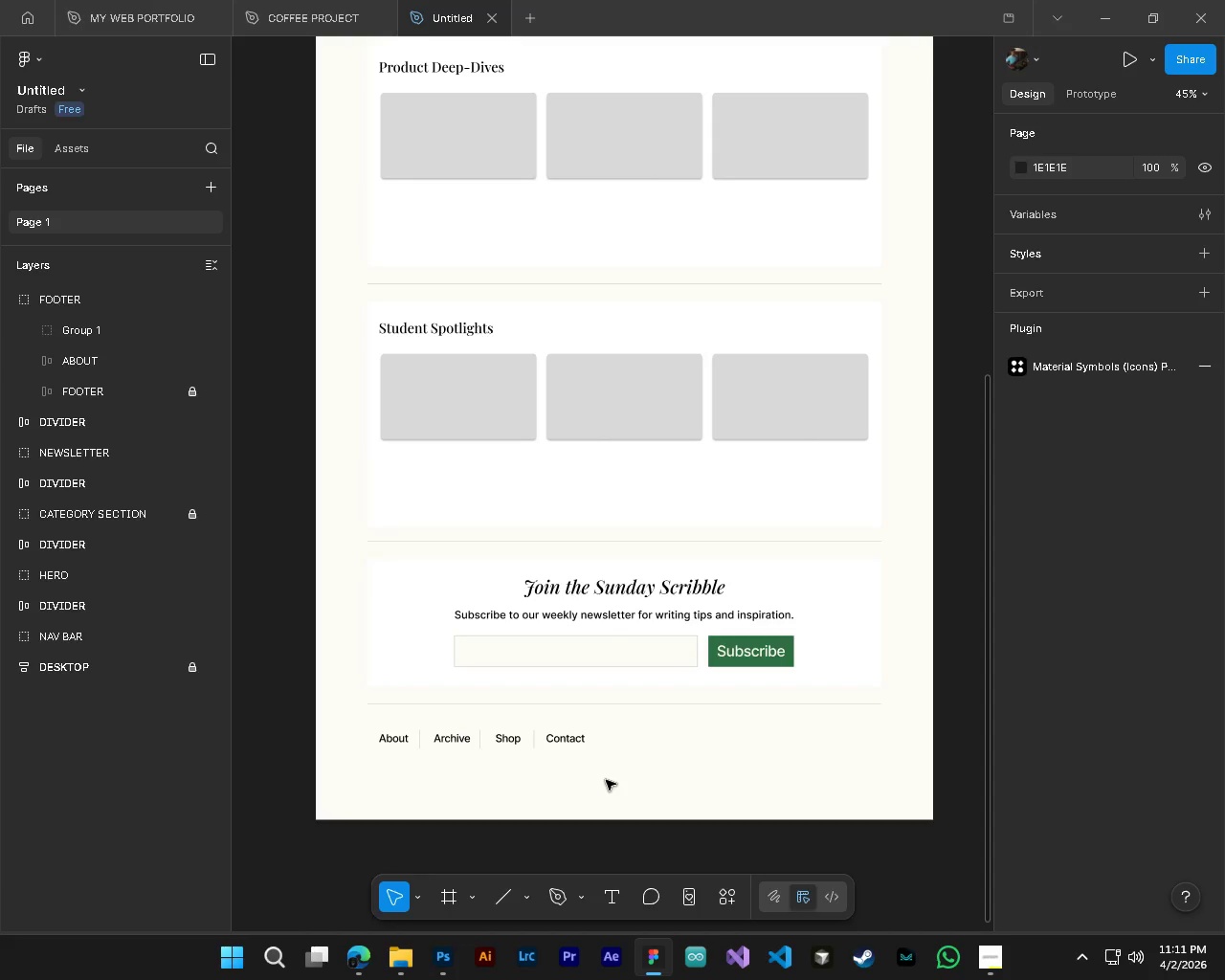 
key(Shift+ShiftLeft)
 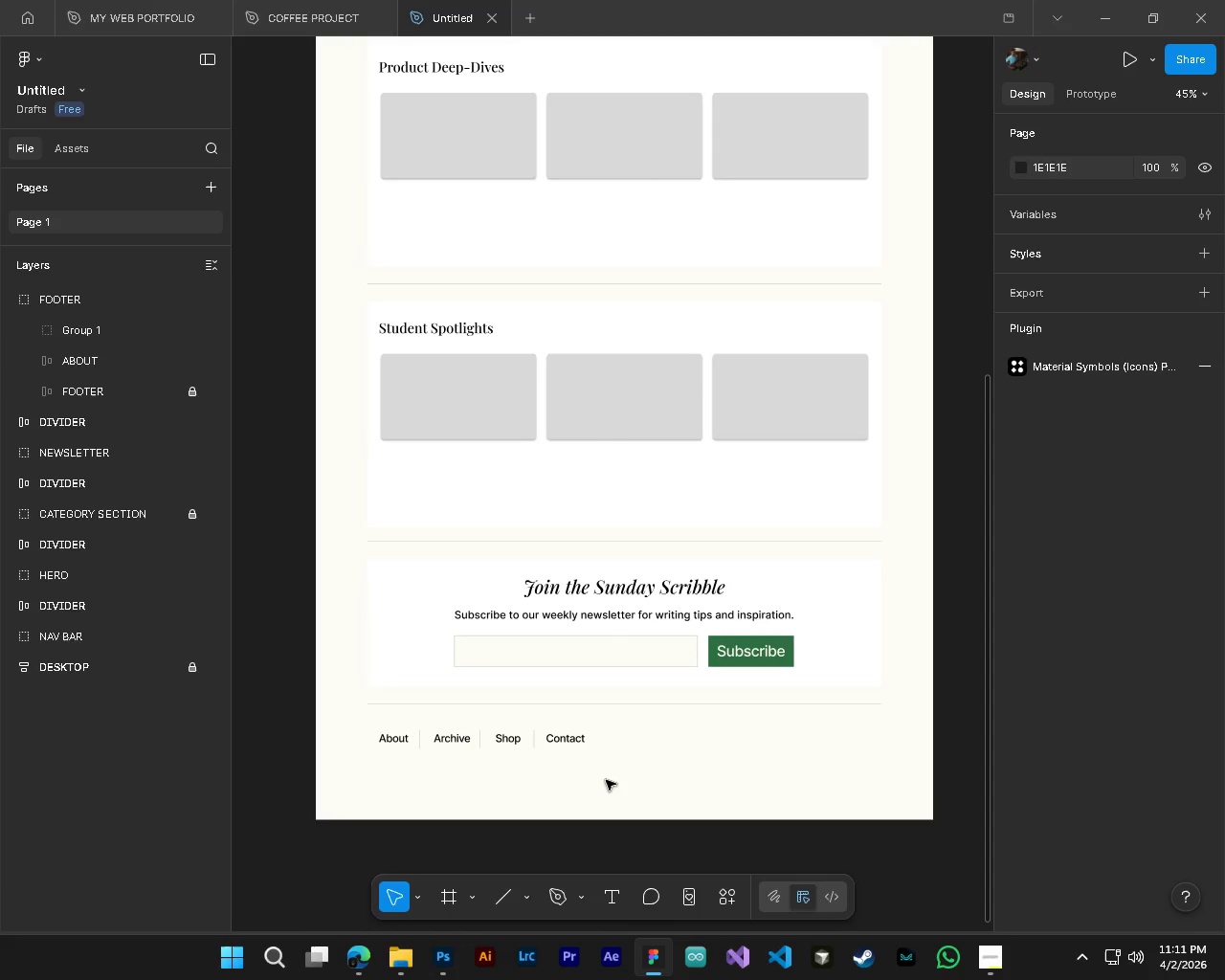 
key(CapsLock)
 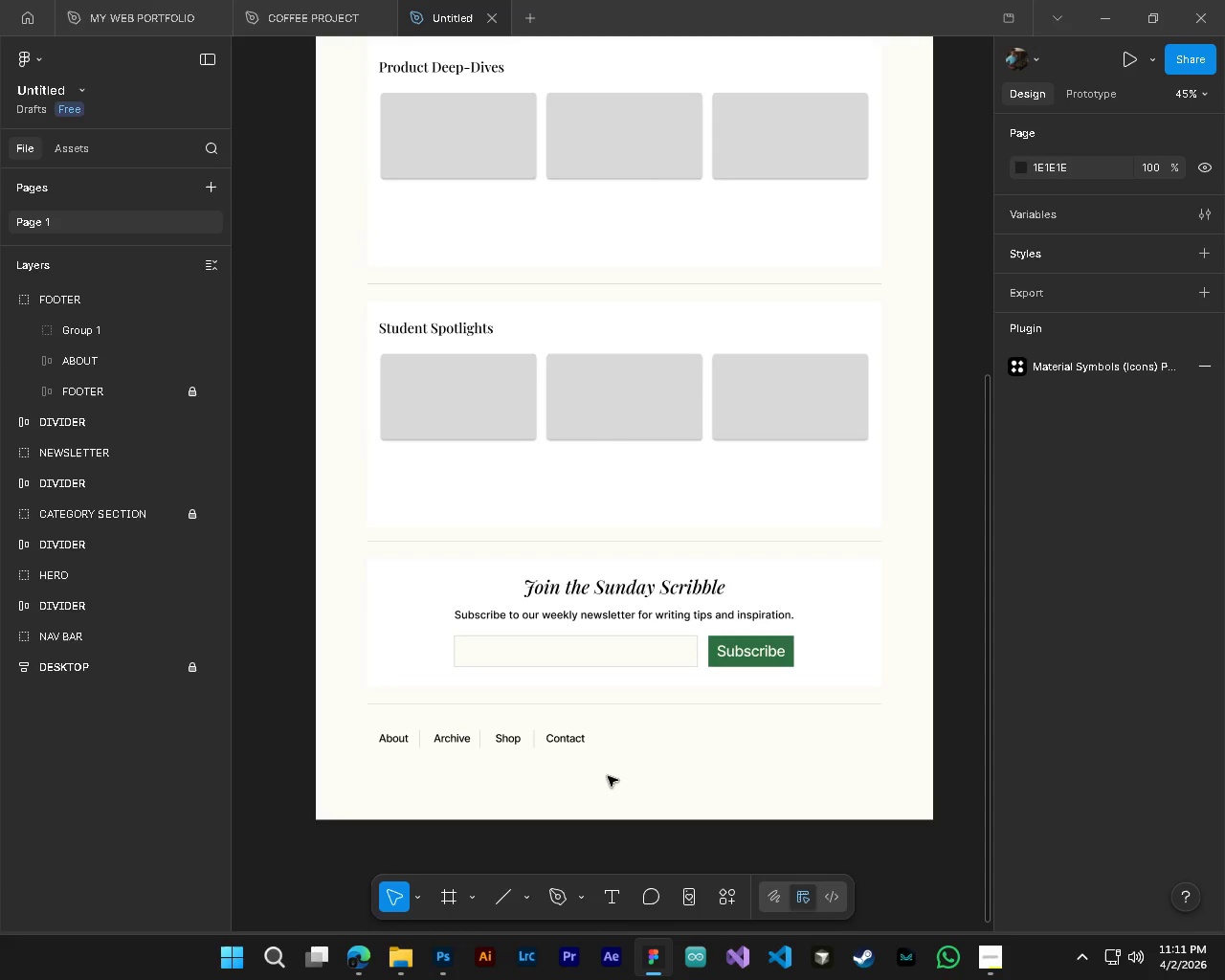 
hold_key(key=ShiftLeft, duration=0.48)
 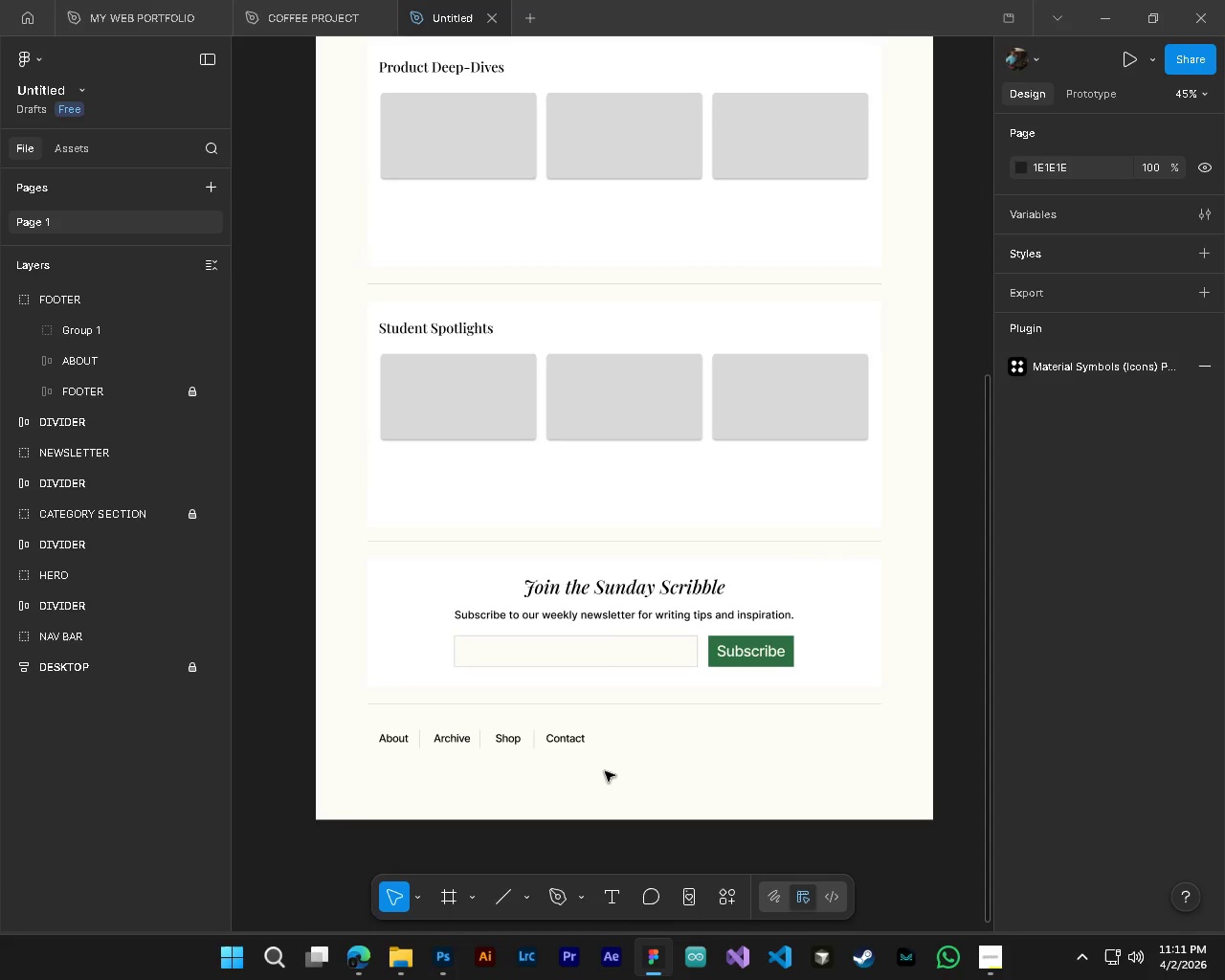 
hold_key(key=ShiftLeft, duration=0.59)
 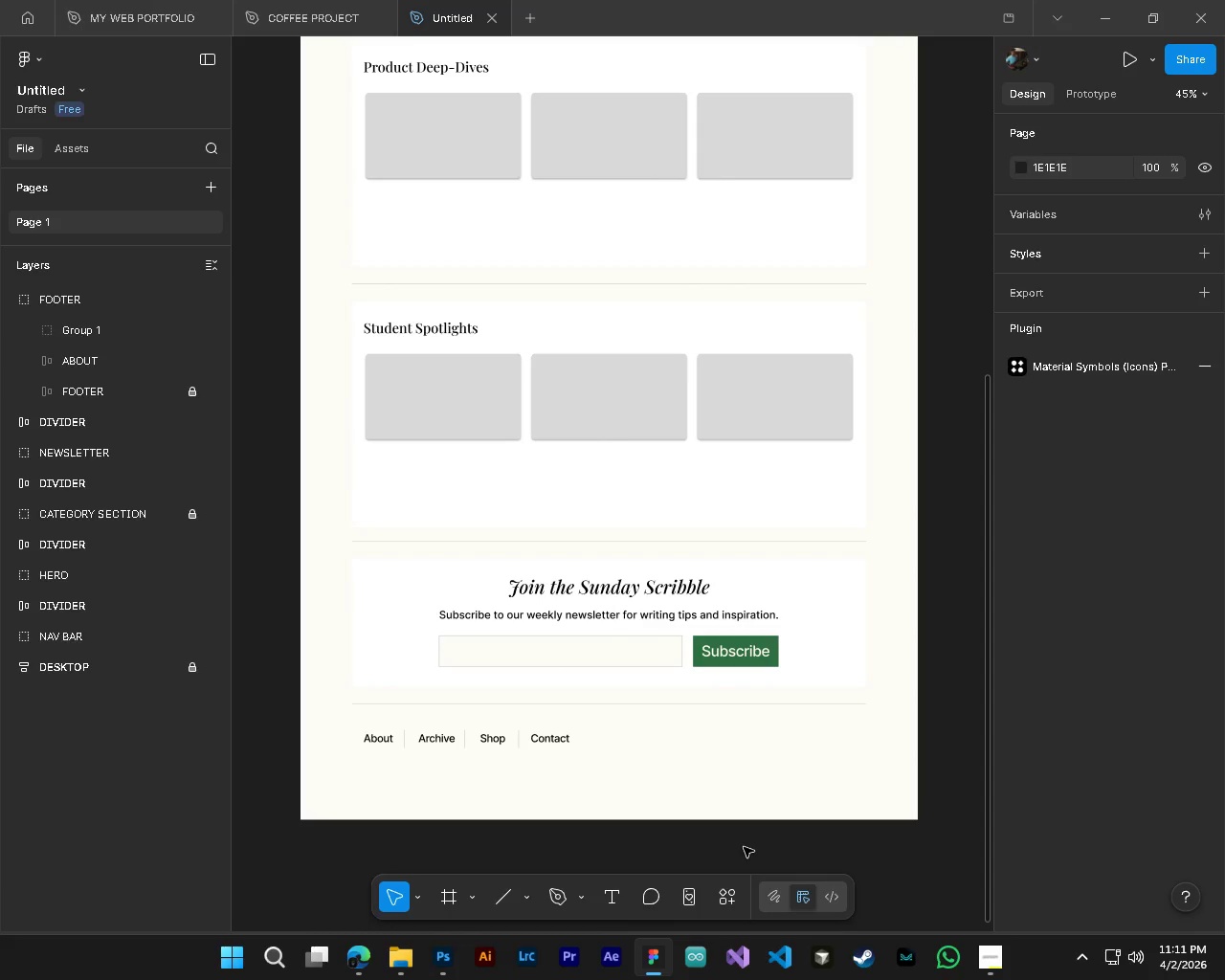 
scroll: coordinate [606, 780], scroll_direction: down, amount: 4.0
 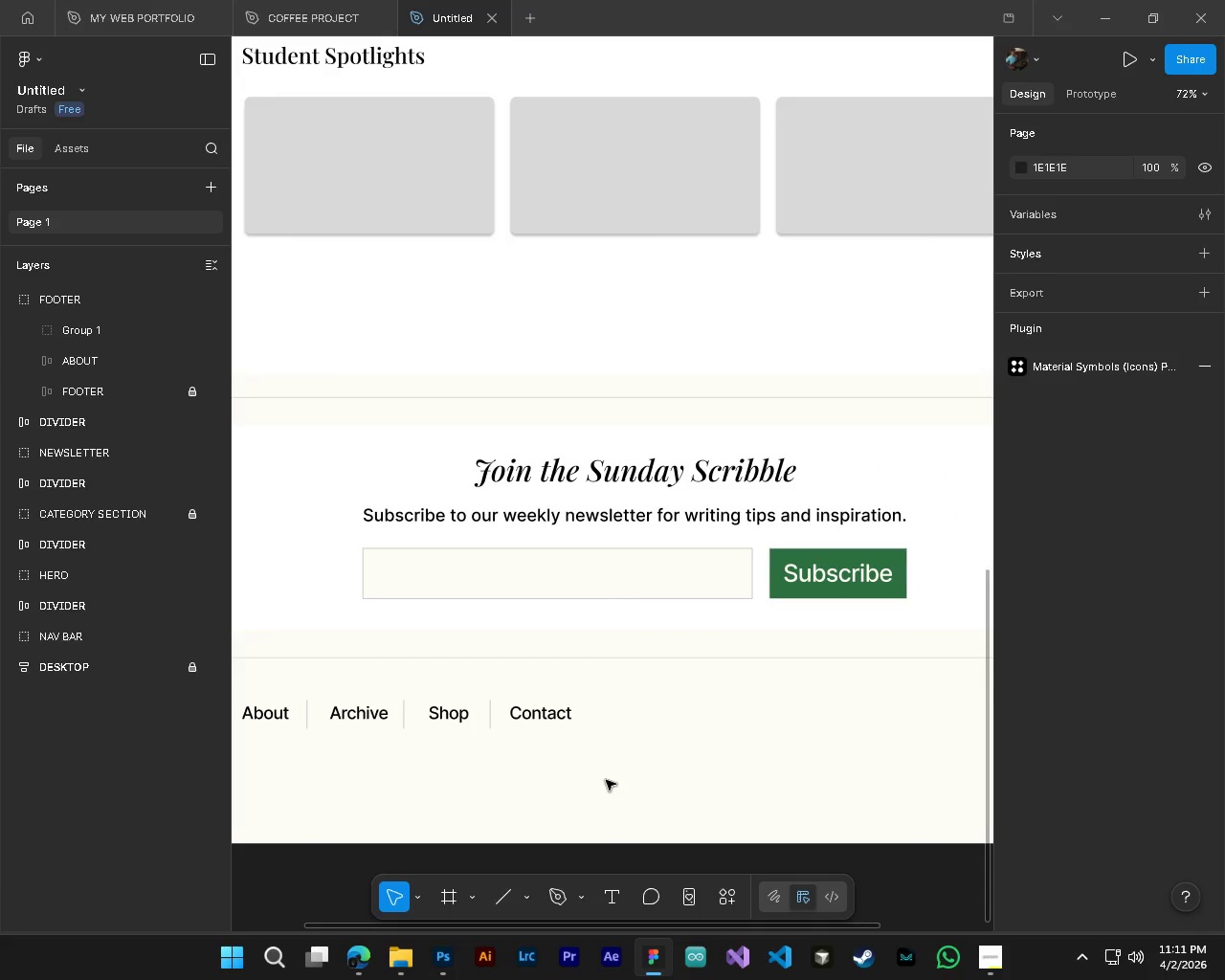 
hold_key(key=ShiftLeft, duration=0.38)
 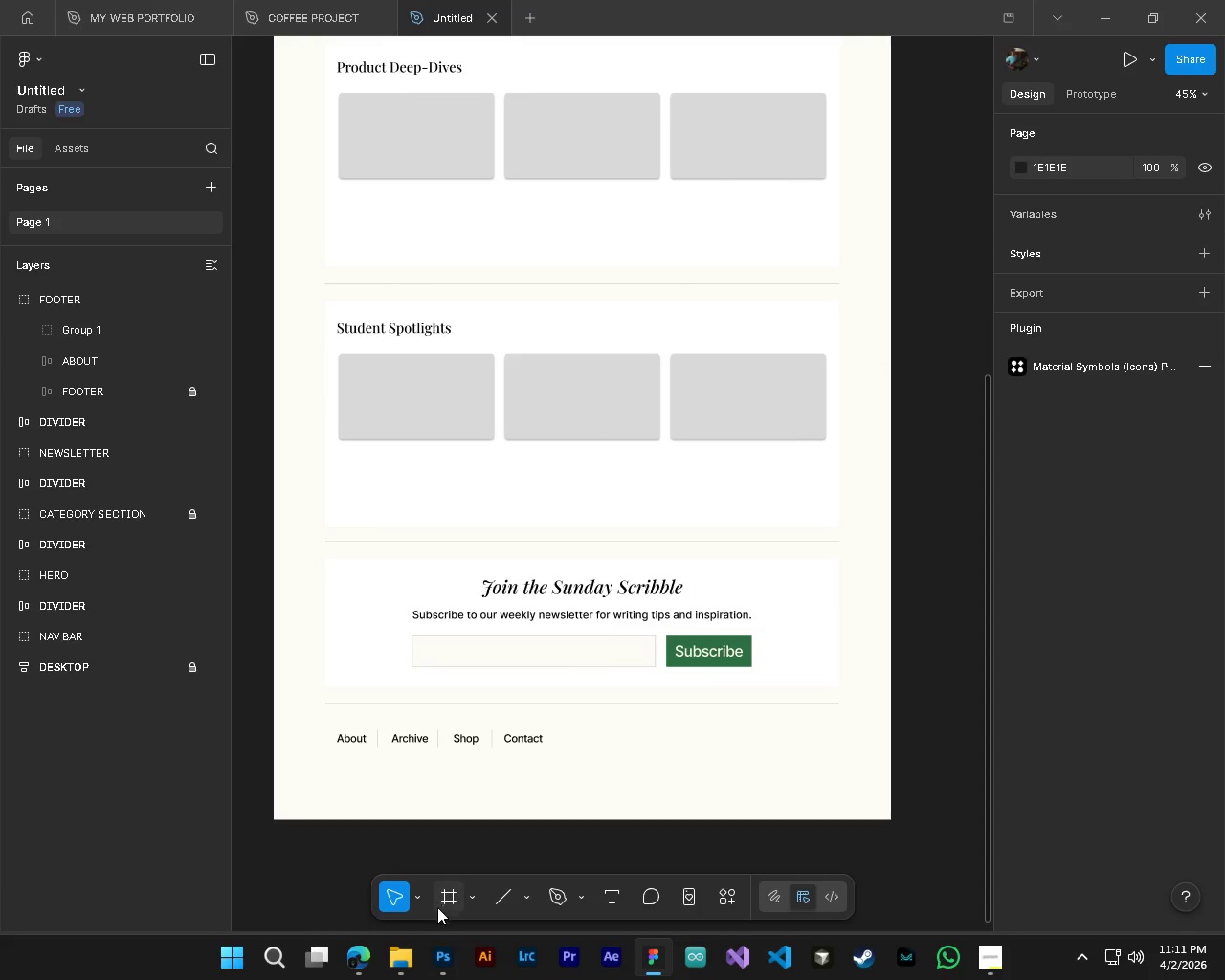 
scroll: coordinate [605, 771], scroll_direction: down, amount: 2.0
 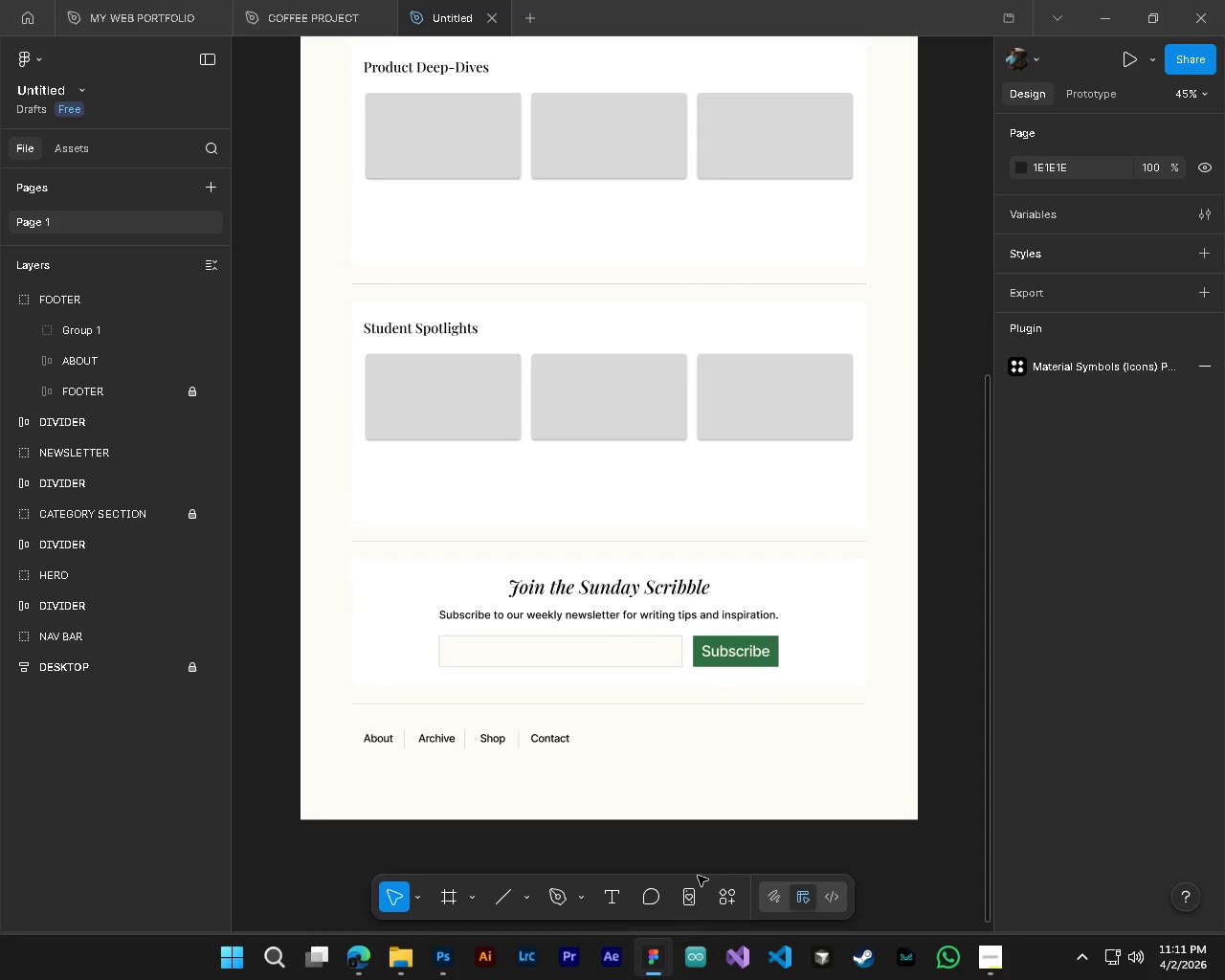 
left_click([73, 331])
 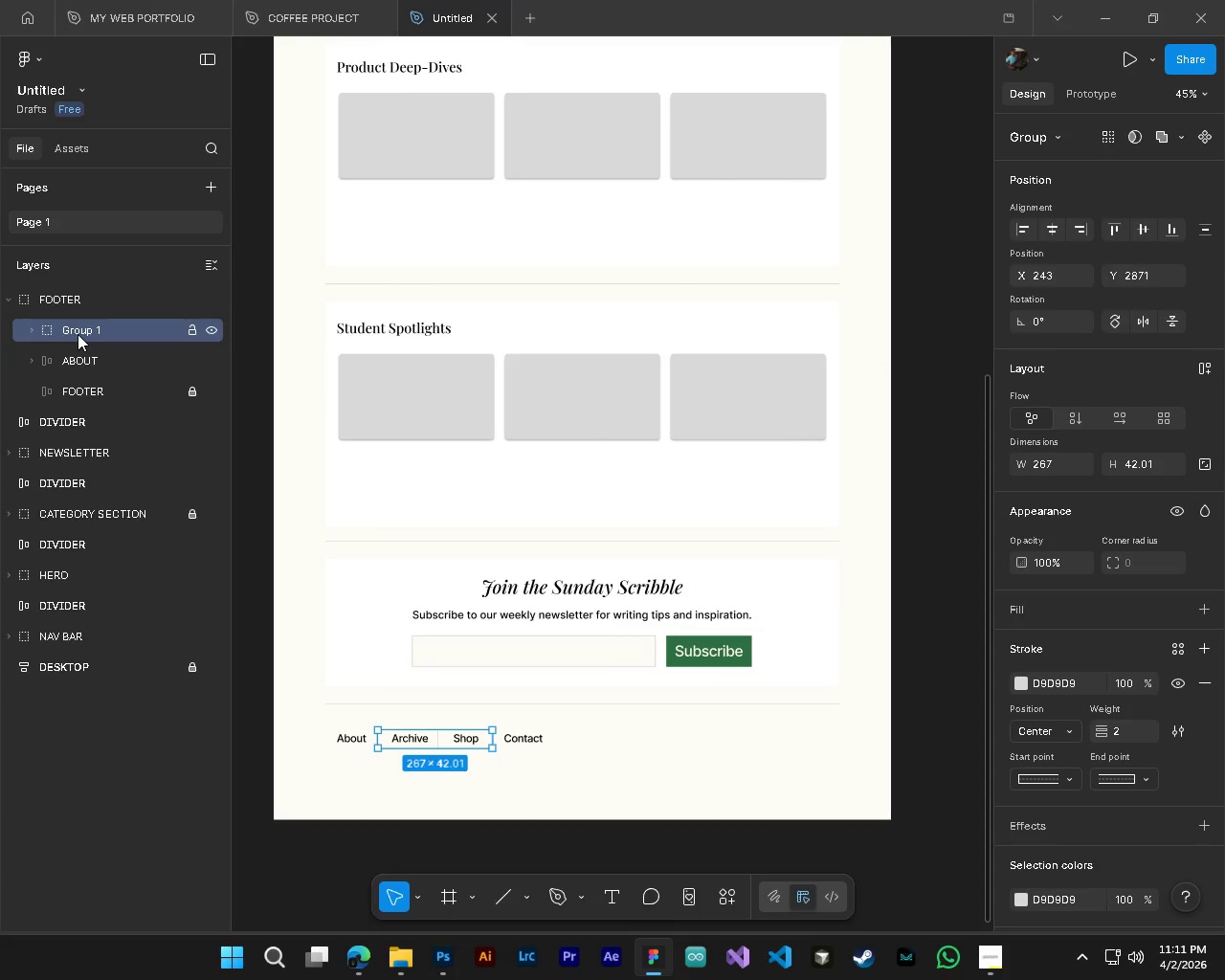 
scroll: coordinate [707, 767], scroll_direction: down, amount: 2.0
 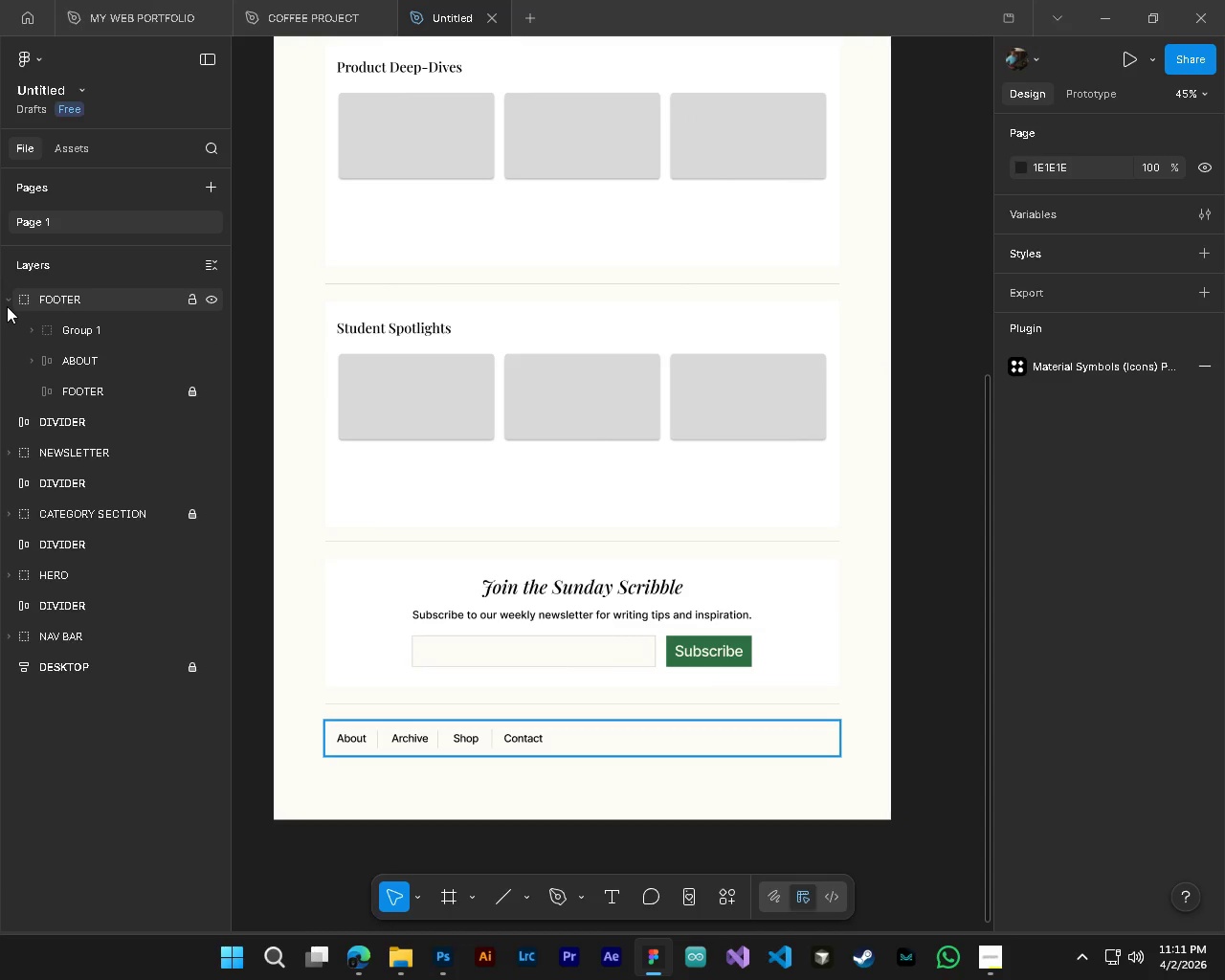 
double_click([78, 334])
 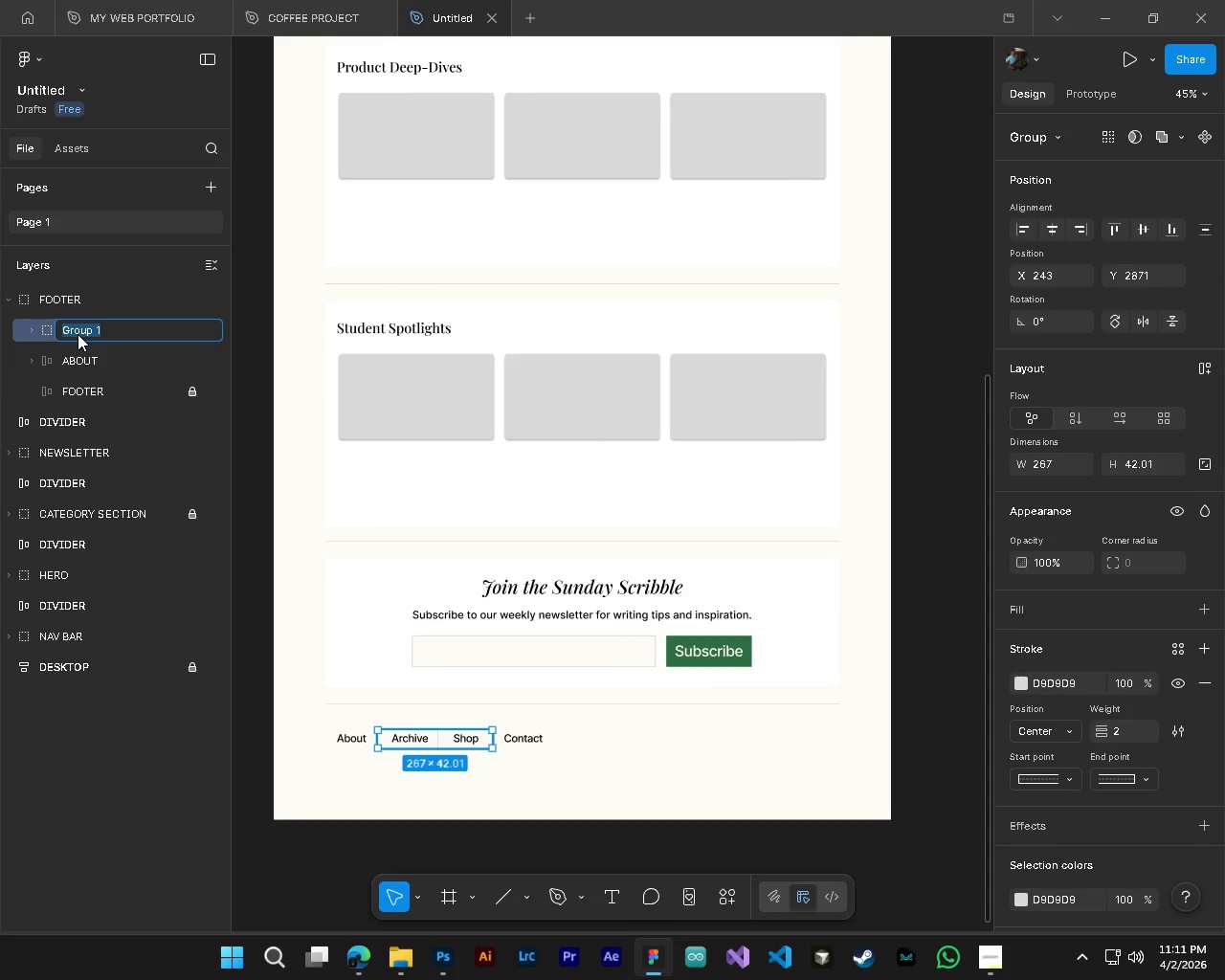 
type(div)
 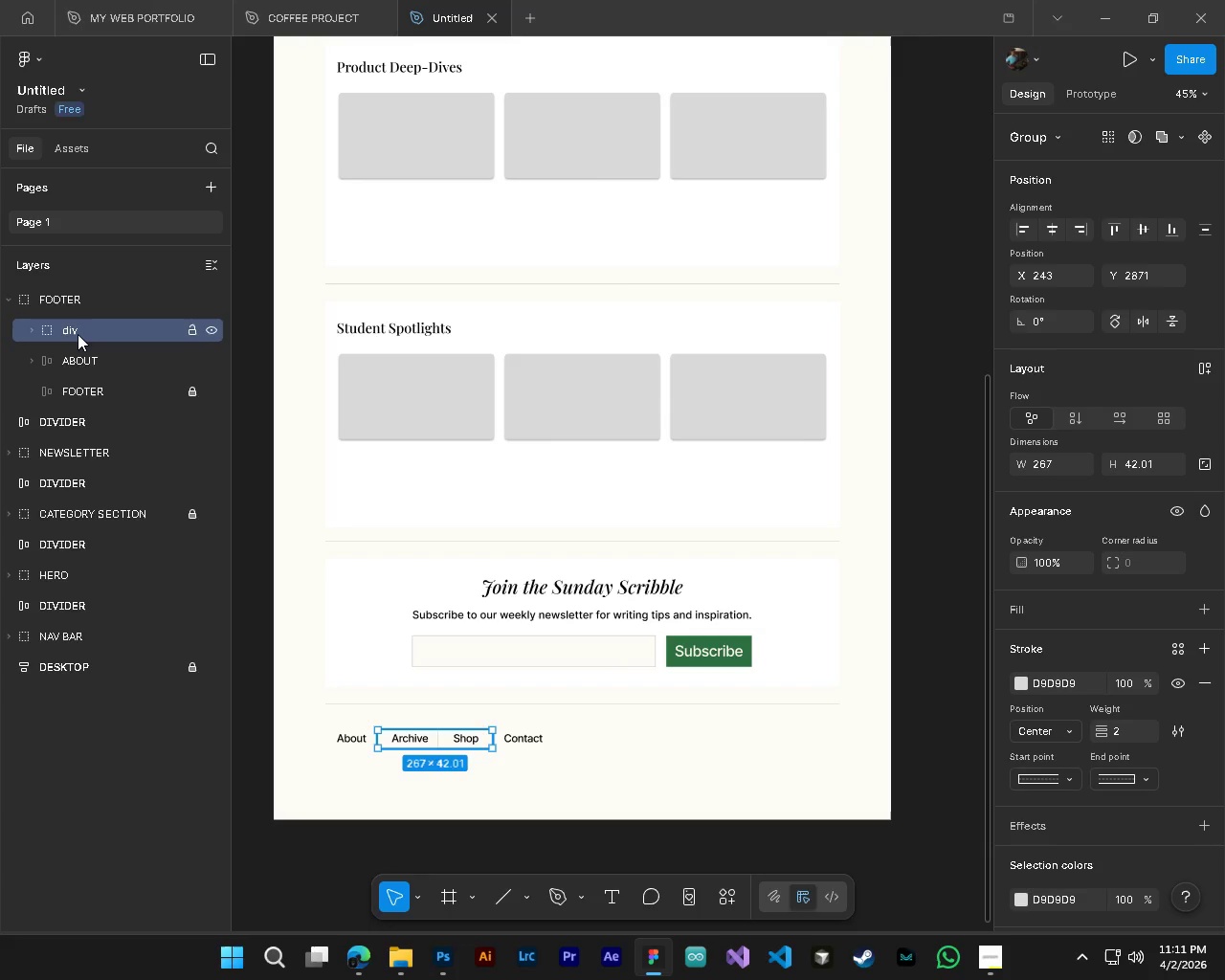 
key(Enter)
 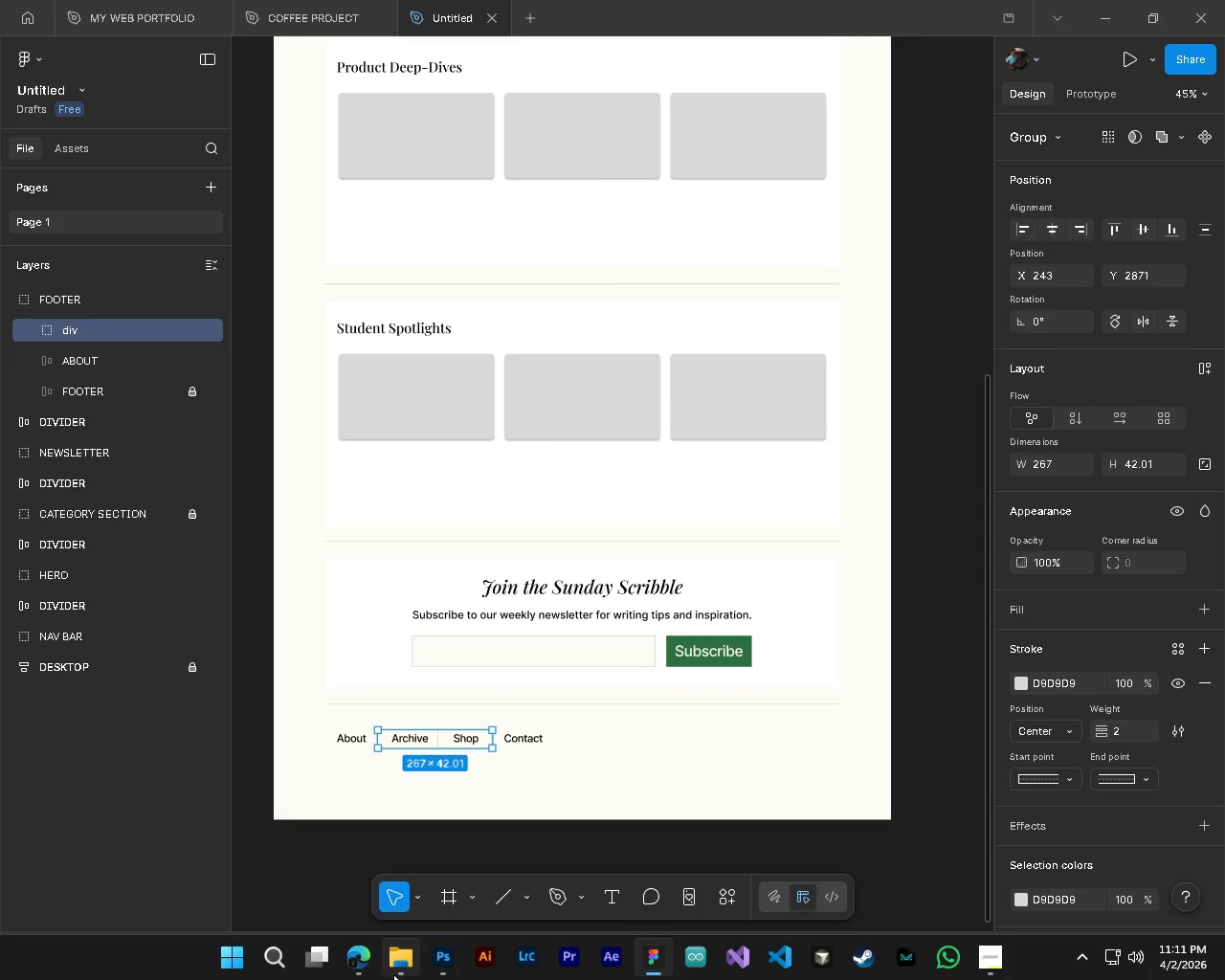 
left_click([412, 854])
 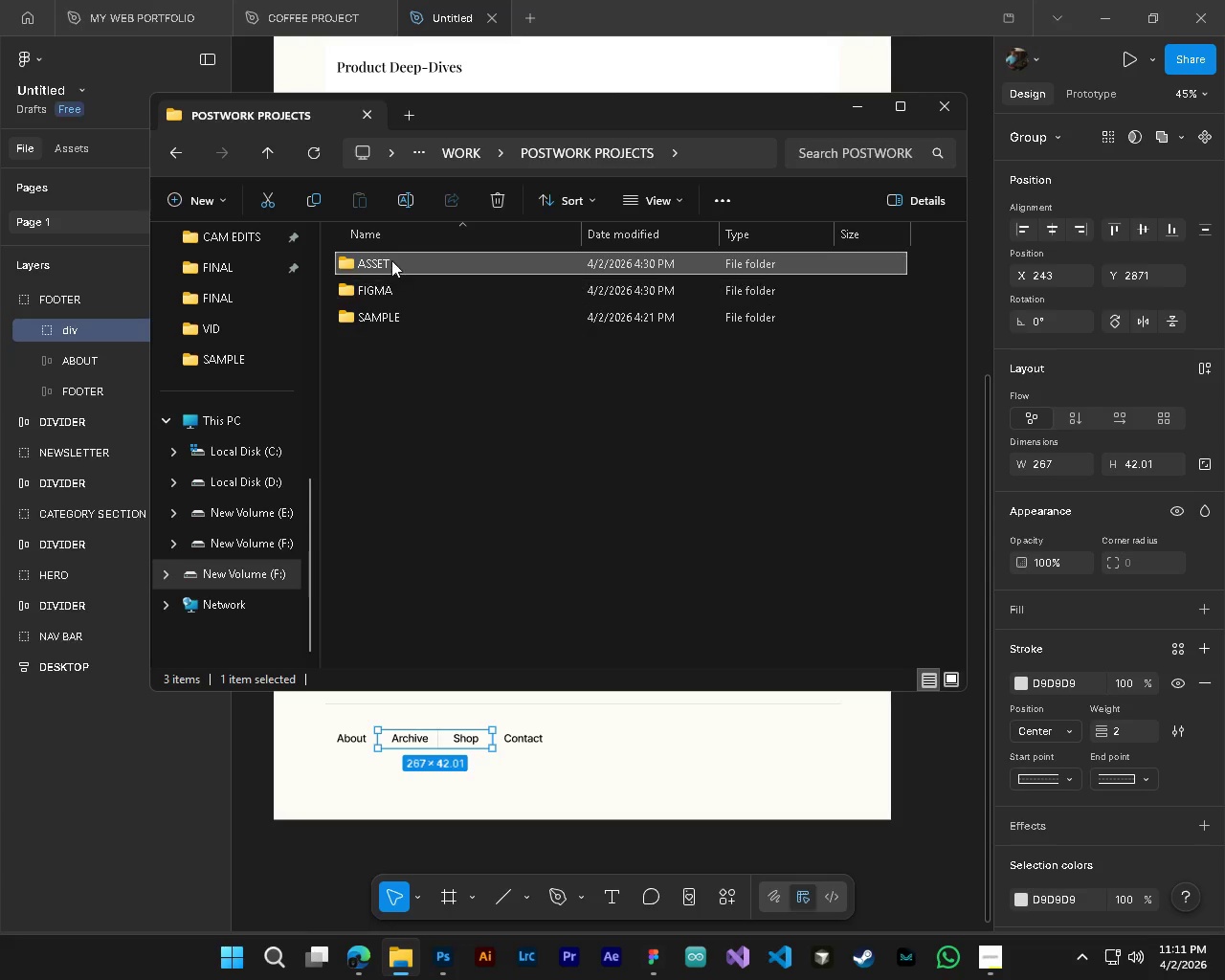 
double_click([391, 260])
 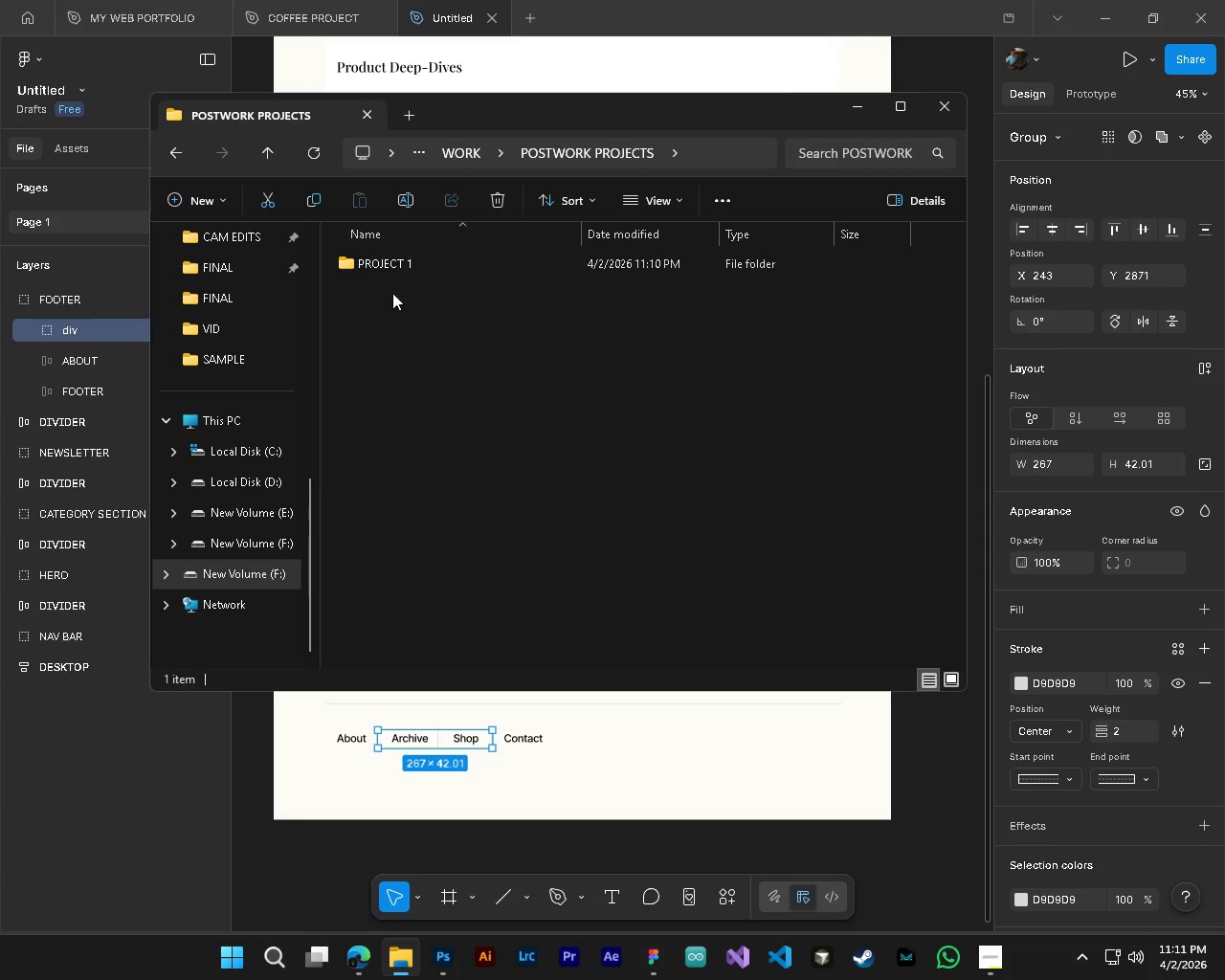 
double_click([386, 257])
 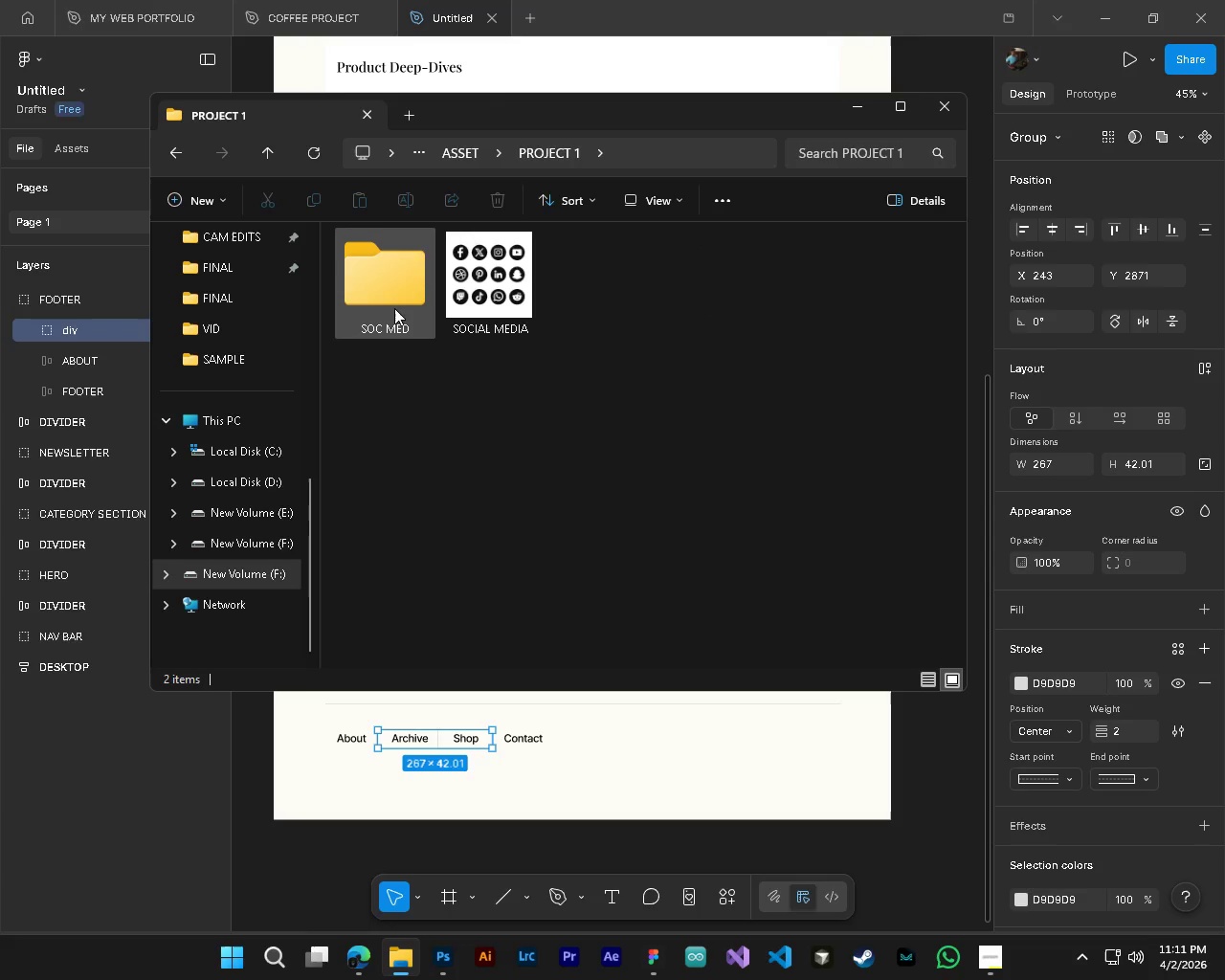 
double_click([390, 304])
 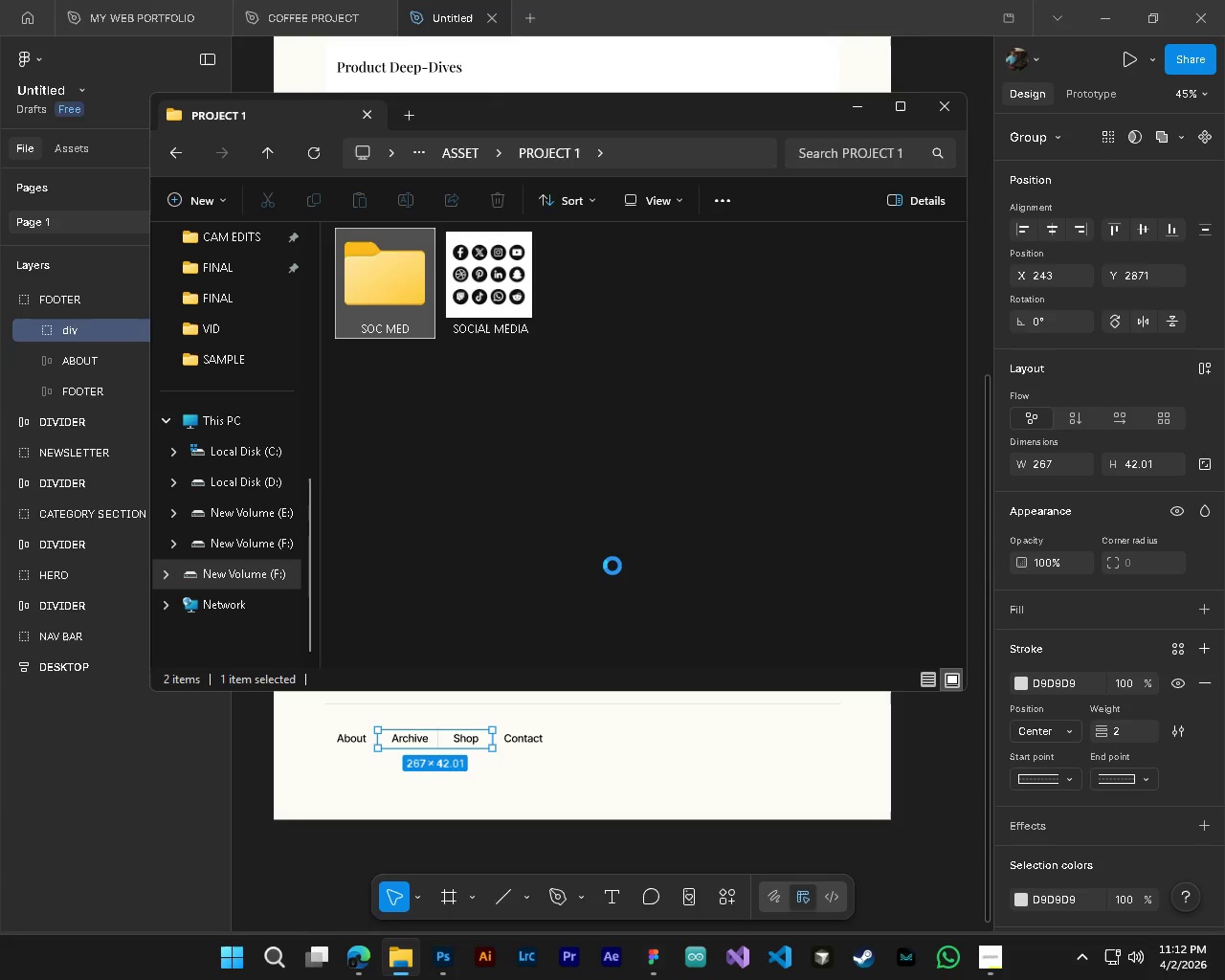 
wait(8.03)
 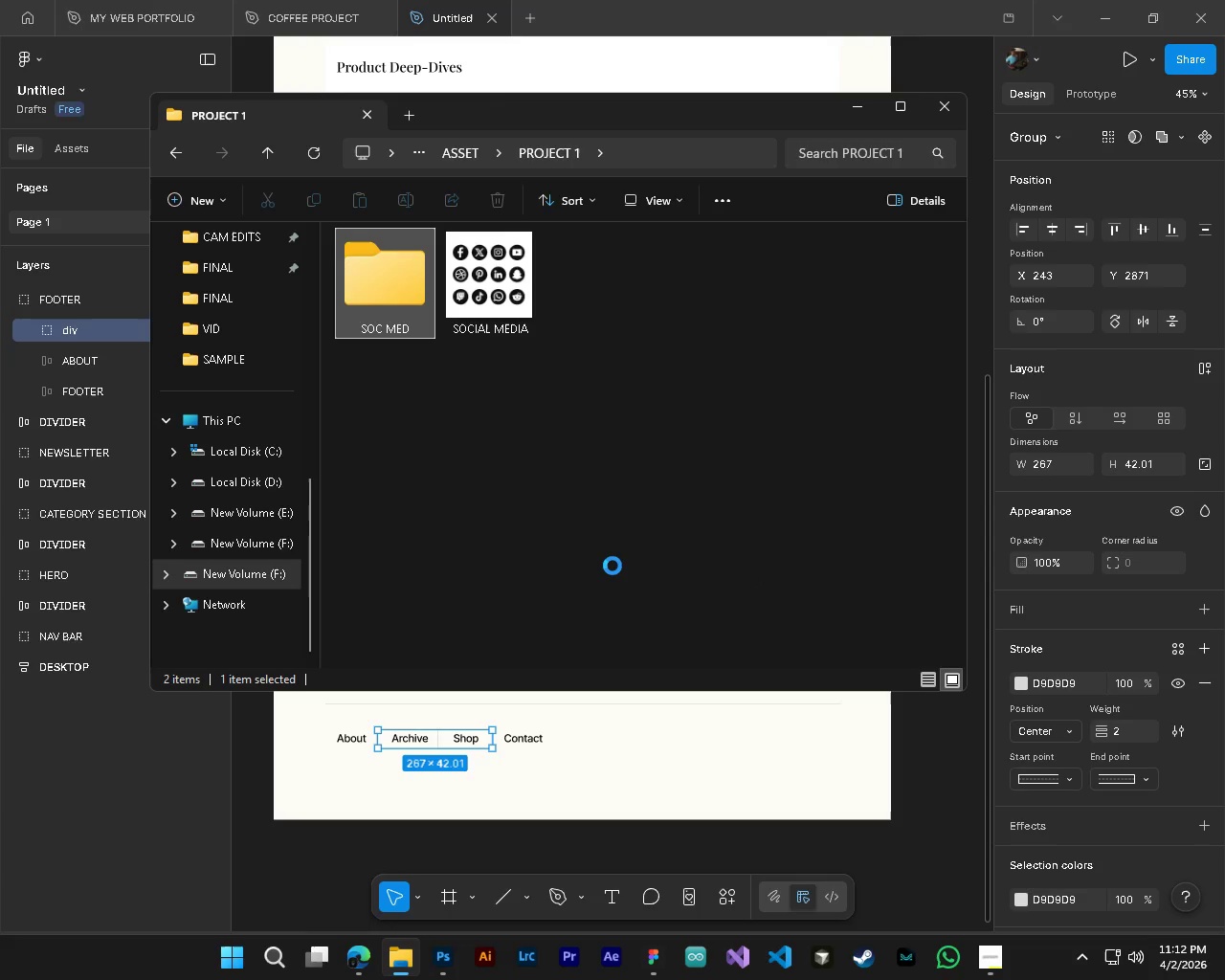 
left_click([398, 322])
 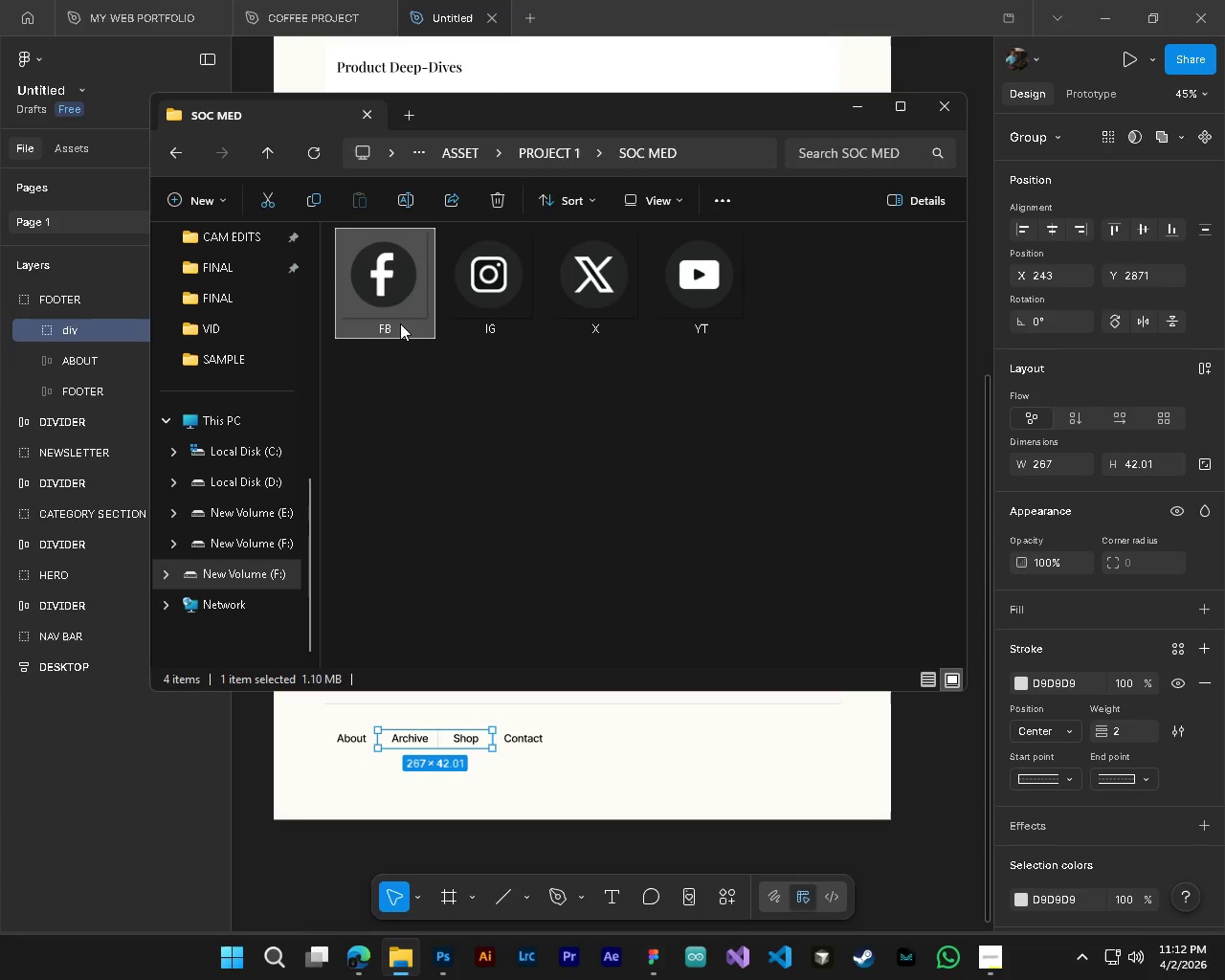 
left_click_drag(start_coordinate=[400, 323], to_coordinate=[658, 751])
 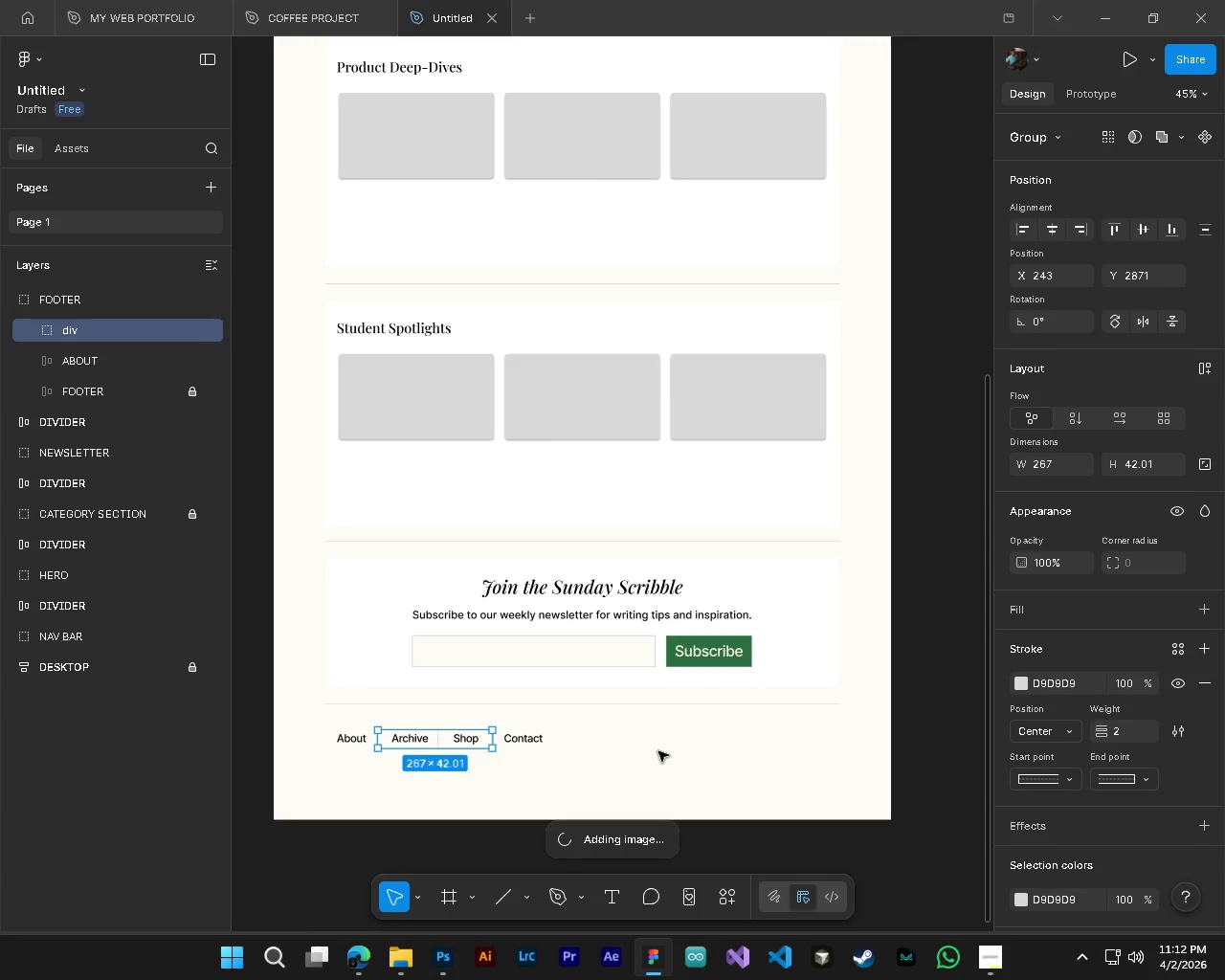 
wait(6.88)
 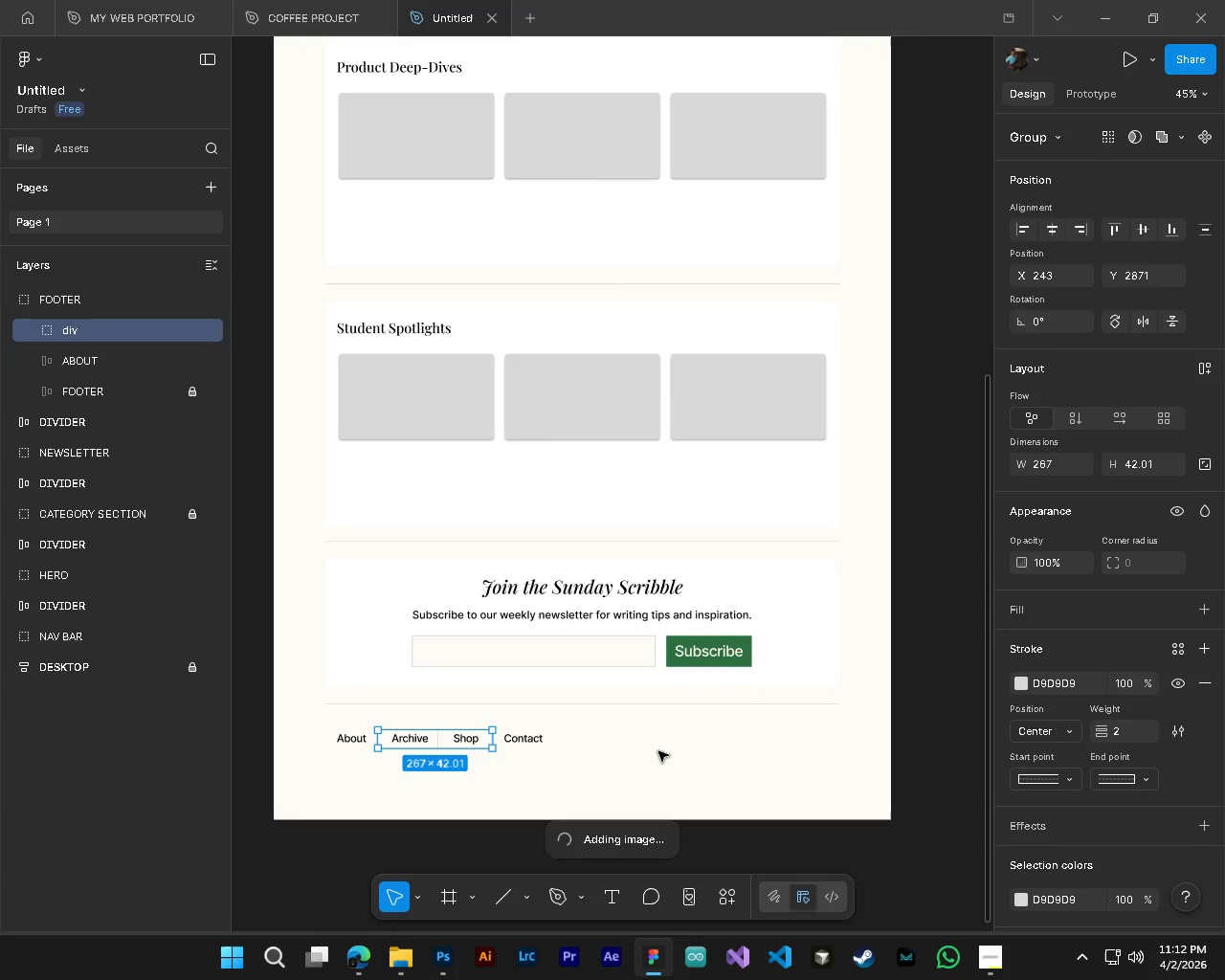 
hold_key(key=AltLeft, duration=0.64)
 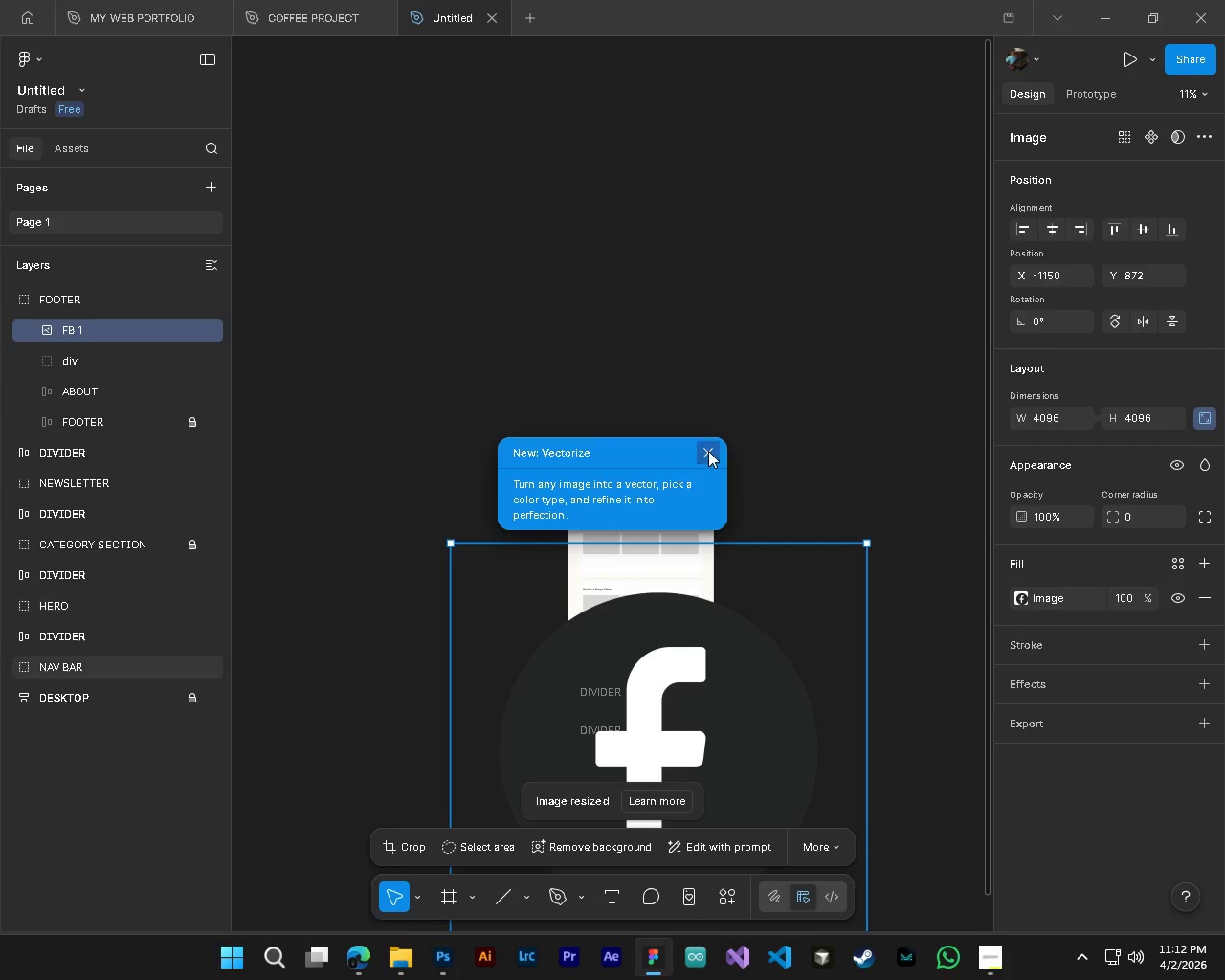 
hold_key(key=ControlLeft, duration=0.66)
 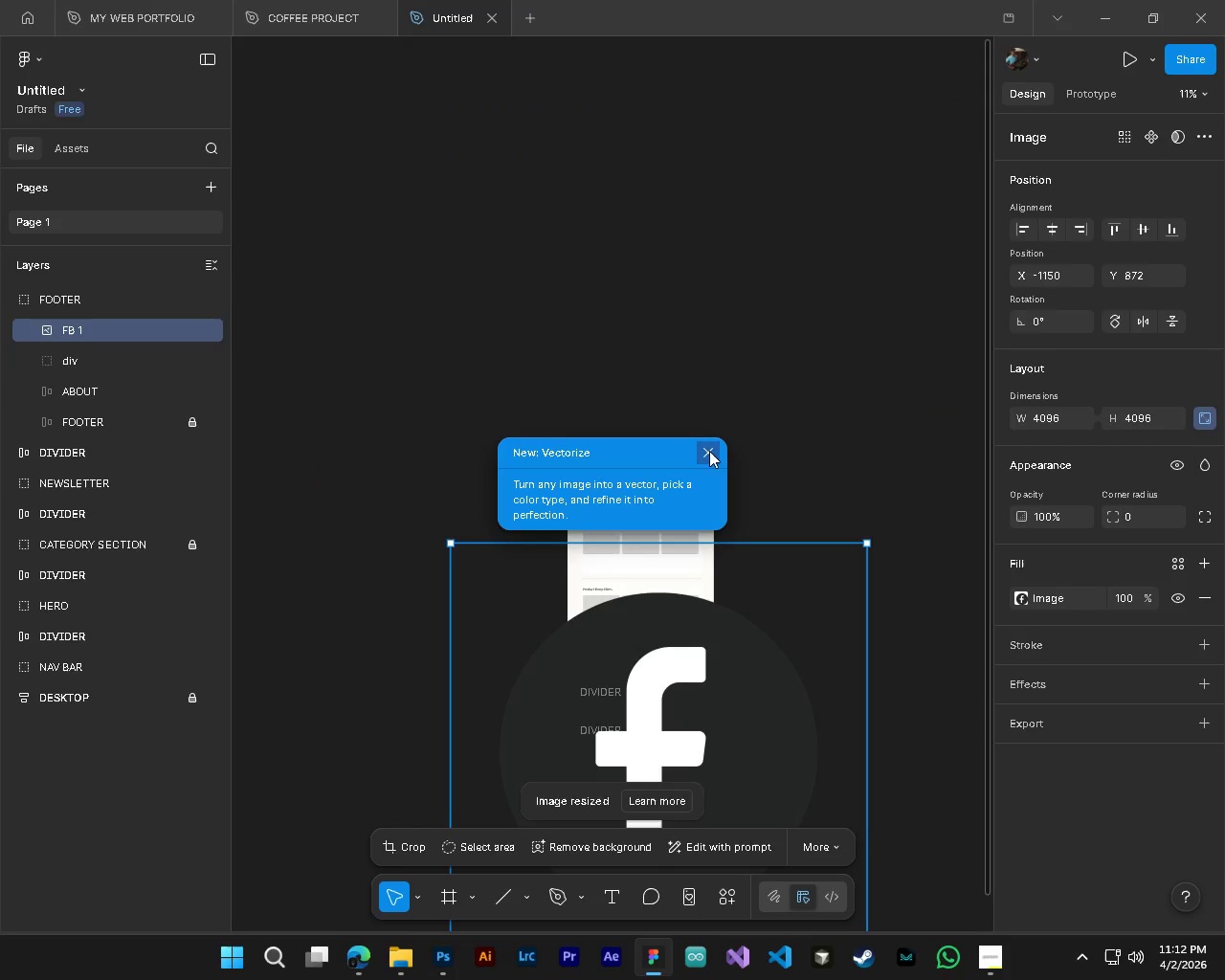 
left_click([709, 451])
 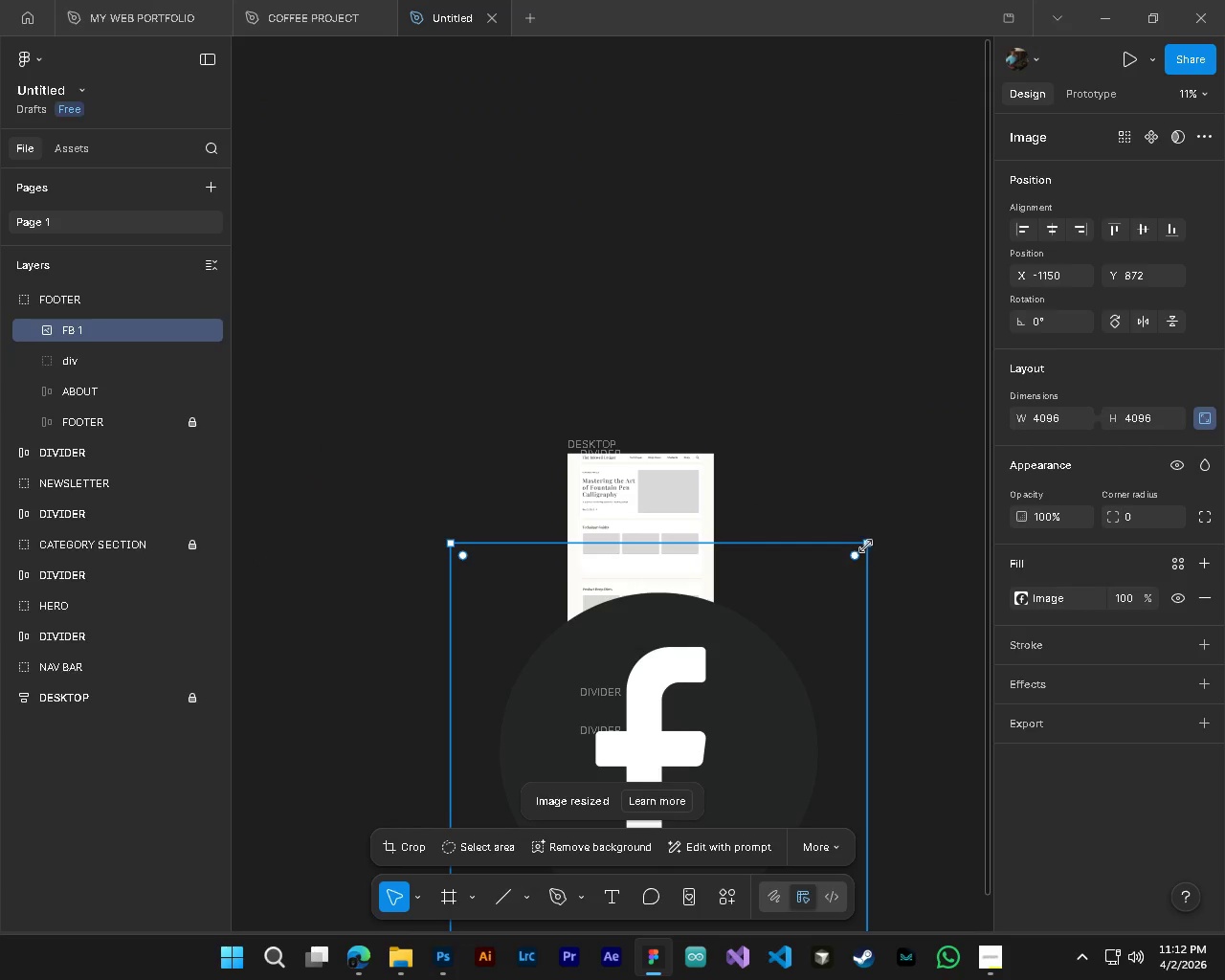 
left_click_drag(start_coordinate=[868, 545], to_coordinate=[528, 774])
 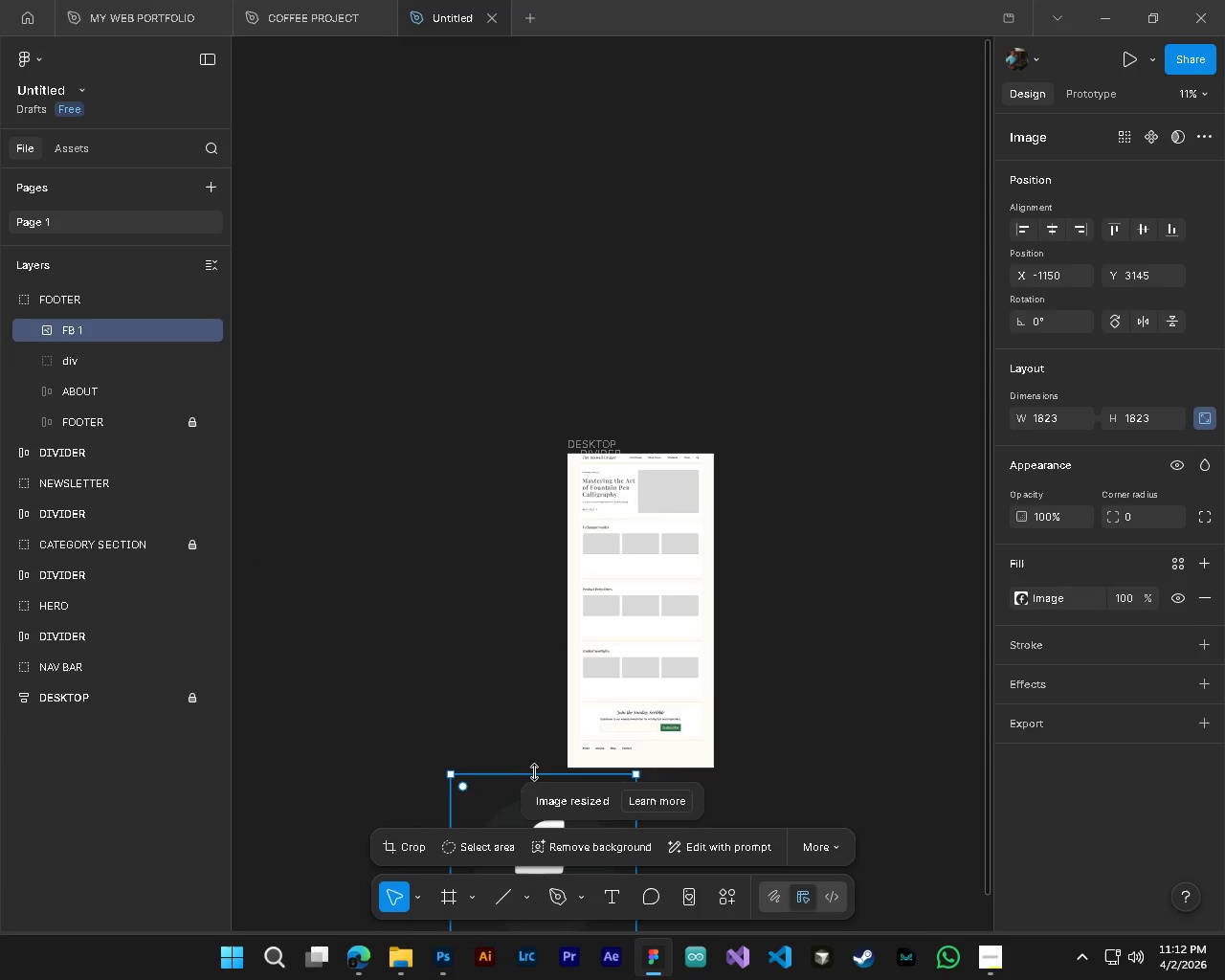 
scroll: coordinate [658, 751], scroll_direction: down, amount: 11.0
 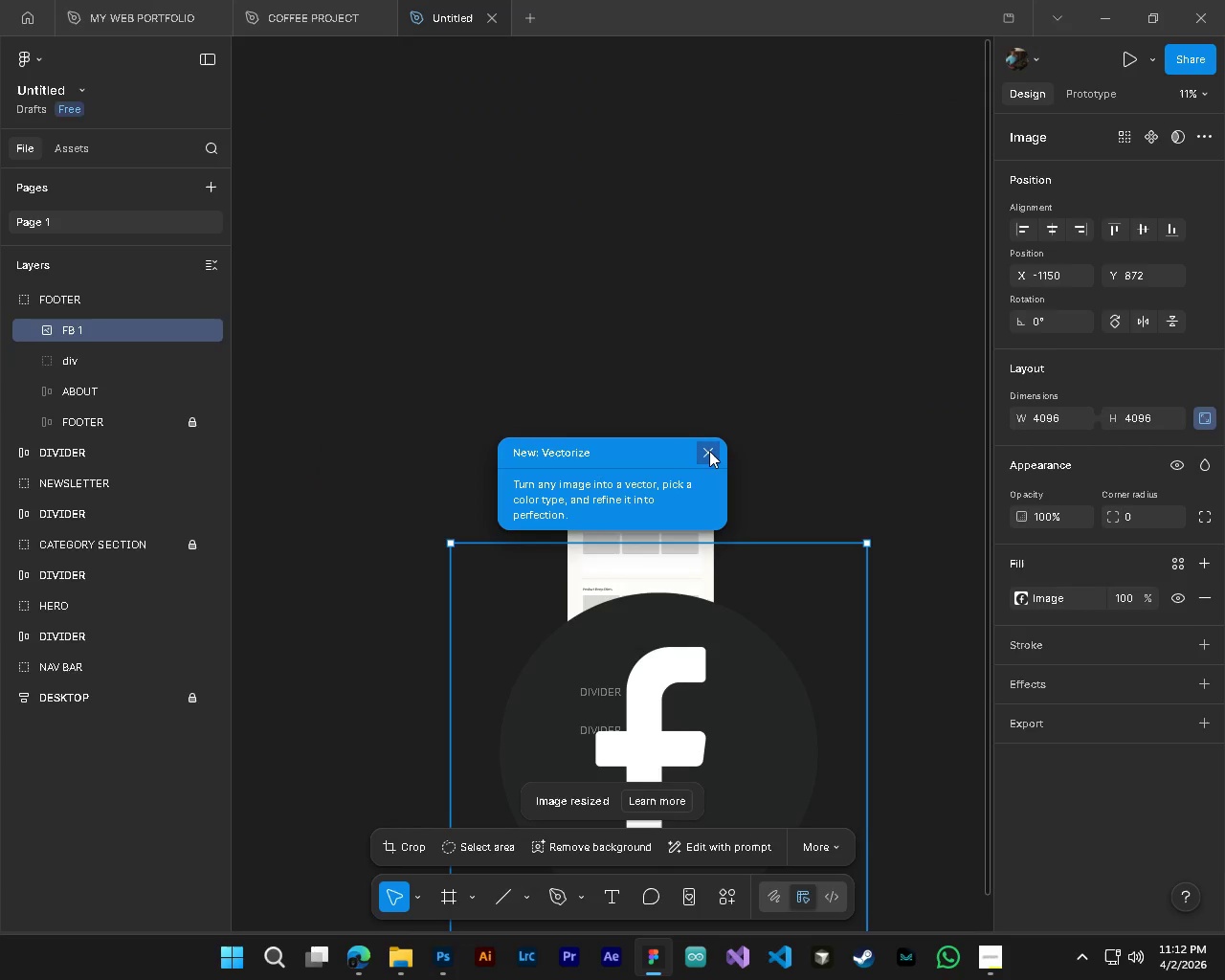 
left_click_drag(start_coordinate=[638, 547], to_coordinate=[464, 372])
 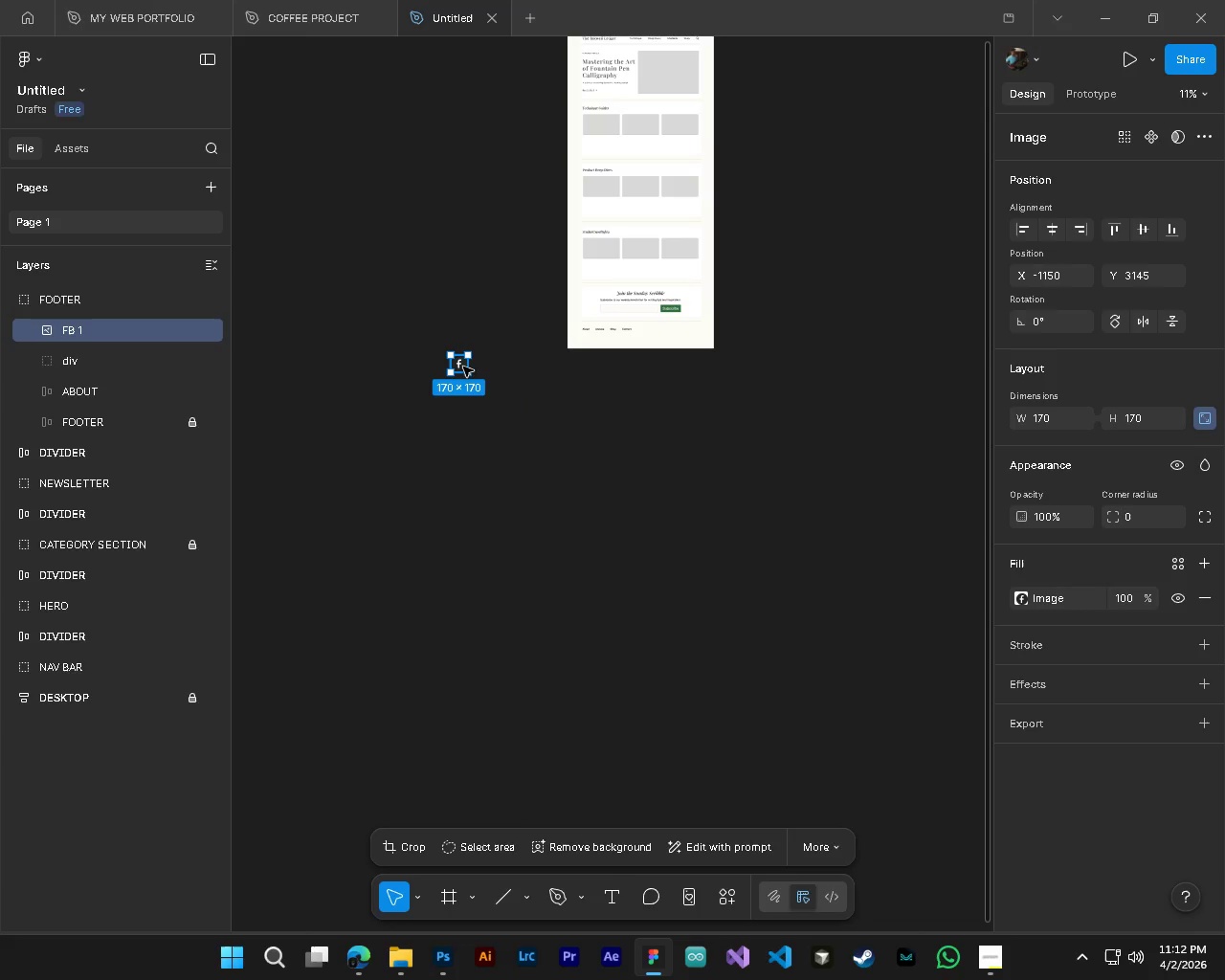 
left_click_drag(start_coordinate=[463, 367], to_coordinate=[665, 337])
 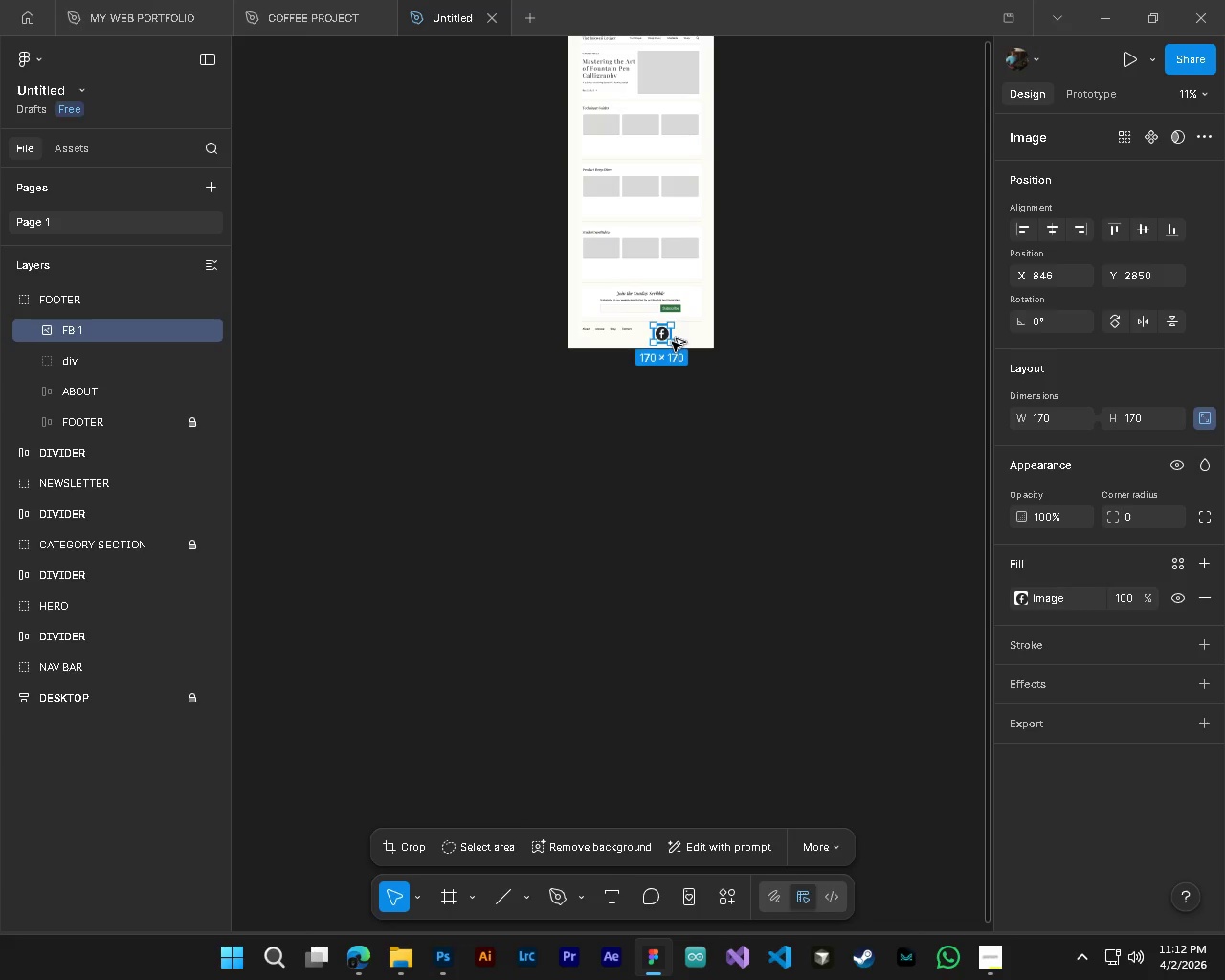 
scroll: coordinate [535, 772], scroll_direction: down, amount: 6.0
 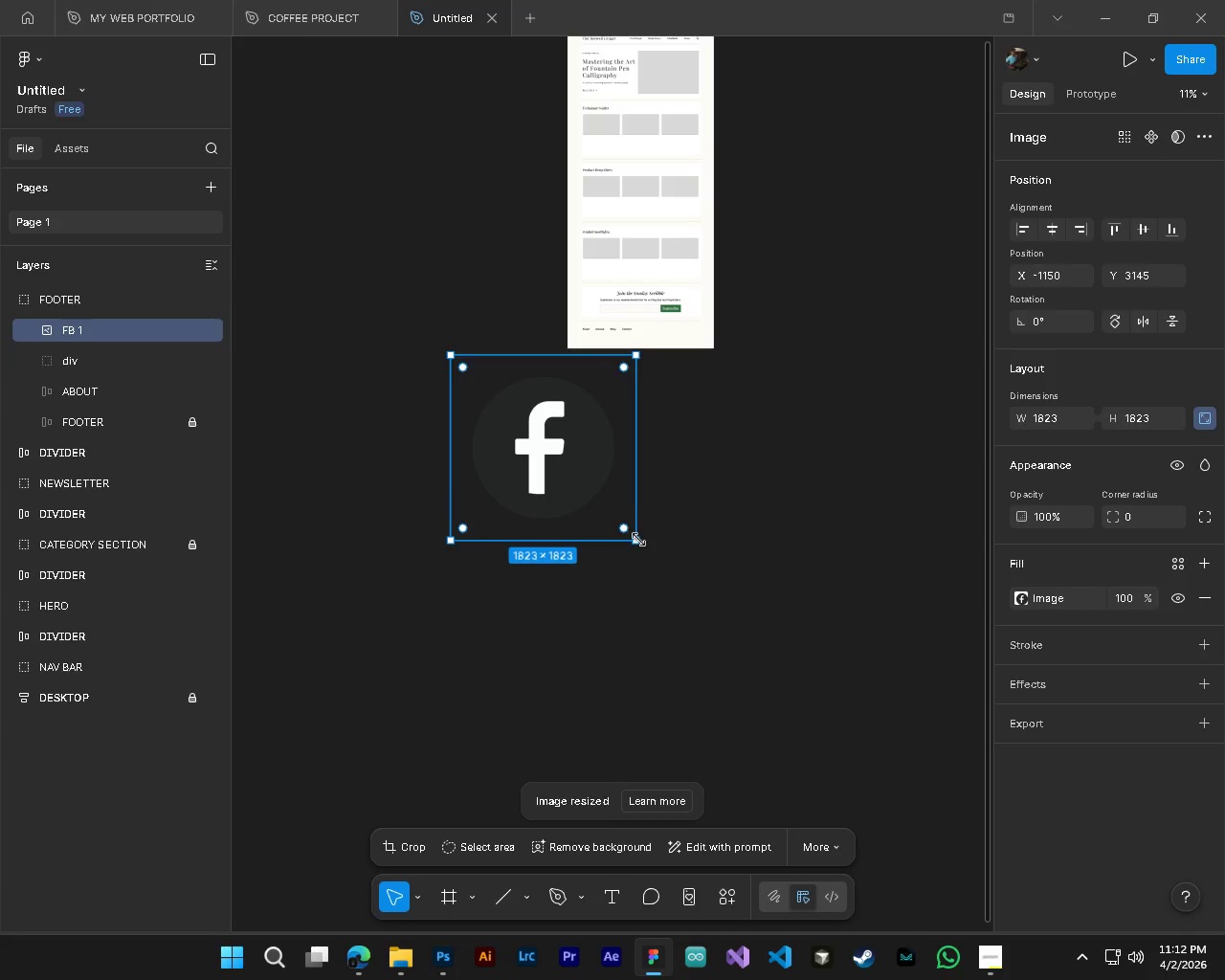 
hold_key(key=ControlLeft, duration=1.59)
 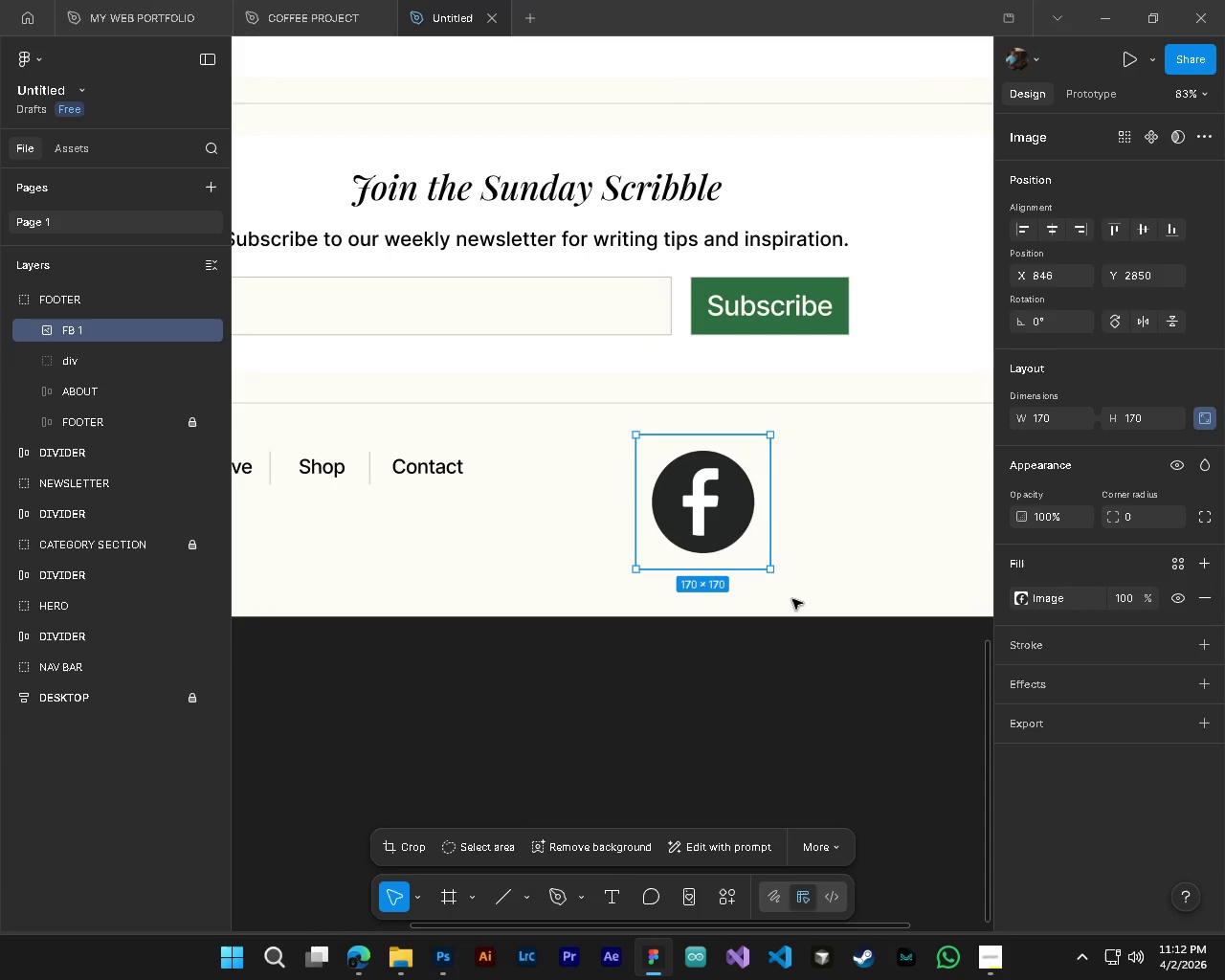 
hold_key(key=AltLeft, duration=1.5)
 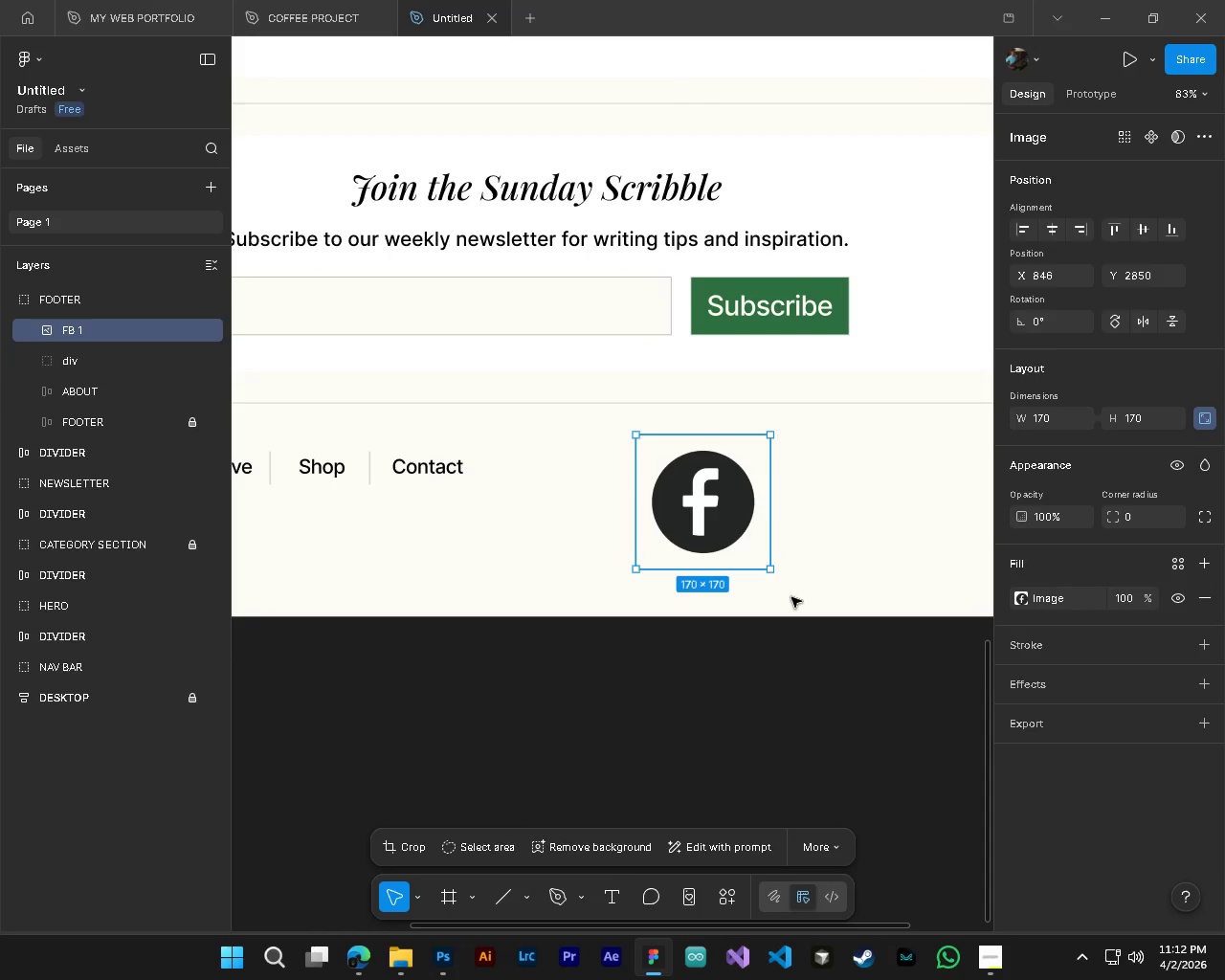 
key(Alt+Control+AltLeft)
 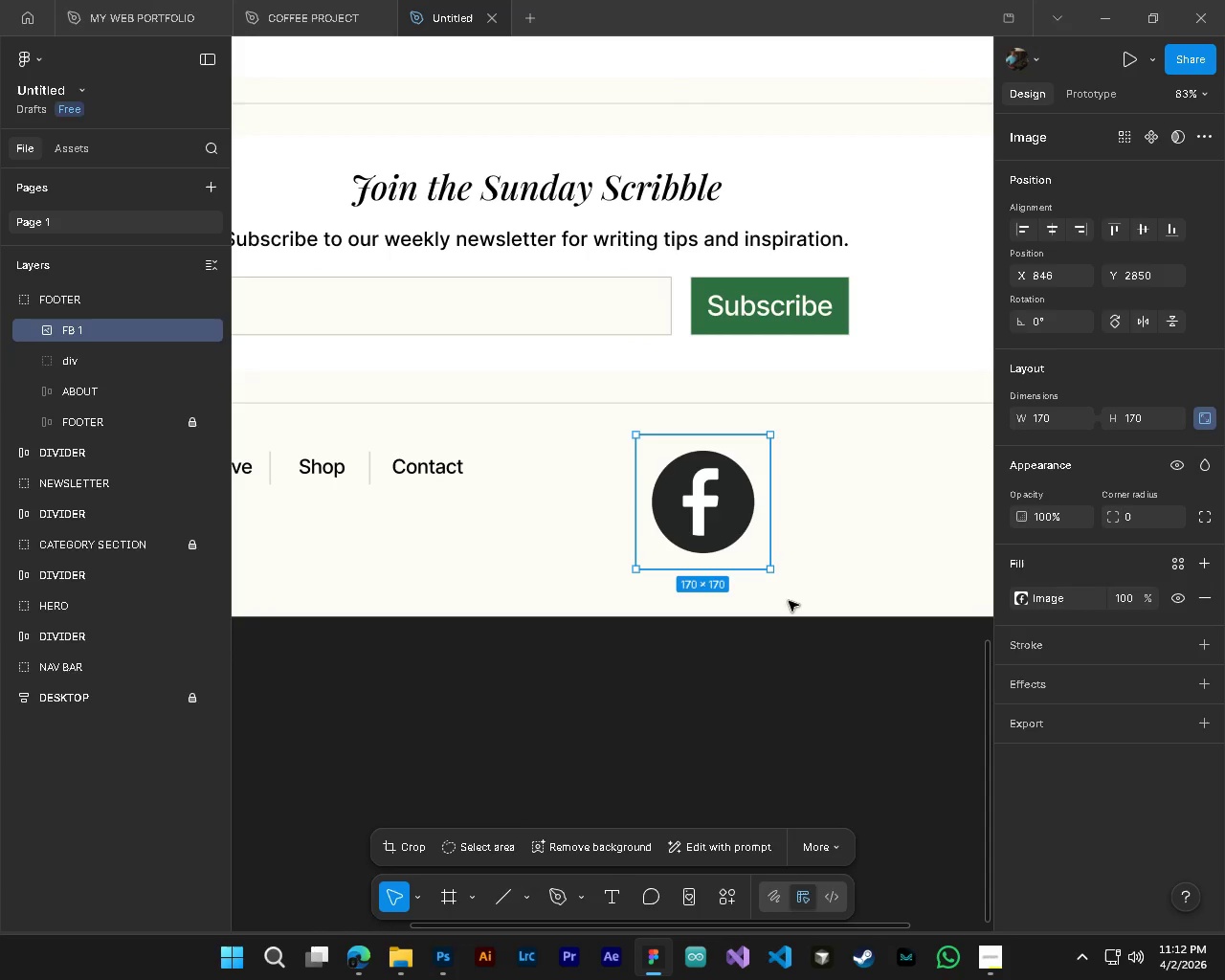 
hold_key(key=ShiftLeft, duration=0.81)
 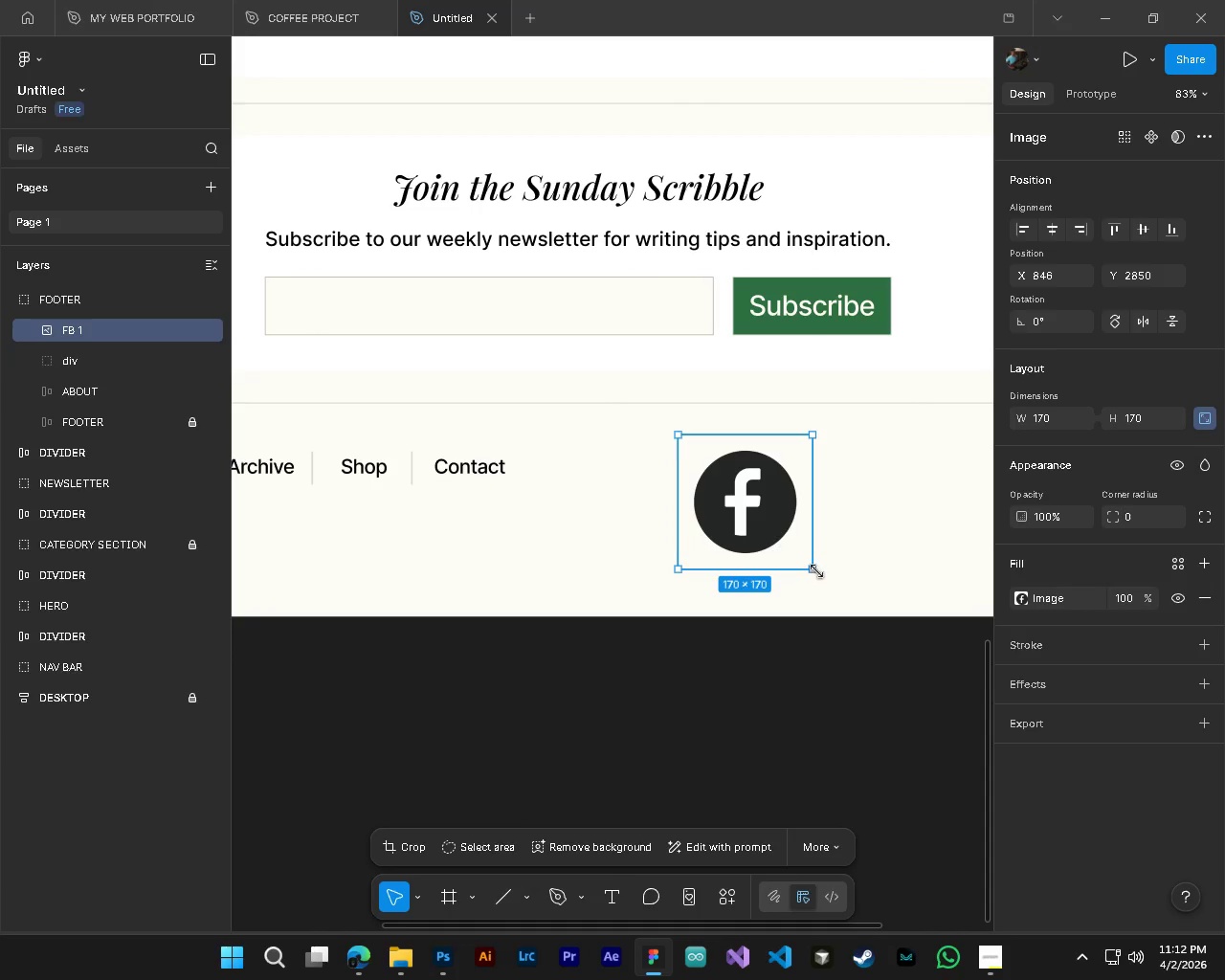 
left_click_drag(start_coordinate=[816, 571], to_coordinate=[665, 489])
 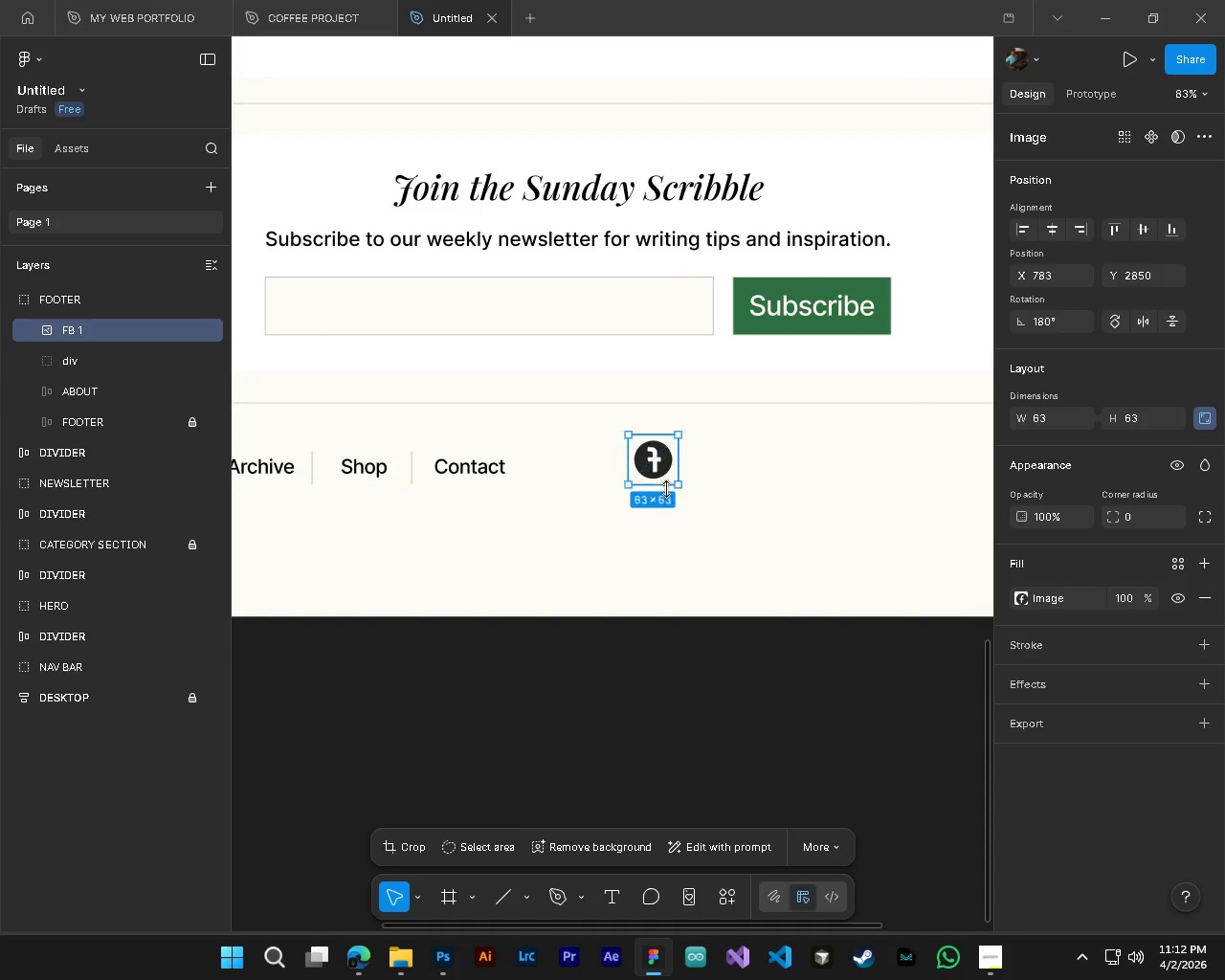 
scroll: coordinate [657, 347], scroll_direction: up, amount: 19.0
 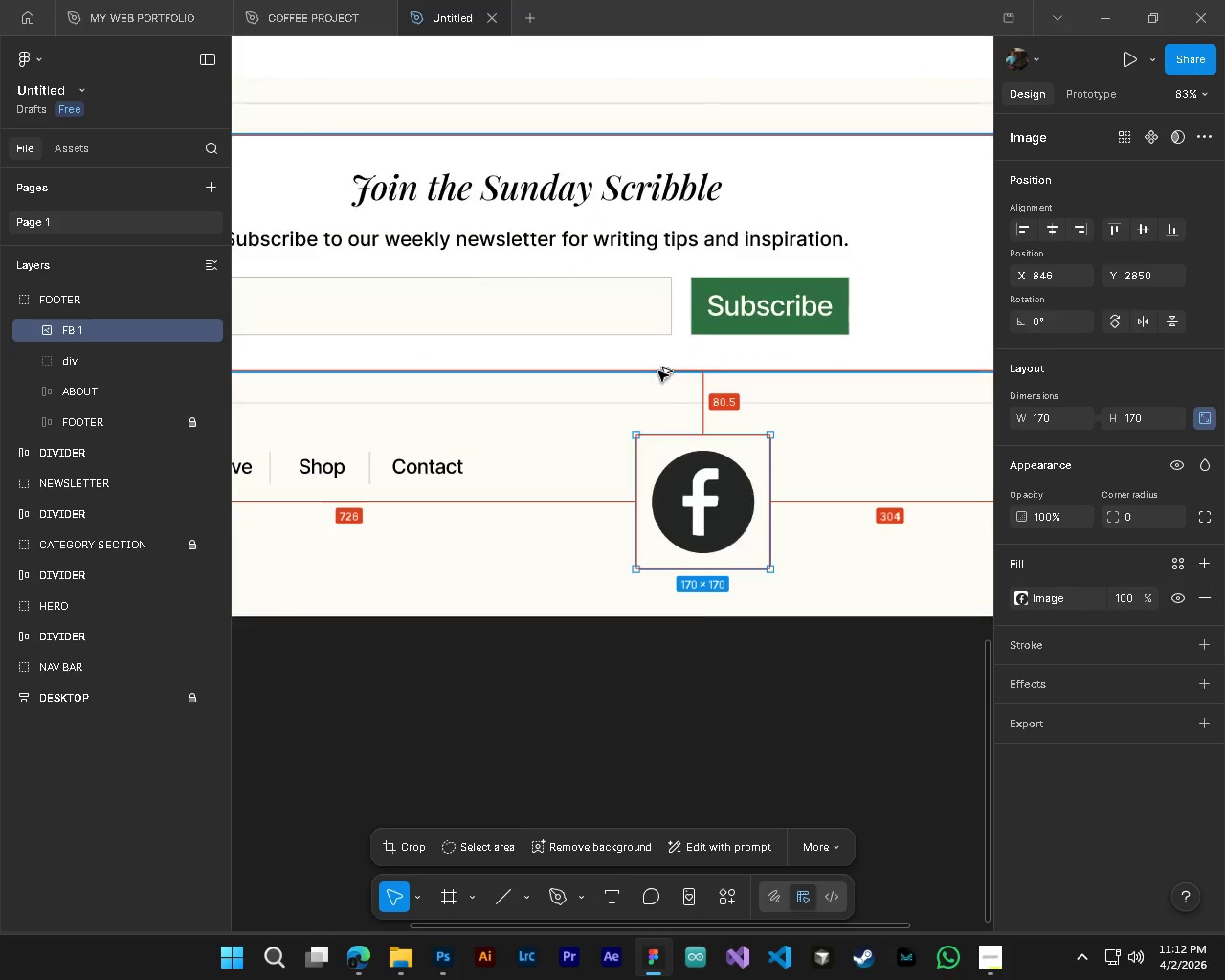 
key(Control+Z)
 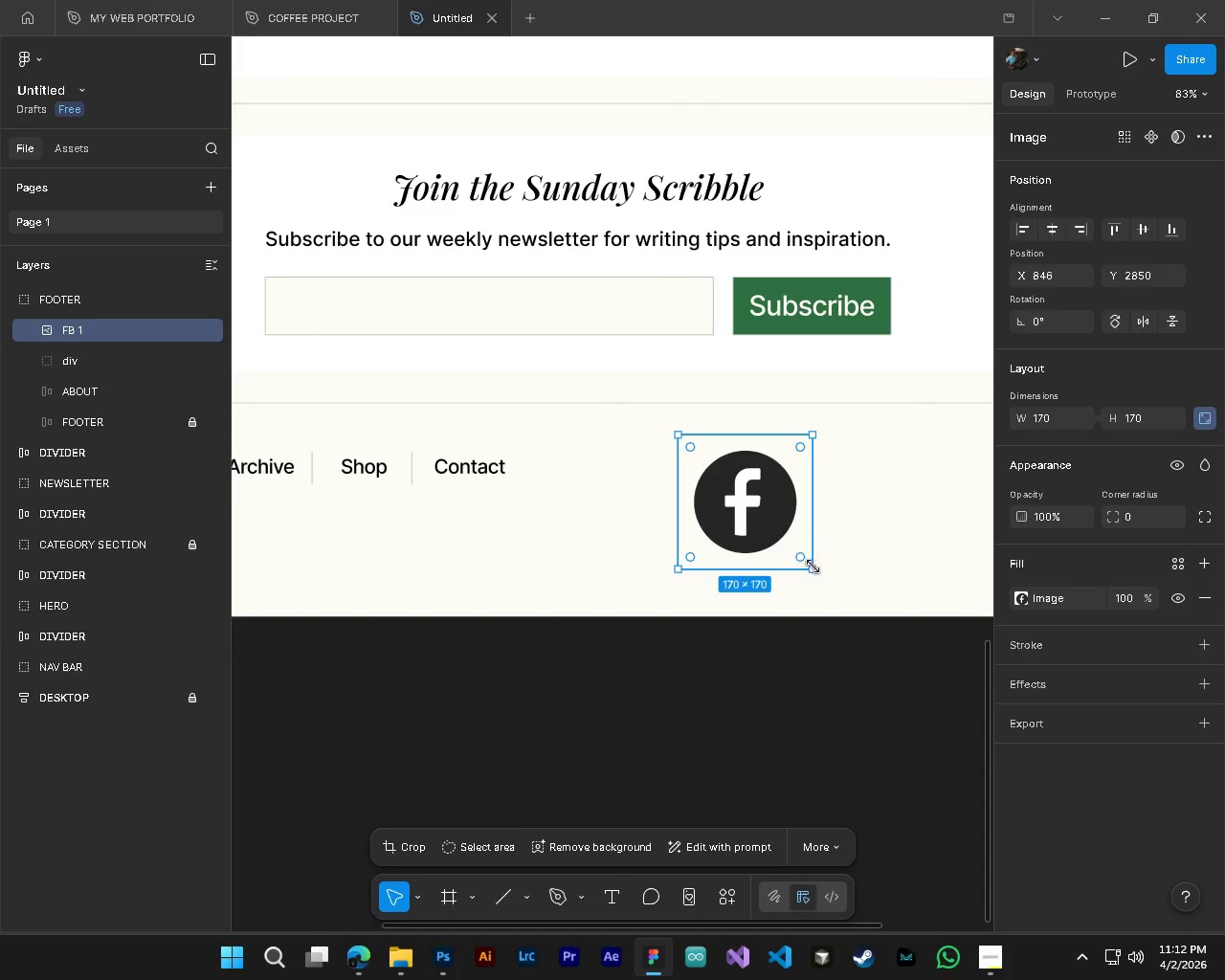 
scroll: coordinate [788, 606], scroll_direction: up, amount: 4.0
 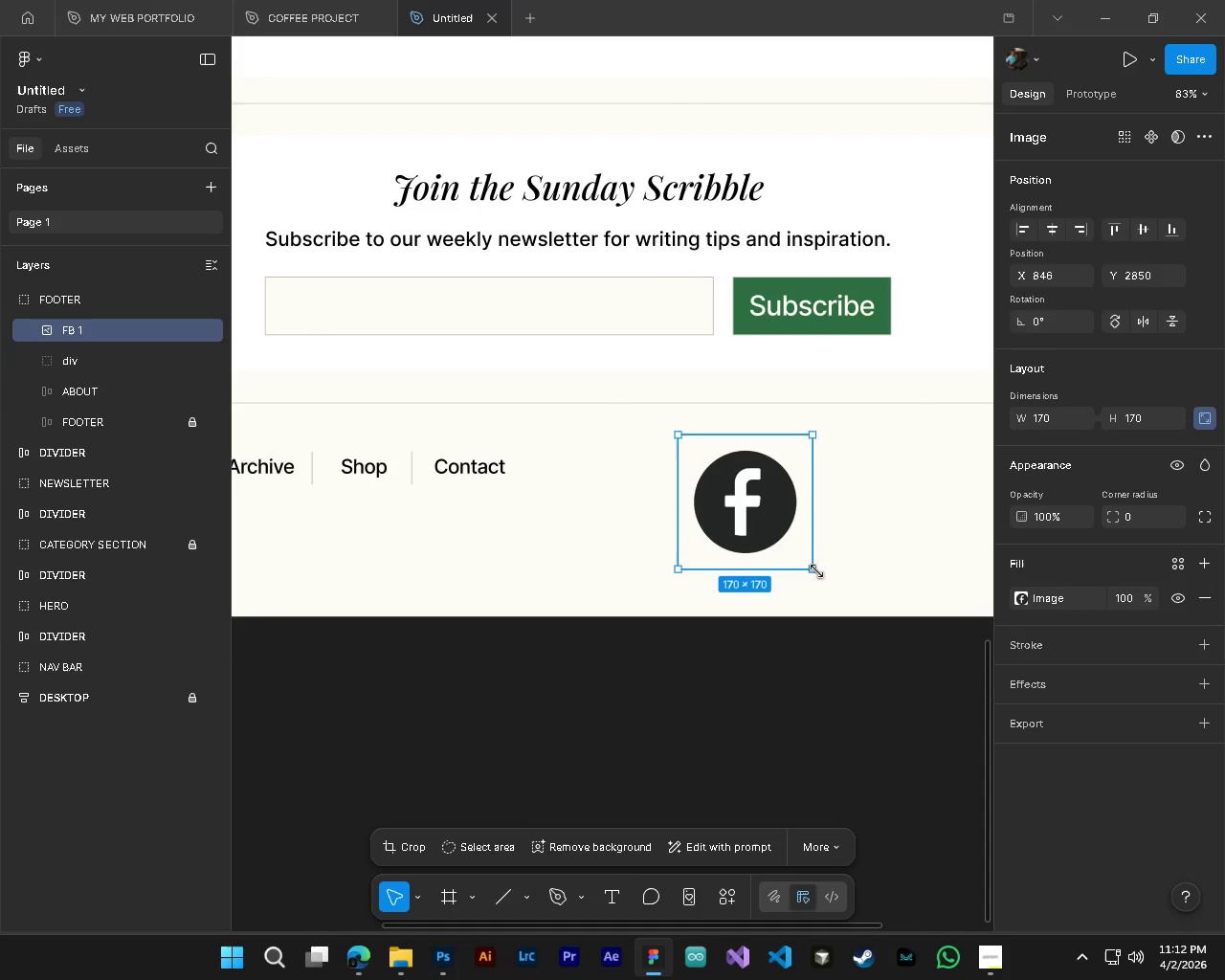 
left_click_drag(start_coordinate=[811, 569], to_coordinate=[679, 486])
 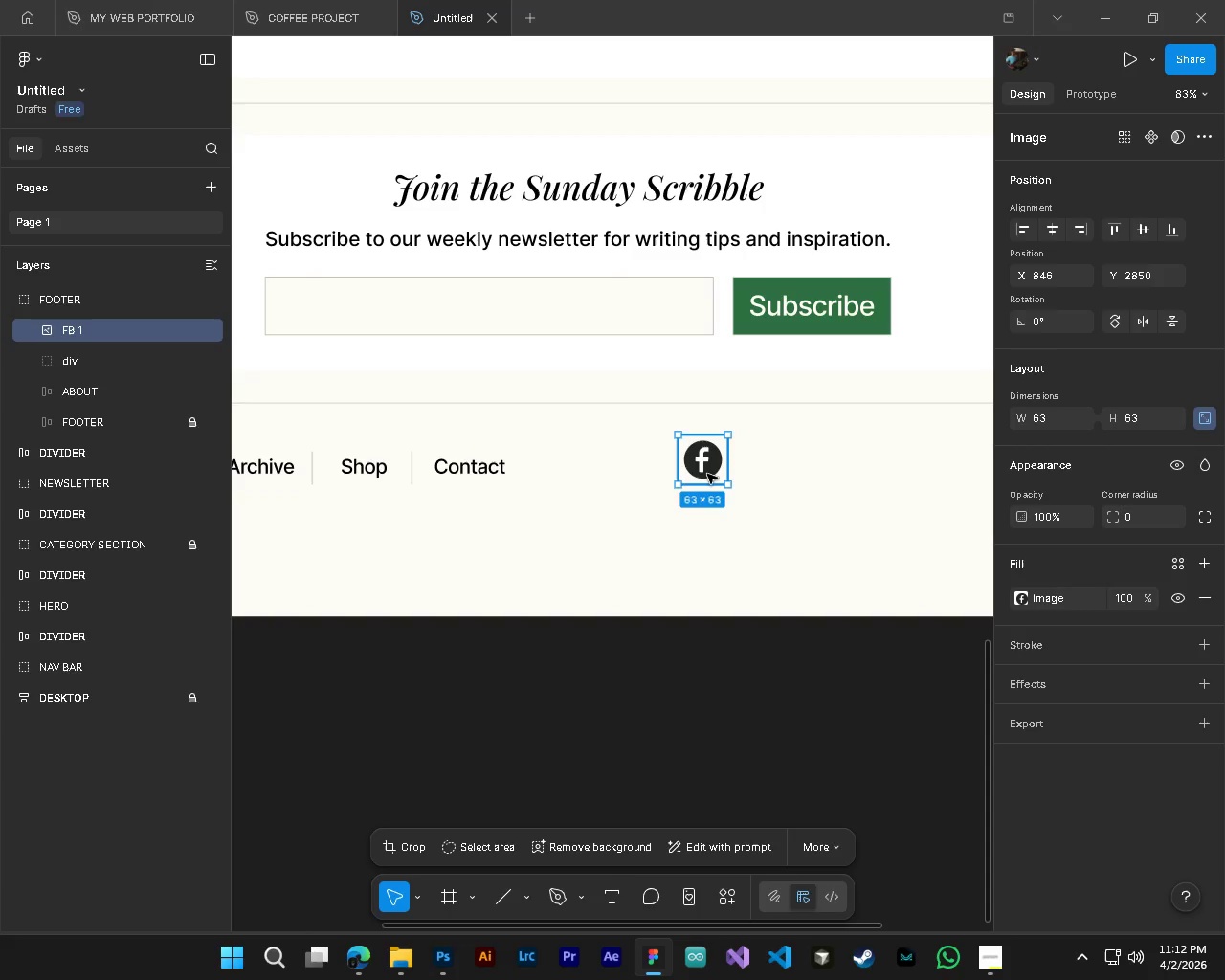 
left_click_drag(start_coordinate=[707, 474], to_coordinate=[539, 485])
 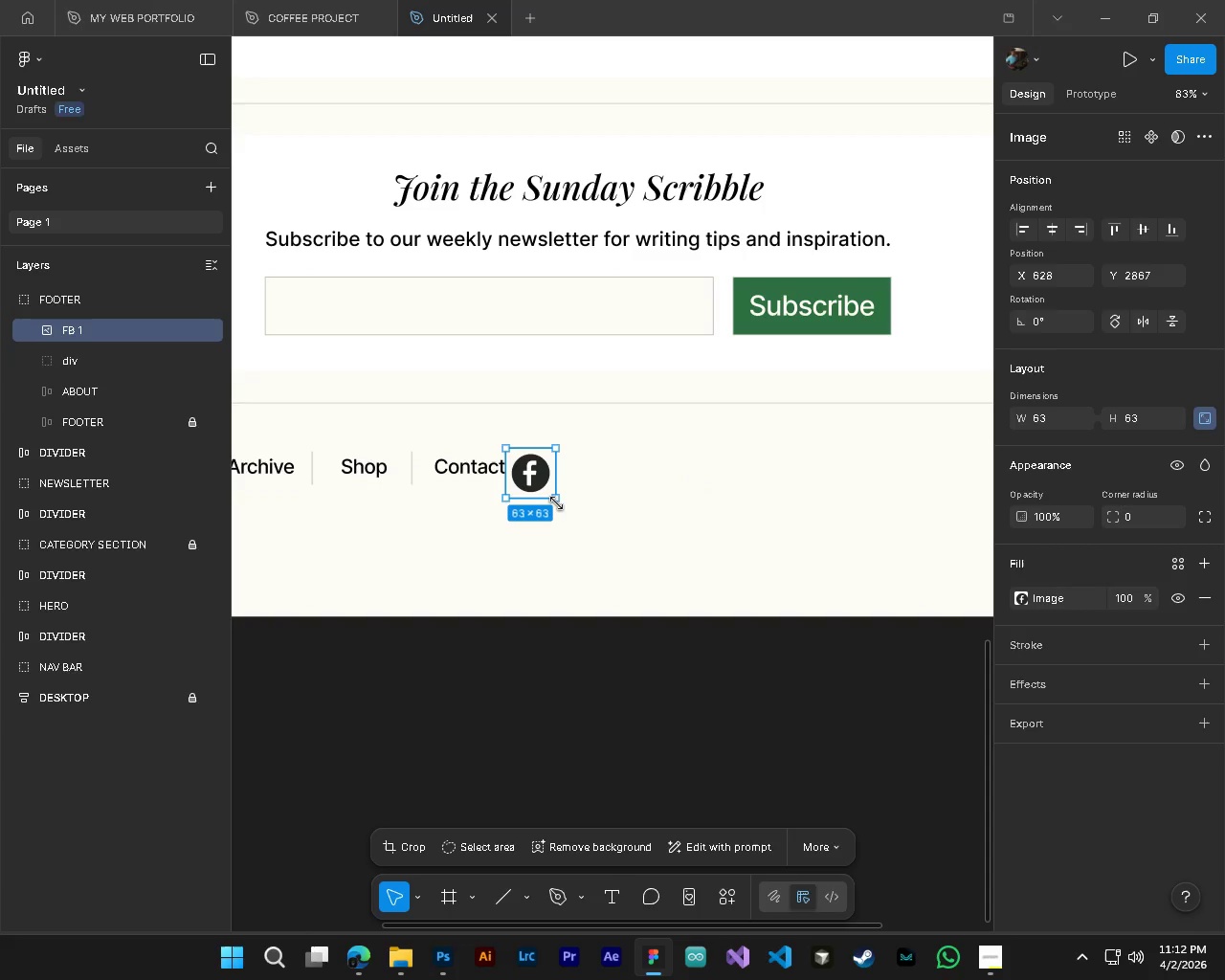 
left_click_drag(start_coordinate=[556, 503], to_coordinate=[552, 489])
 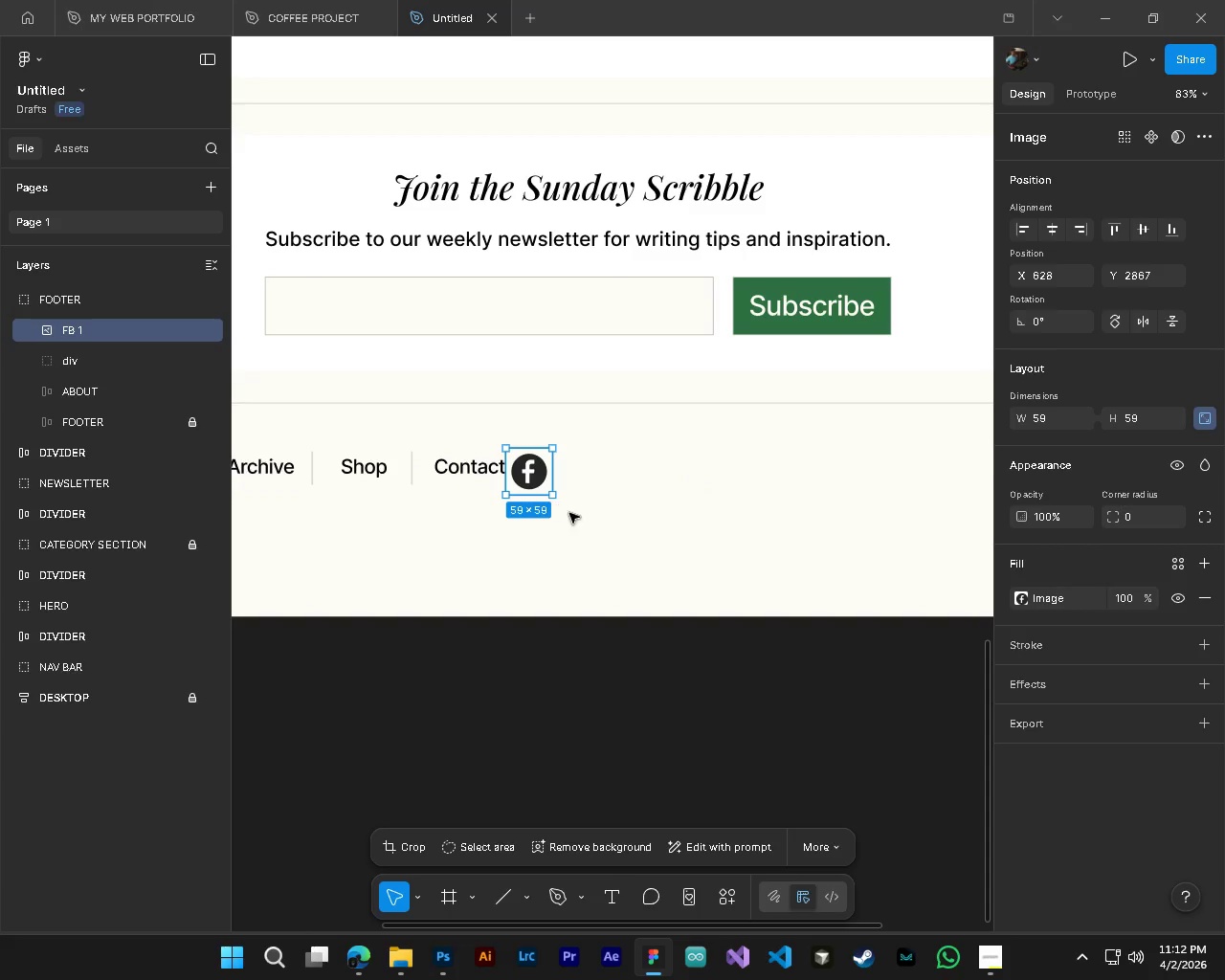 
key(Alt+AltLeft)
 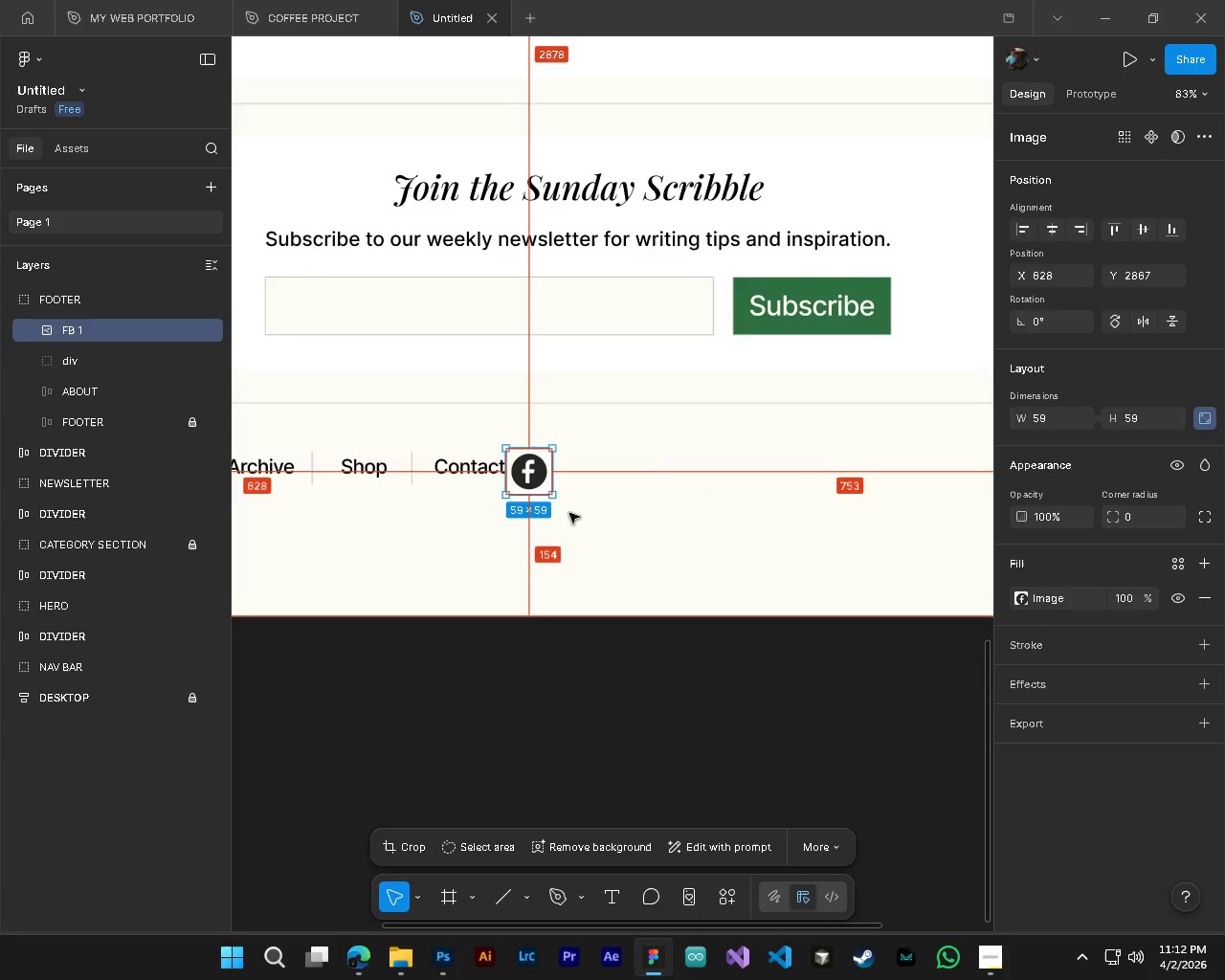 
key(Alt+Control+ControlLeft)
 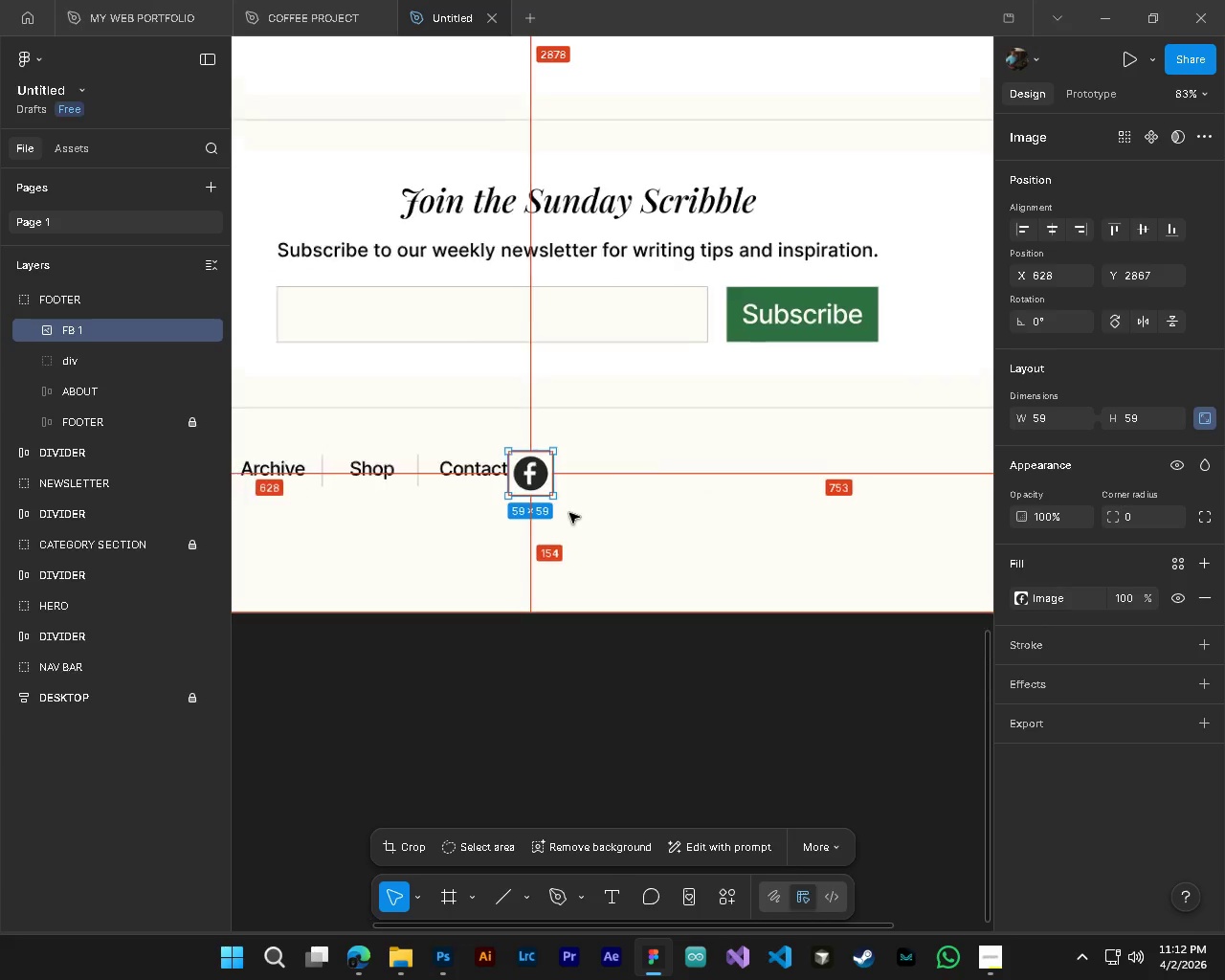 
key(Shift+ShiftLeft)
 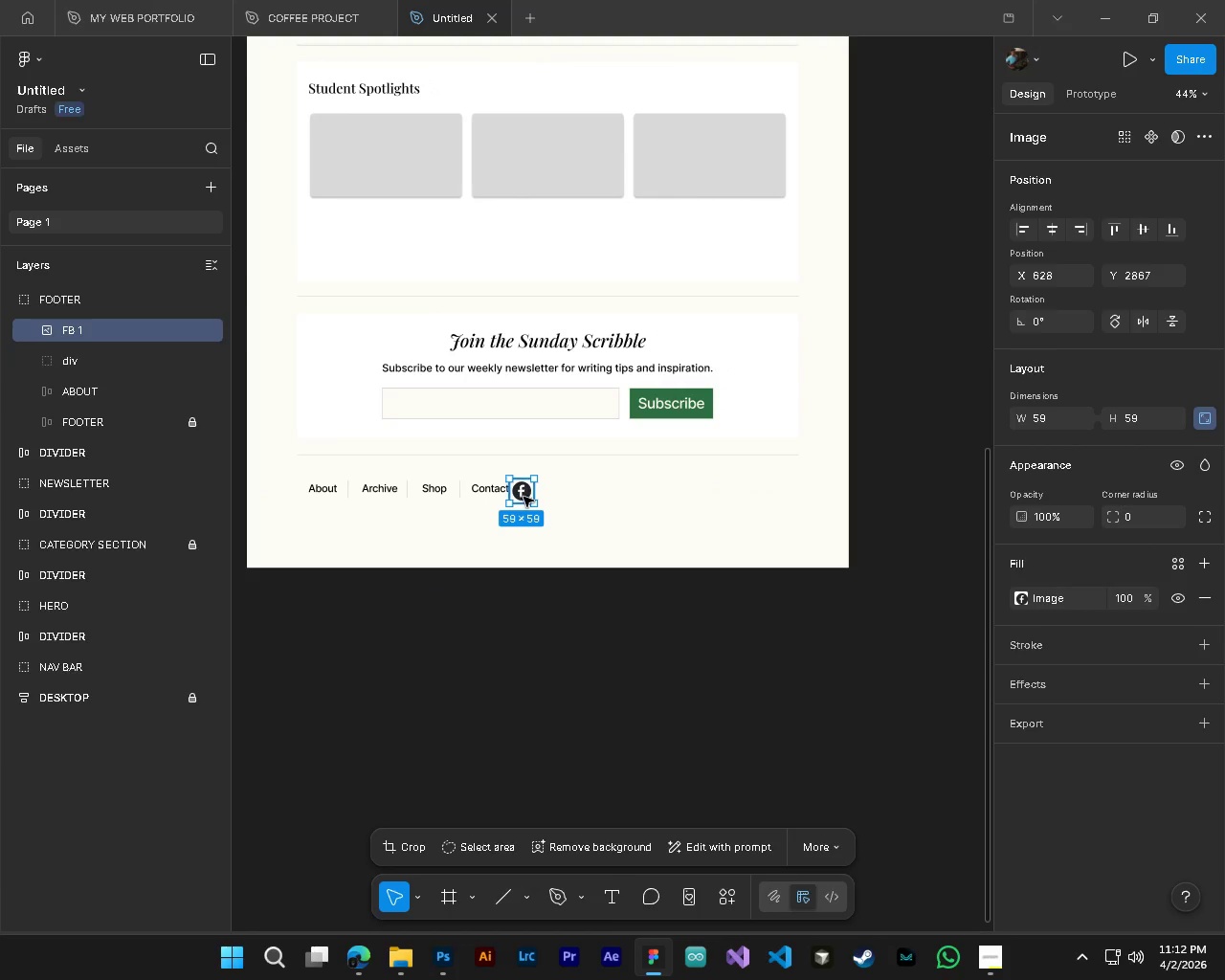 
left_click_drag(start_coordinate=[523, 497], to_coordinate=[670, 495])
 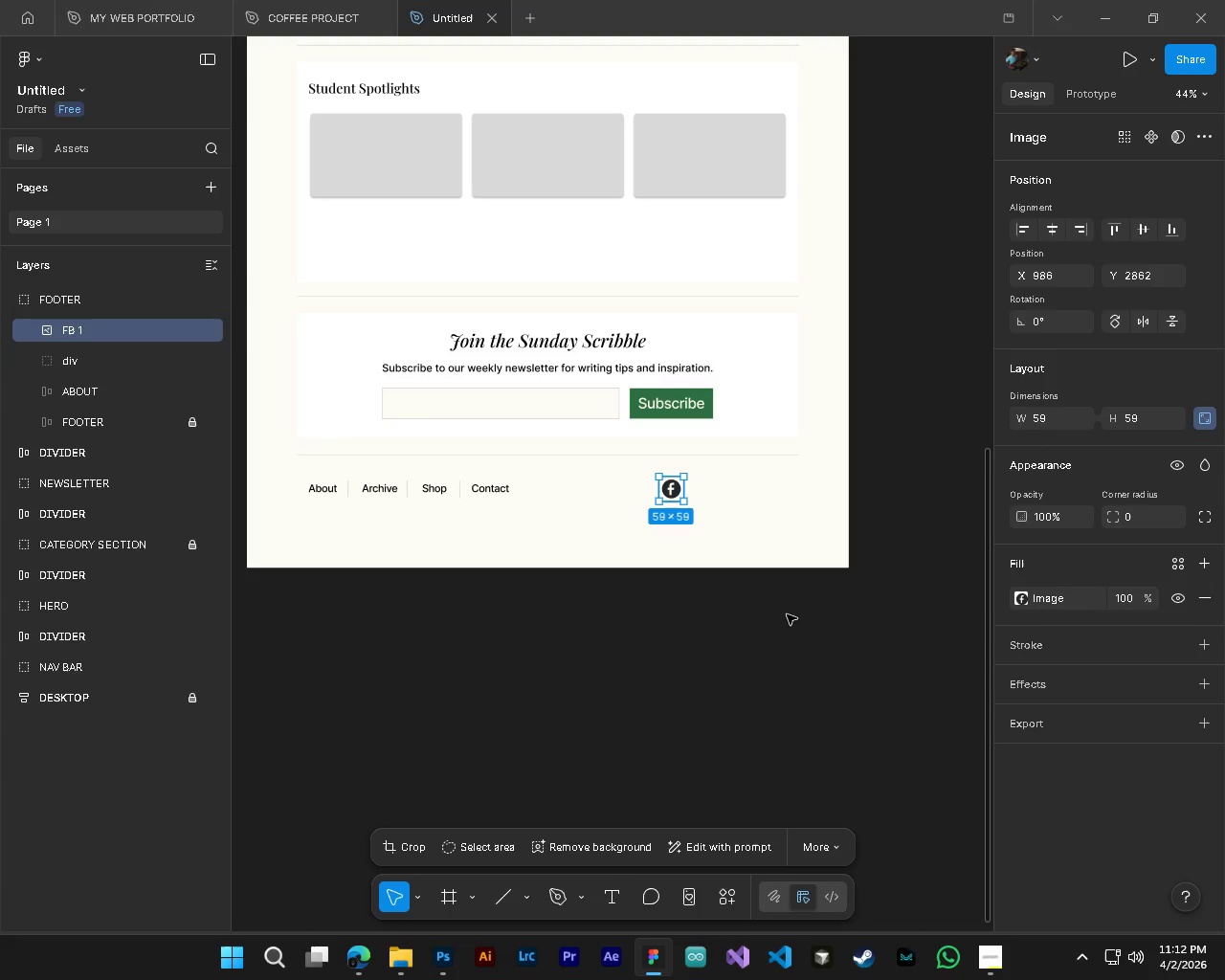 
scroll: coordinate [569, 513], scroll_direction: down, amount: 7.0
 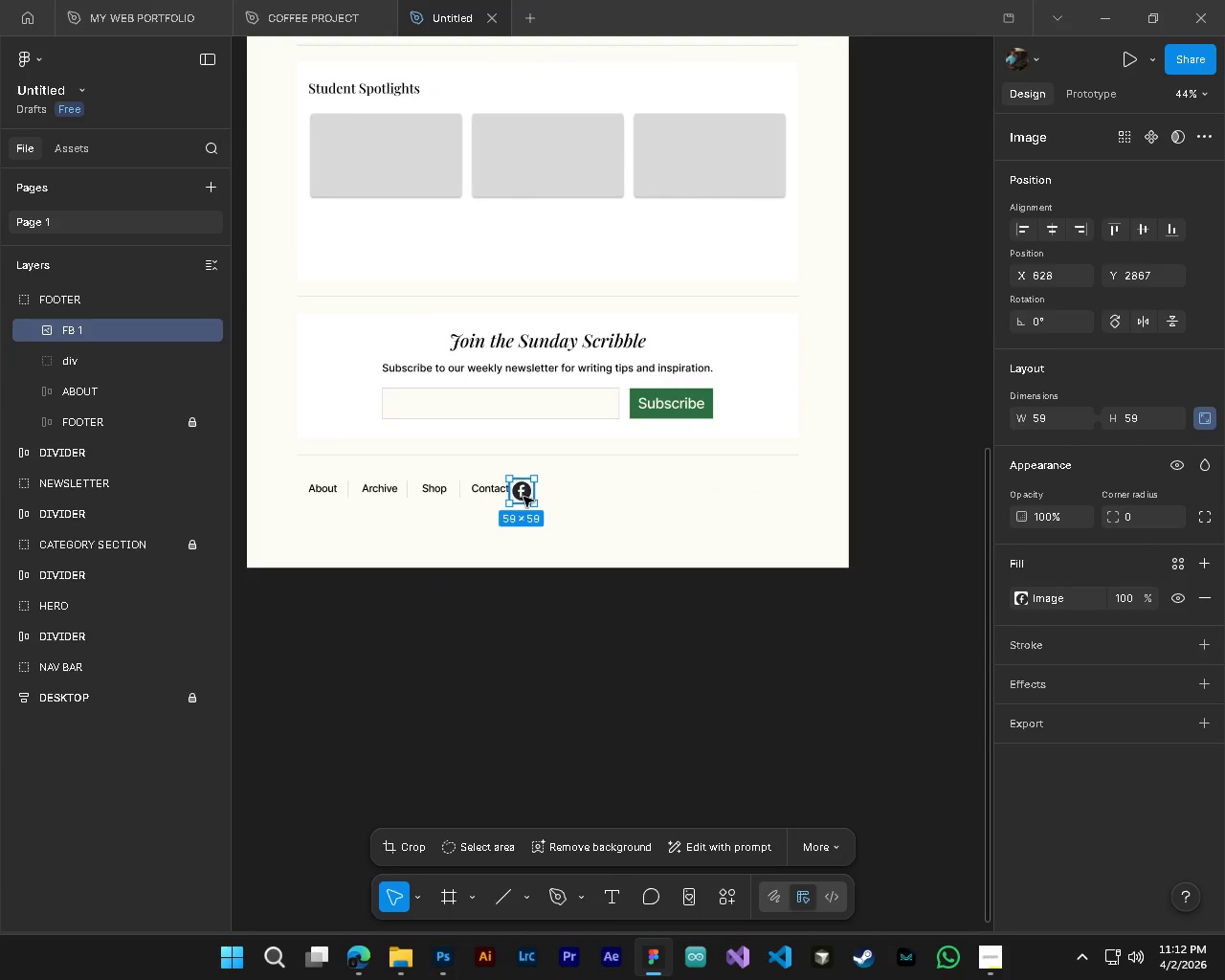 
key(NumpadEnter)
 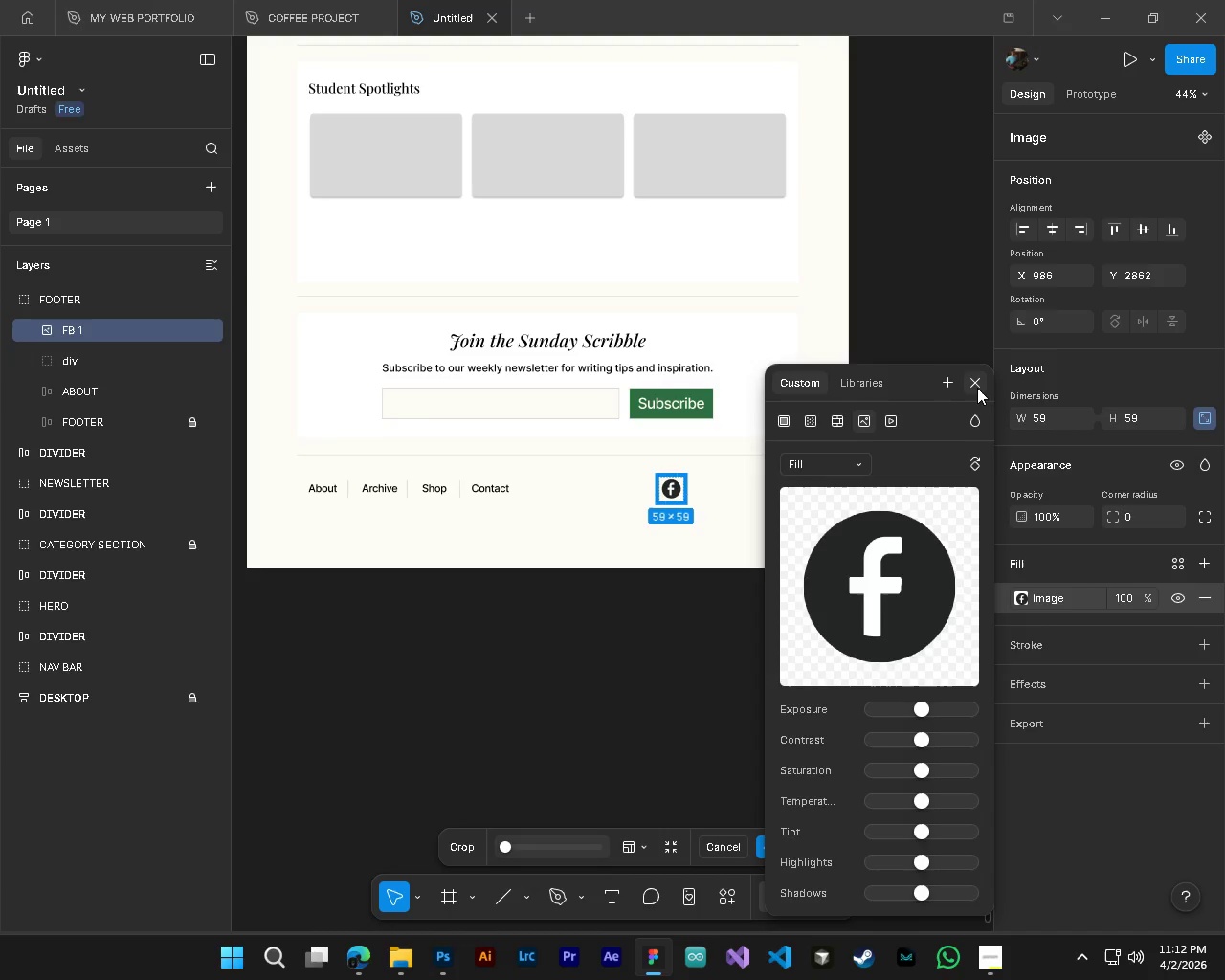 
left_click([976, 386])
 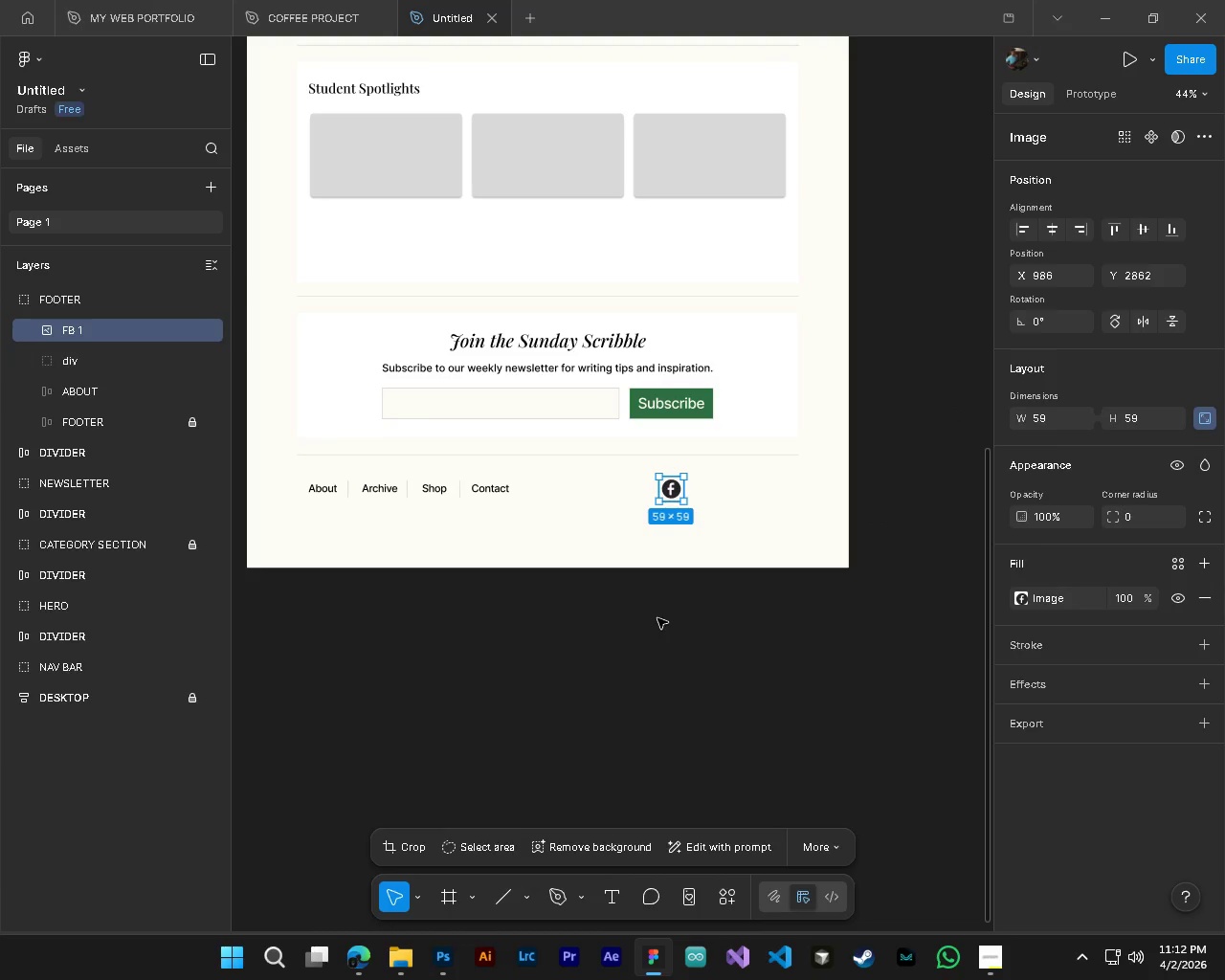 
hold_key(key=AltLeft, duration=0.44)
 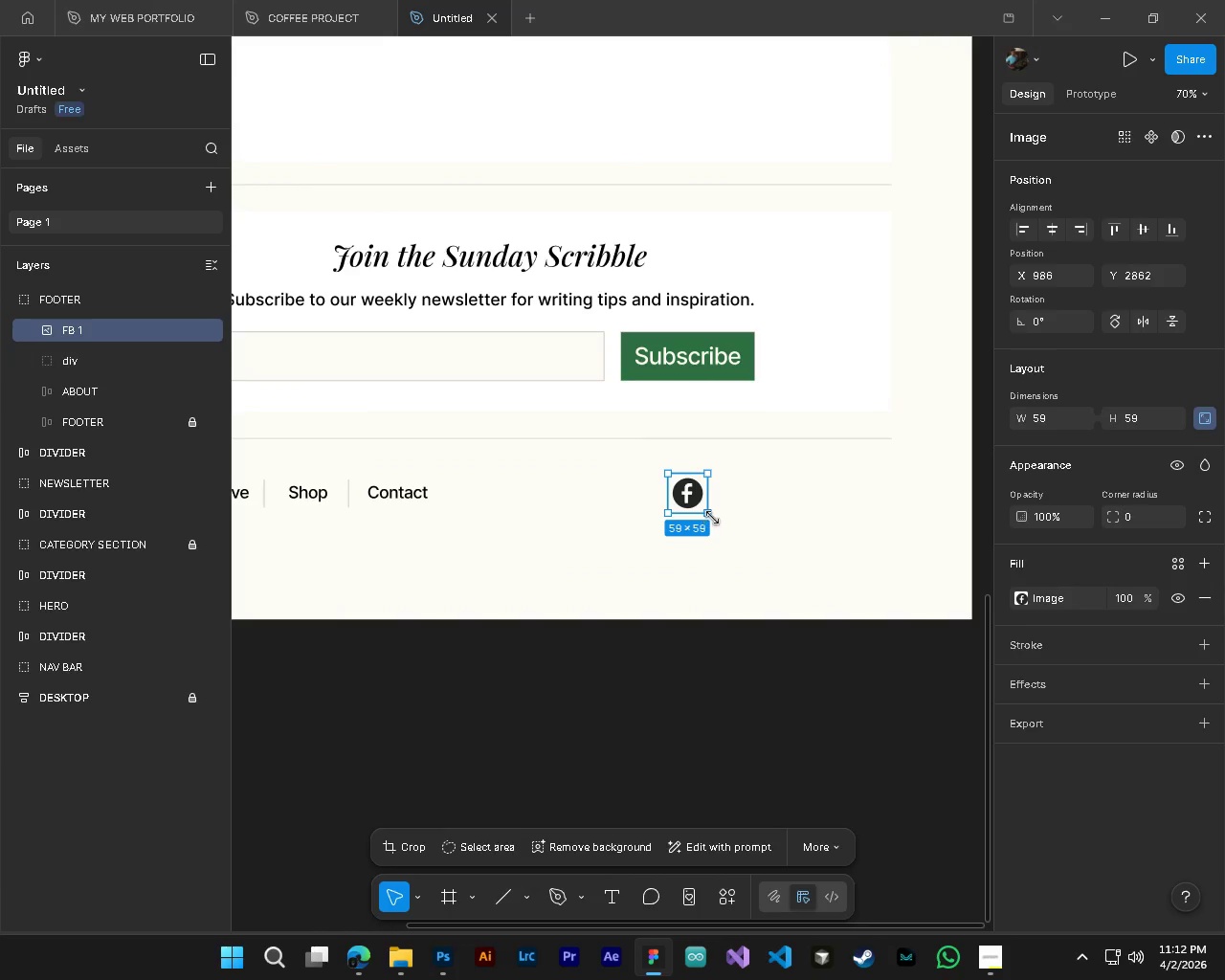 
hold_key(key=ControlLeft, duration=0.41)
 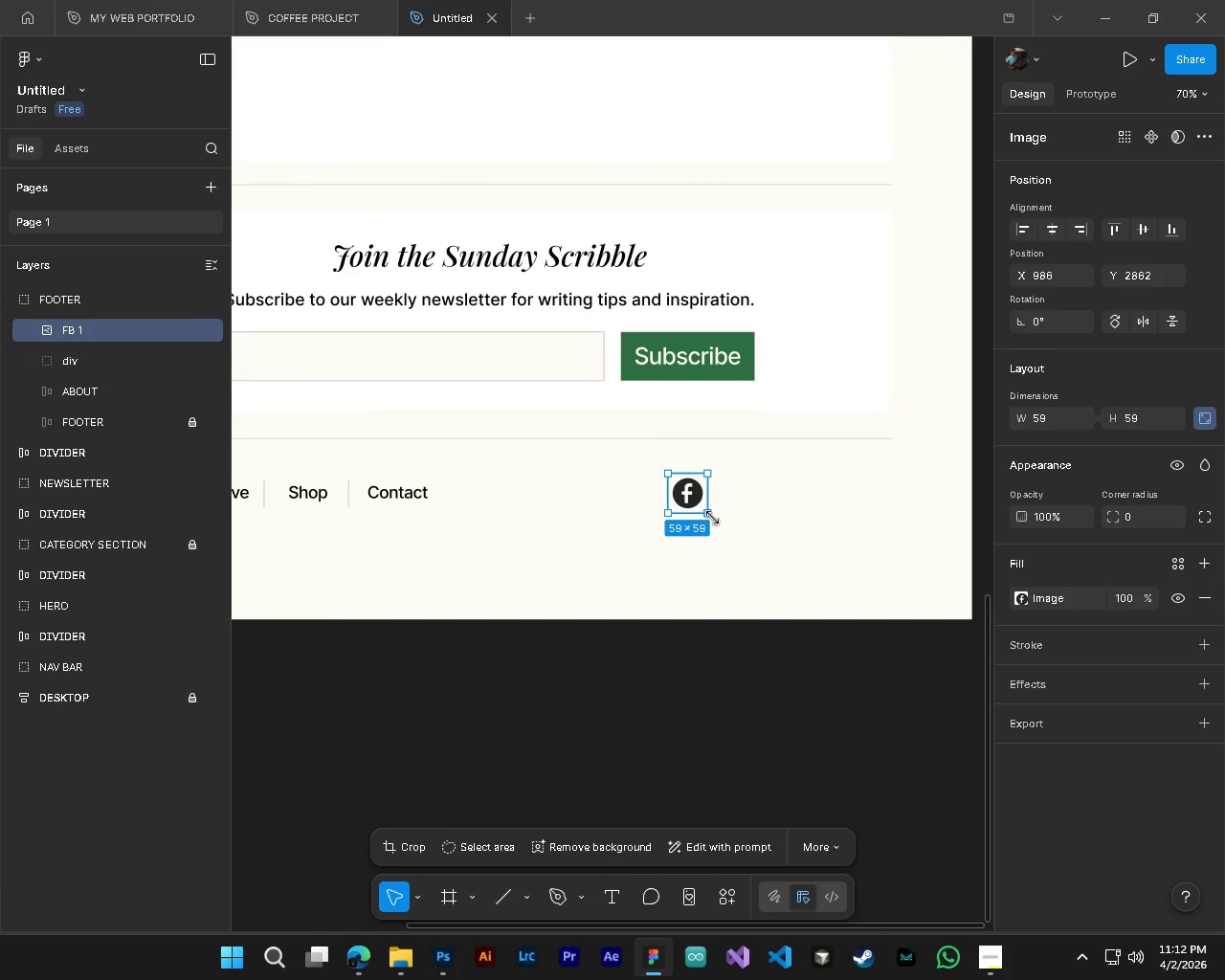 
left_click_drag(start_coordinate=[711, 518], to_coordinate=[704, 511])
 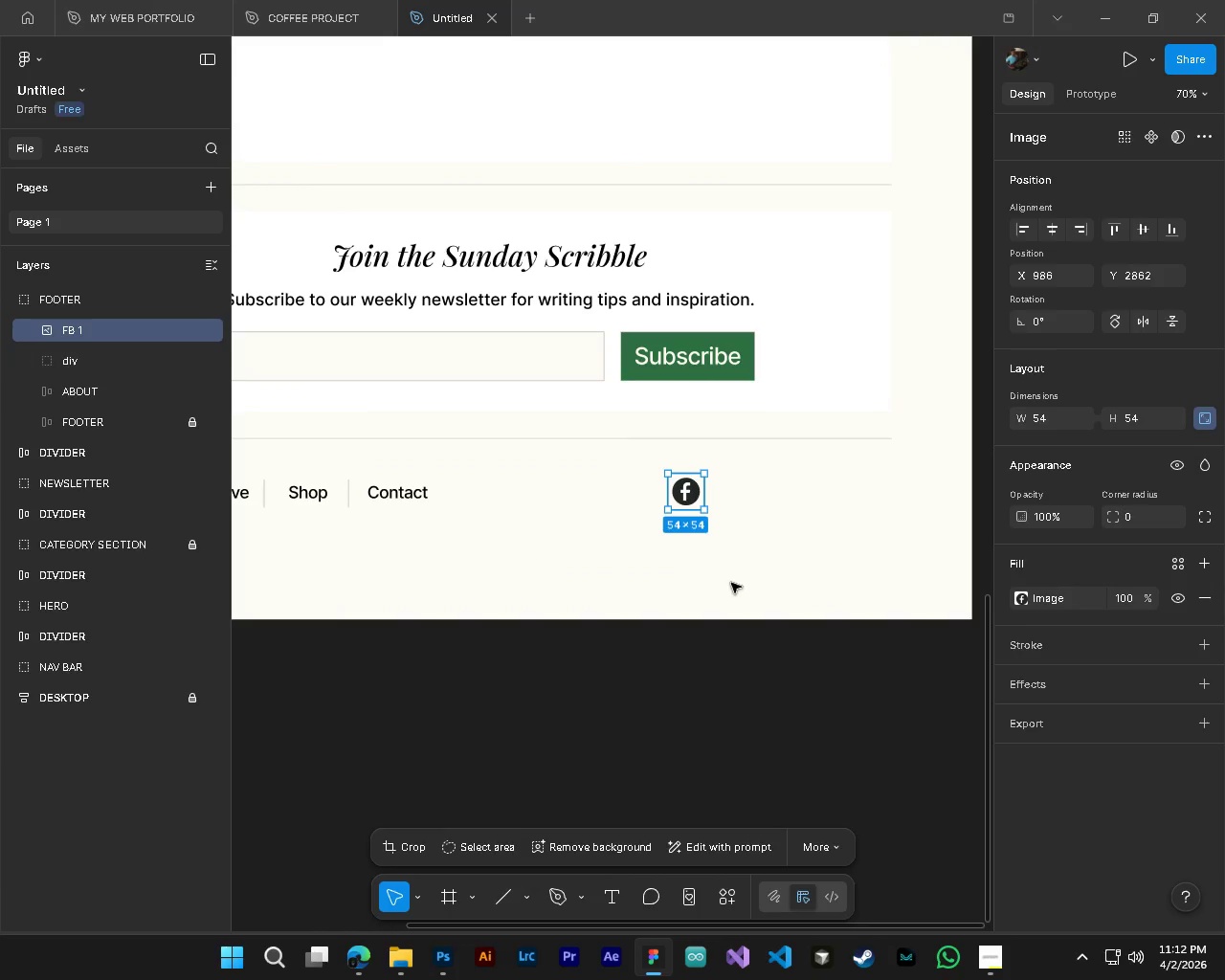 
left_click([731, 583])
 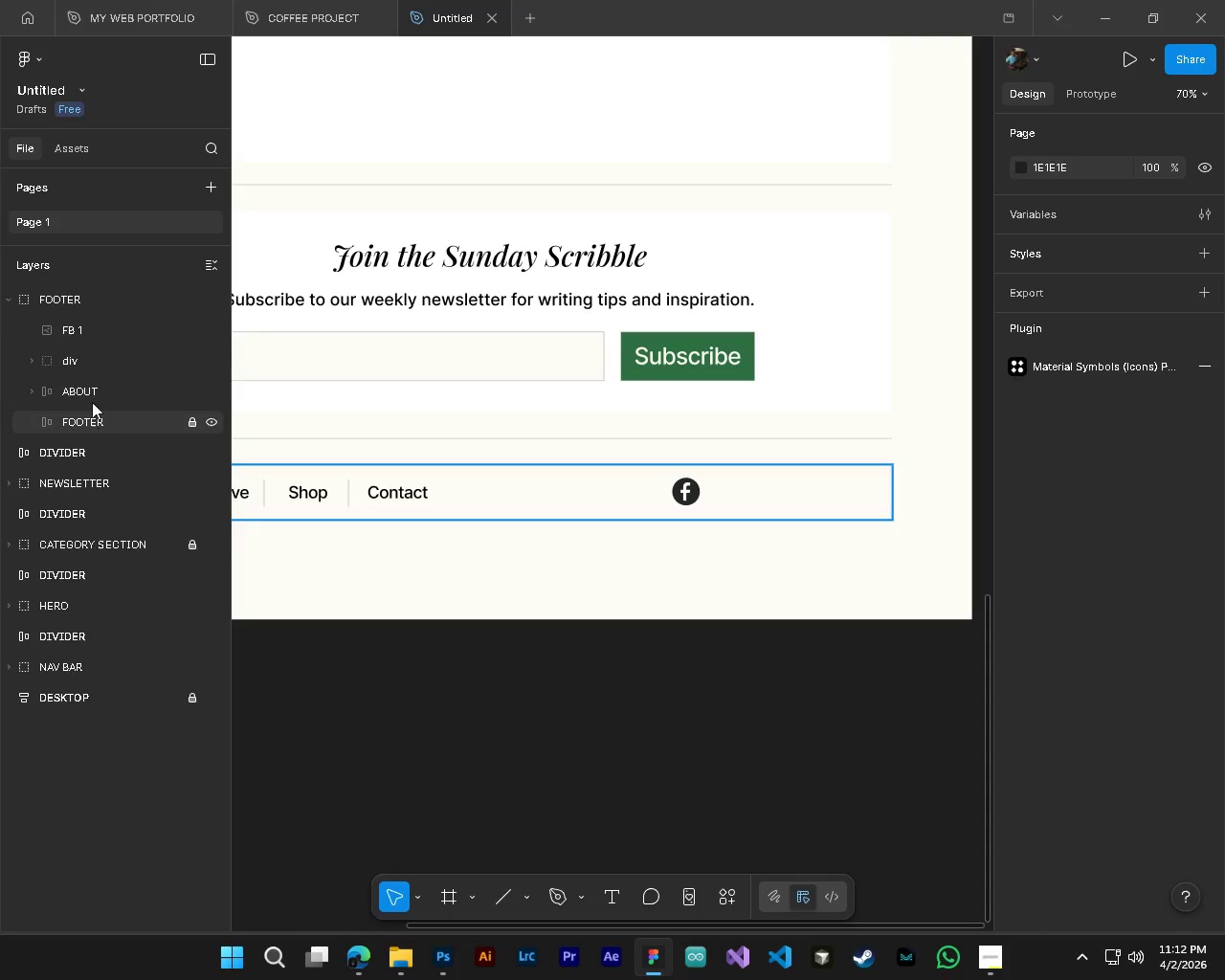 
scroll: coordinate [644, 482], scroll_direction: up, amount: 4.0
 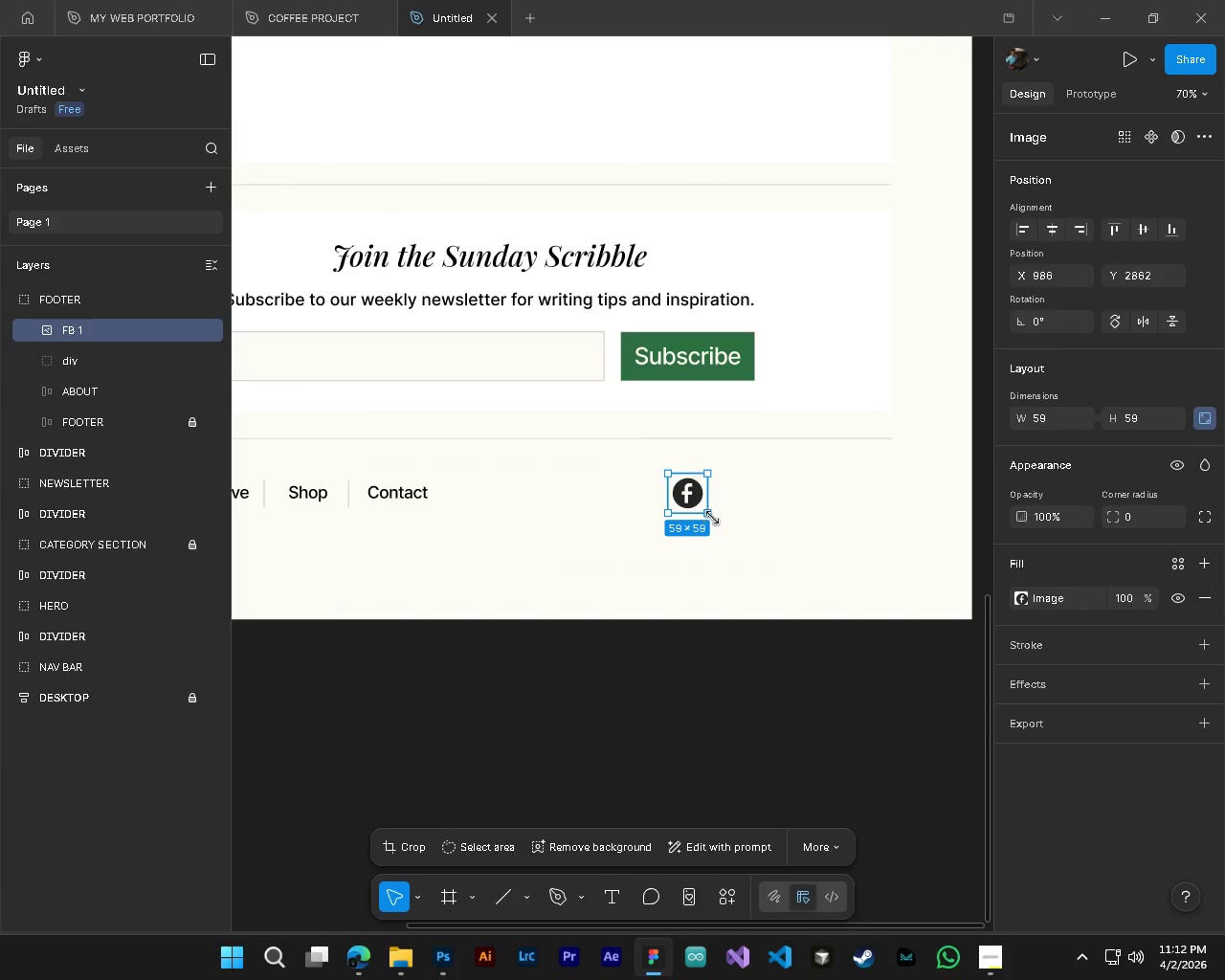 
left_click([84, 336])
 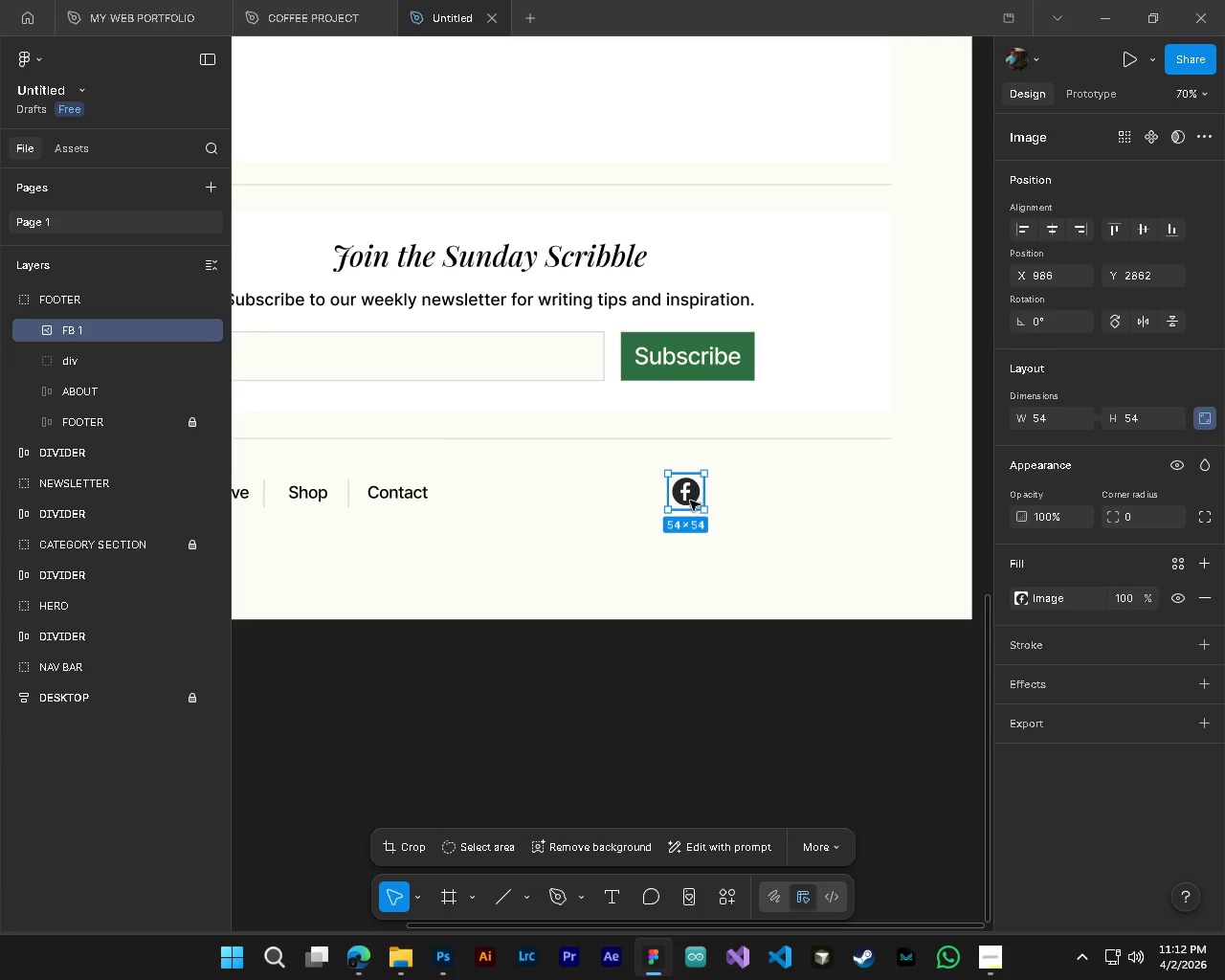 
left_click_drag(start_coordinate=[689, 499], to_coordinate=[671, 500])
 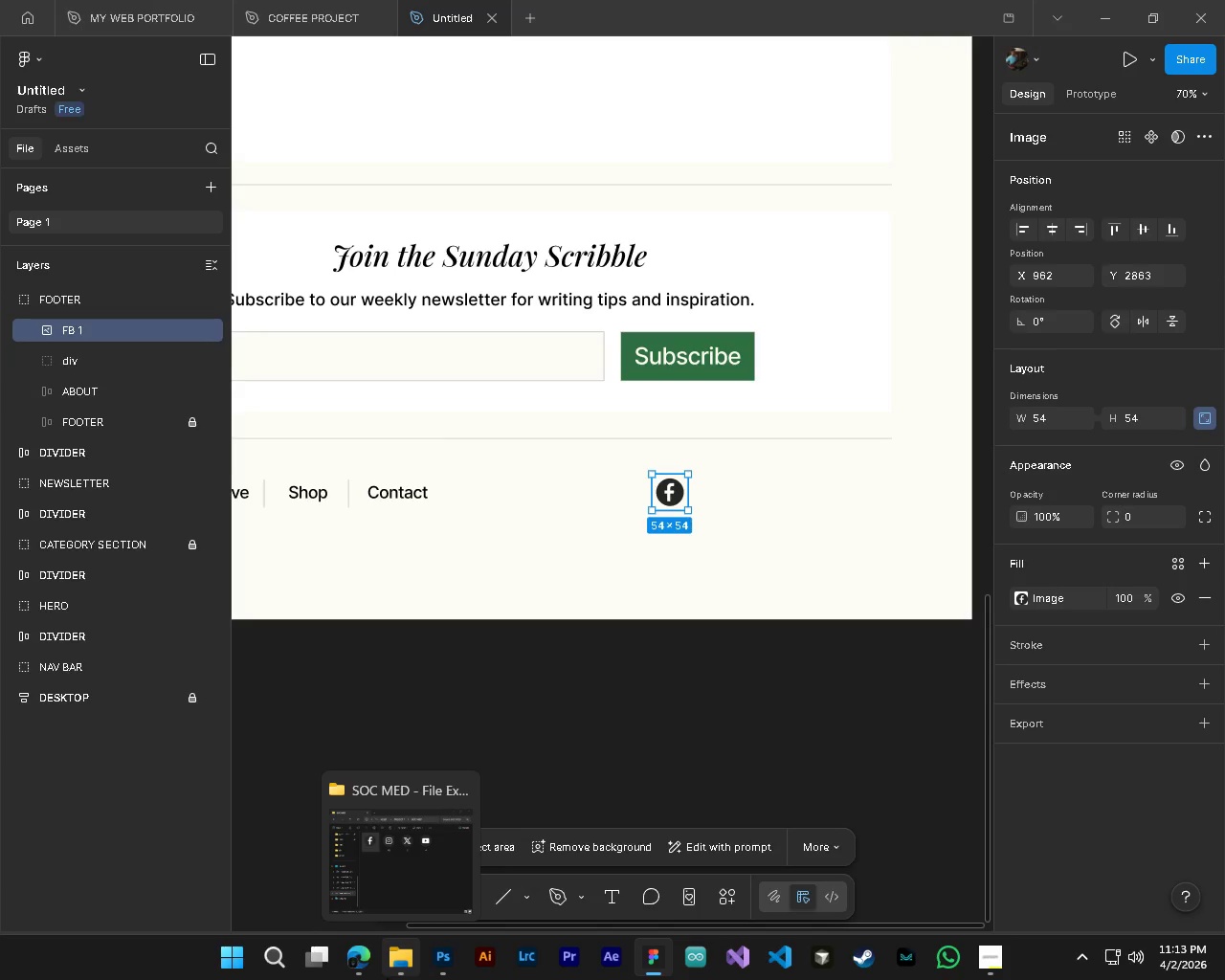 
left_click([390, 860])
 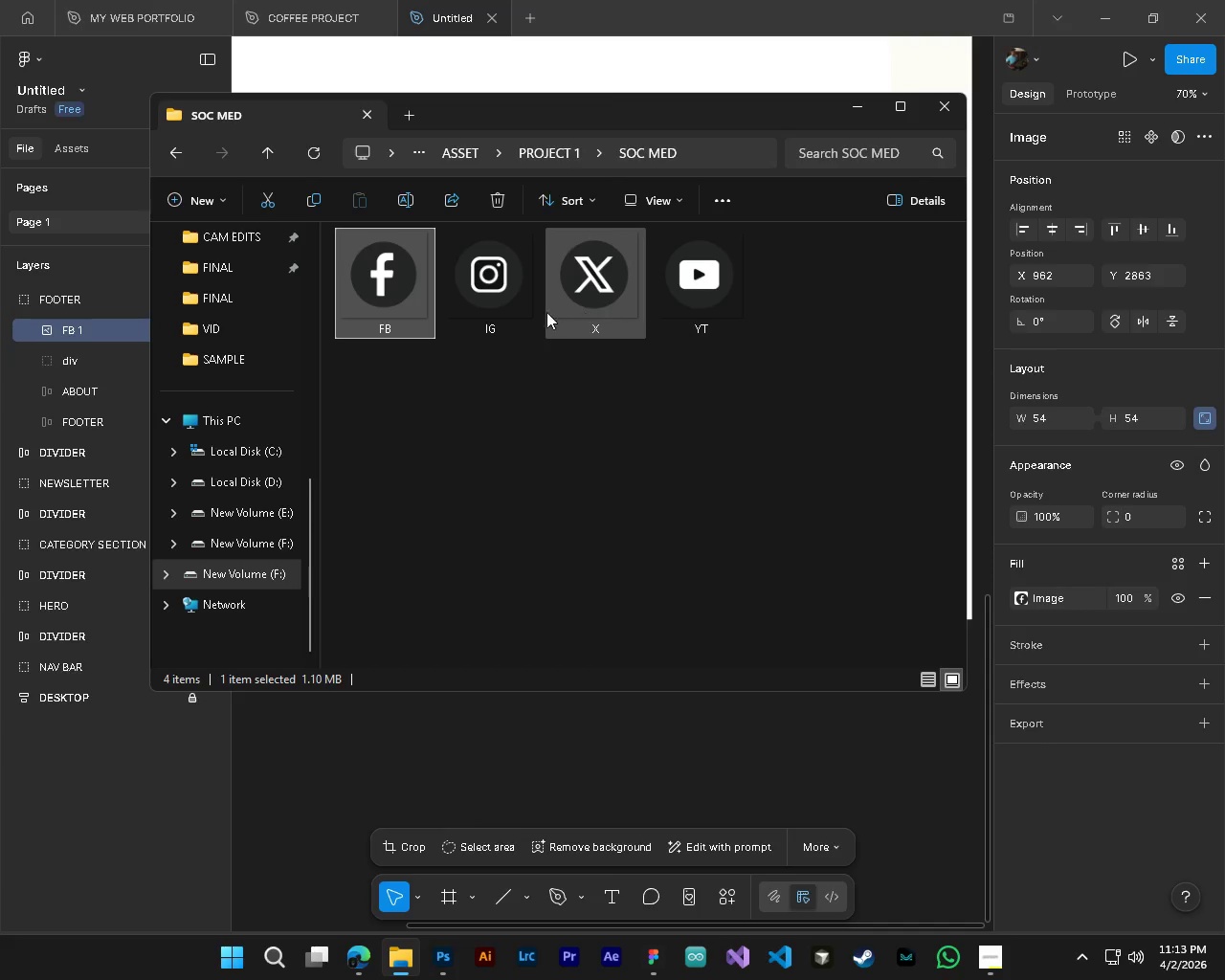 
left_click_drag(start_coordinate=[506, 312], to_coordinate=[681, 752])
 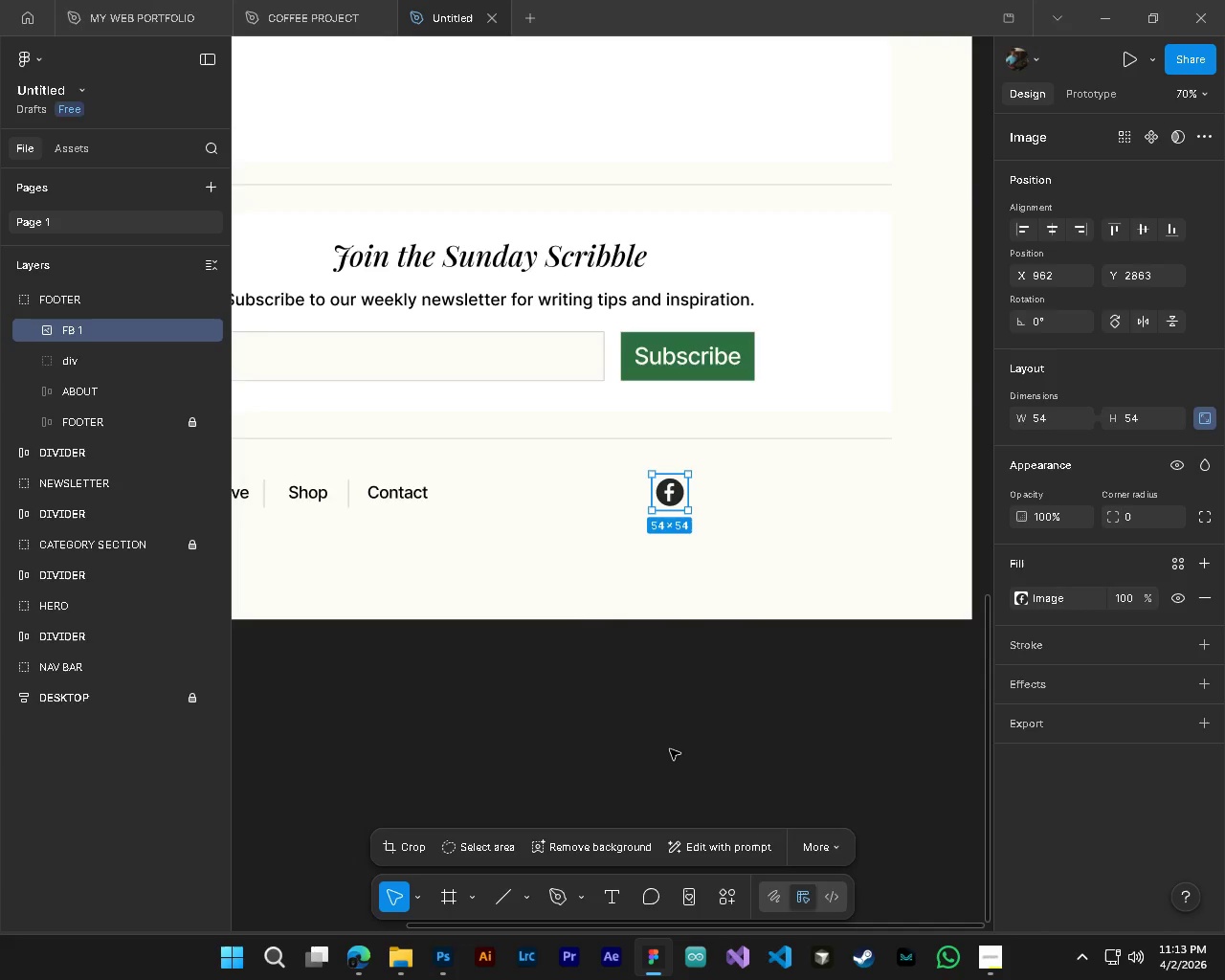 
hold_key(key=ControlLeft, duration=0.8)
 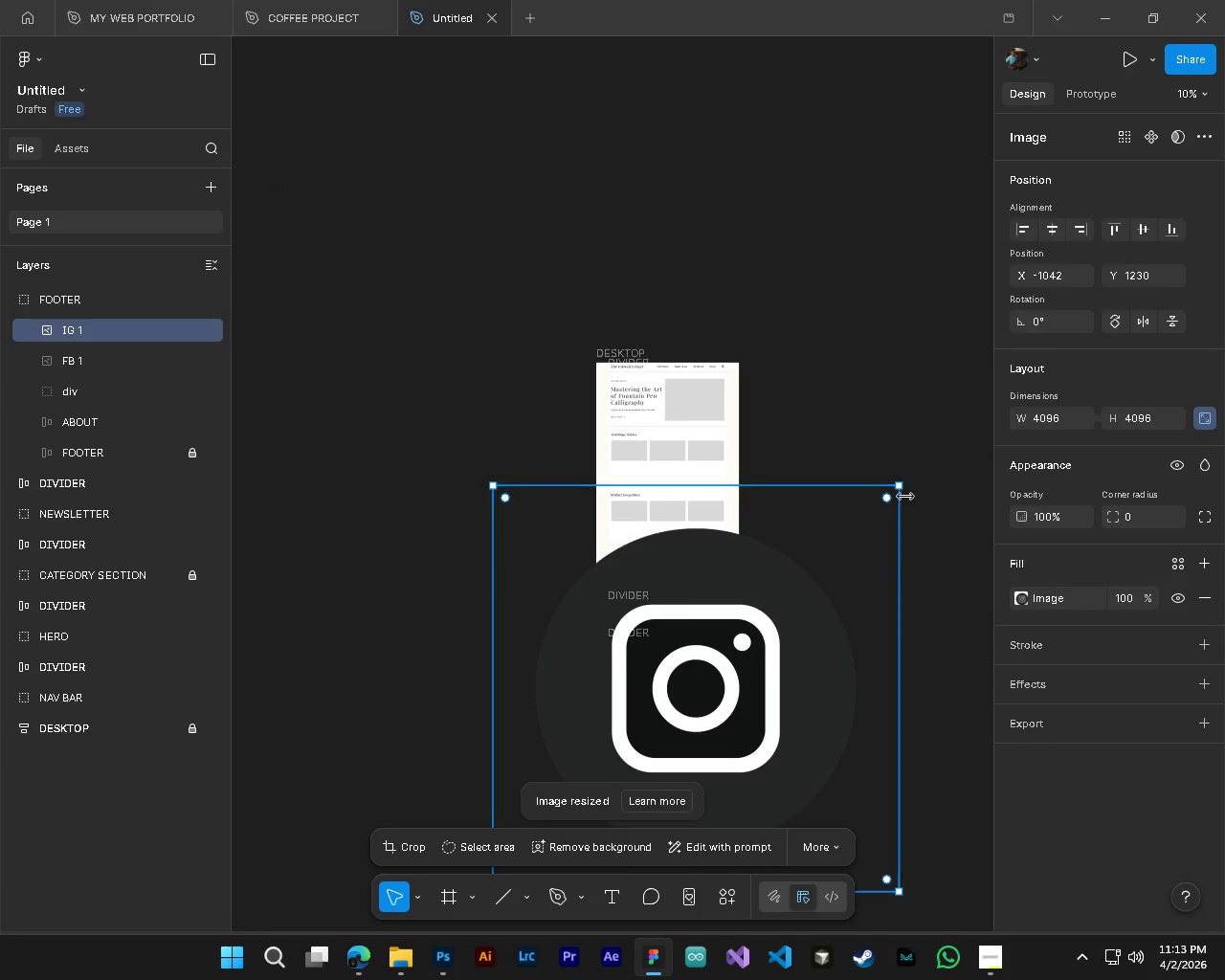 
hold_key(key=AltLeft, duration=0.8)
 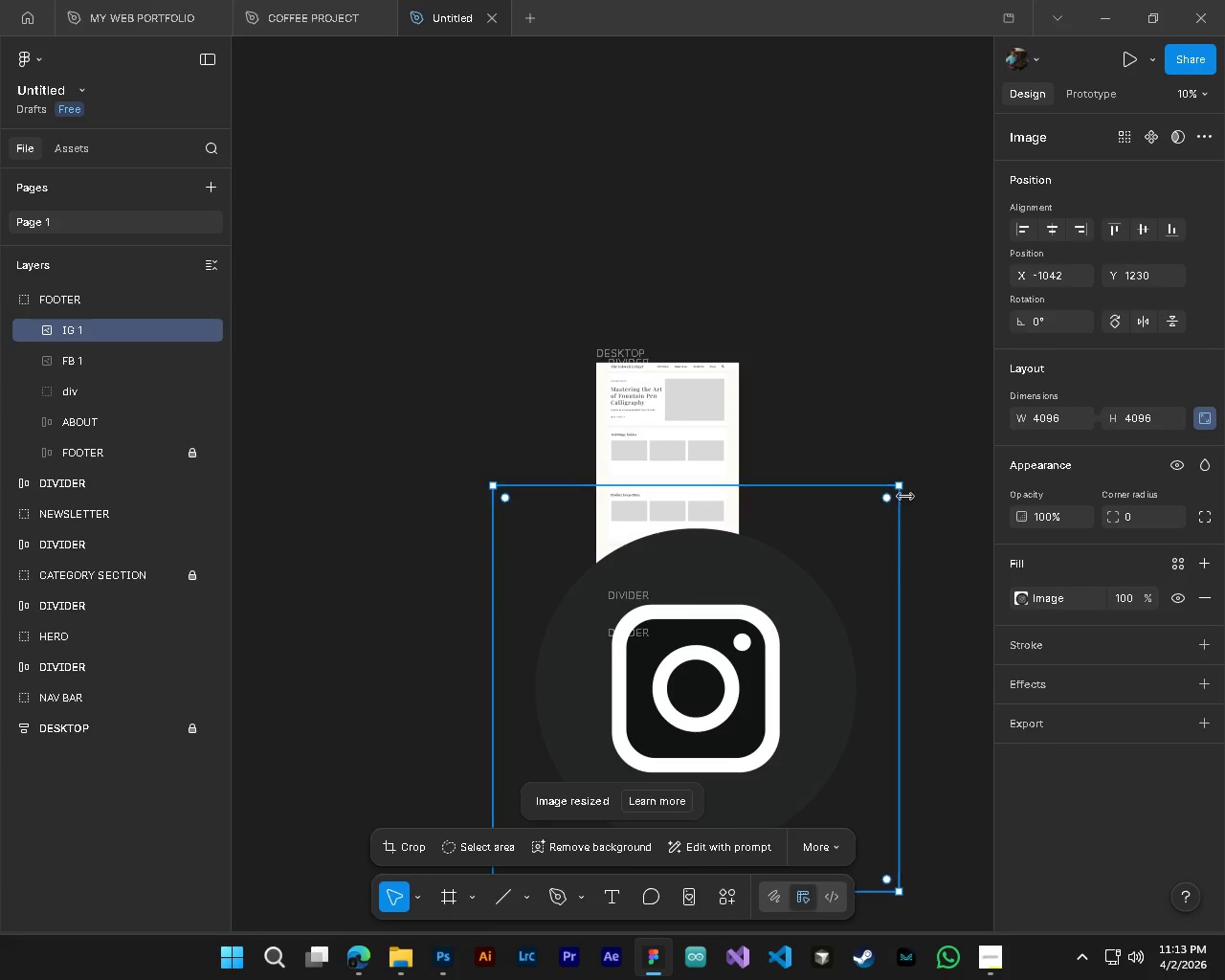 
left_click_drag(start_coordinate=[899, 486], to_coordinate=[514, 819])
 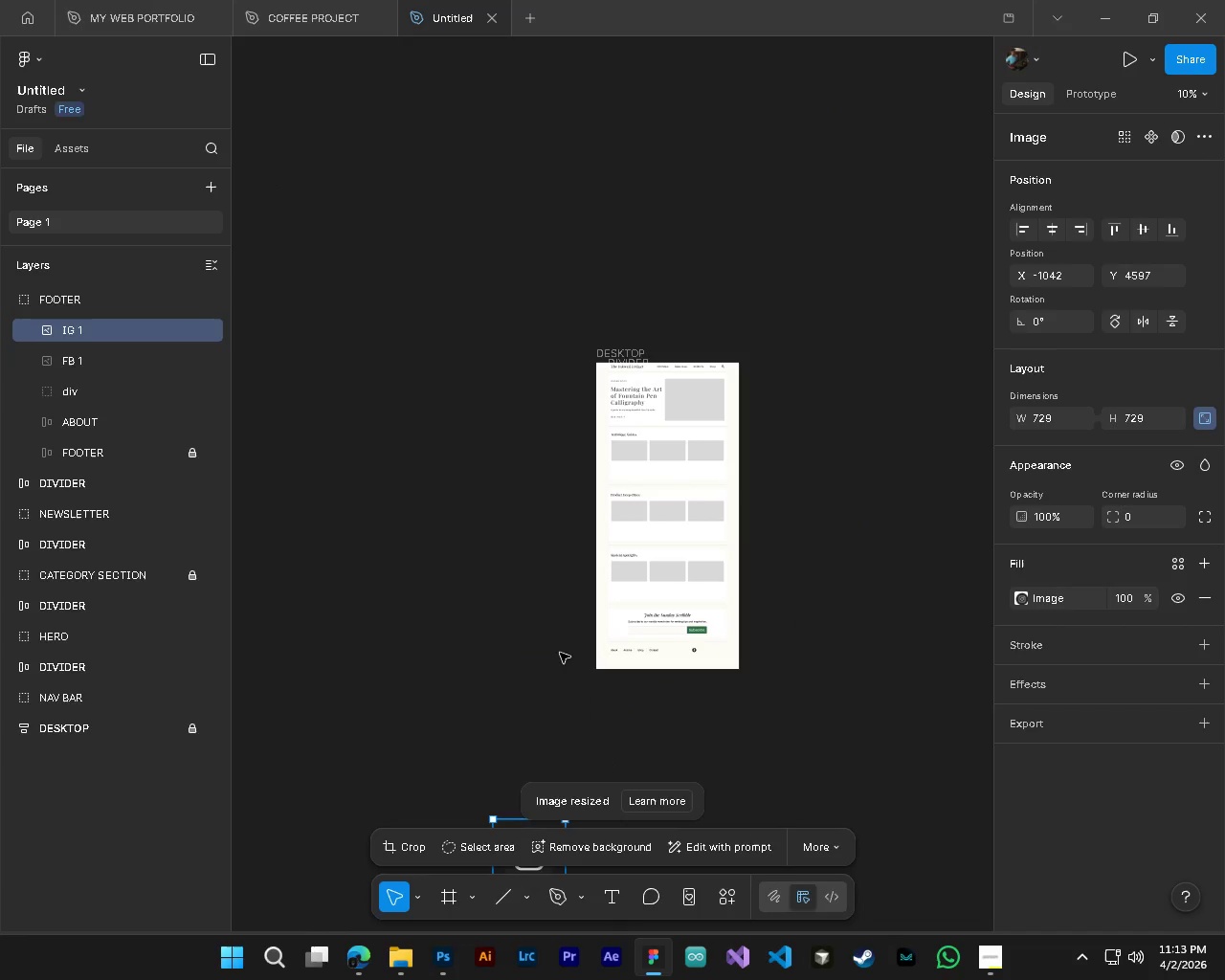 
scroll: coordinate [702, 672], scroll_direction: down, amount: 15.0
 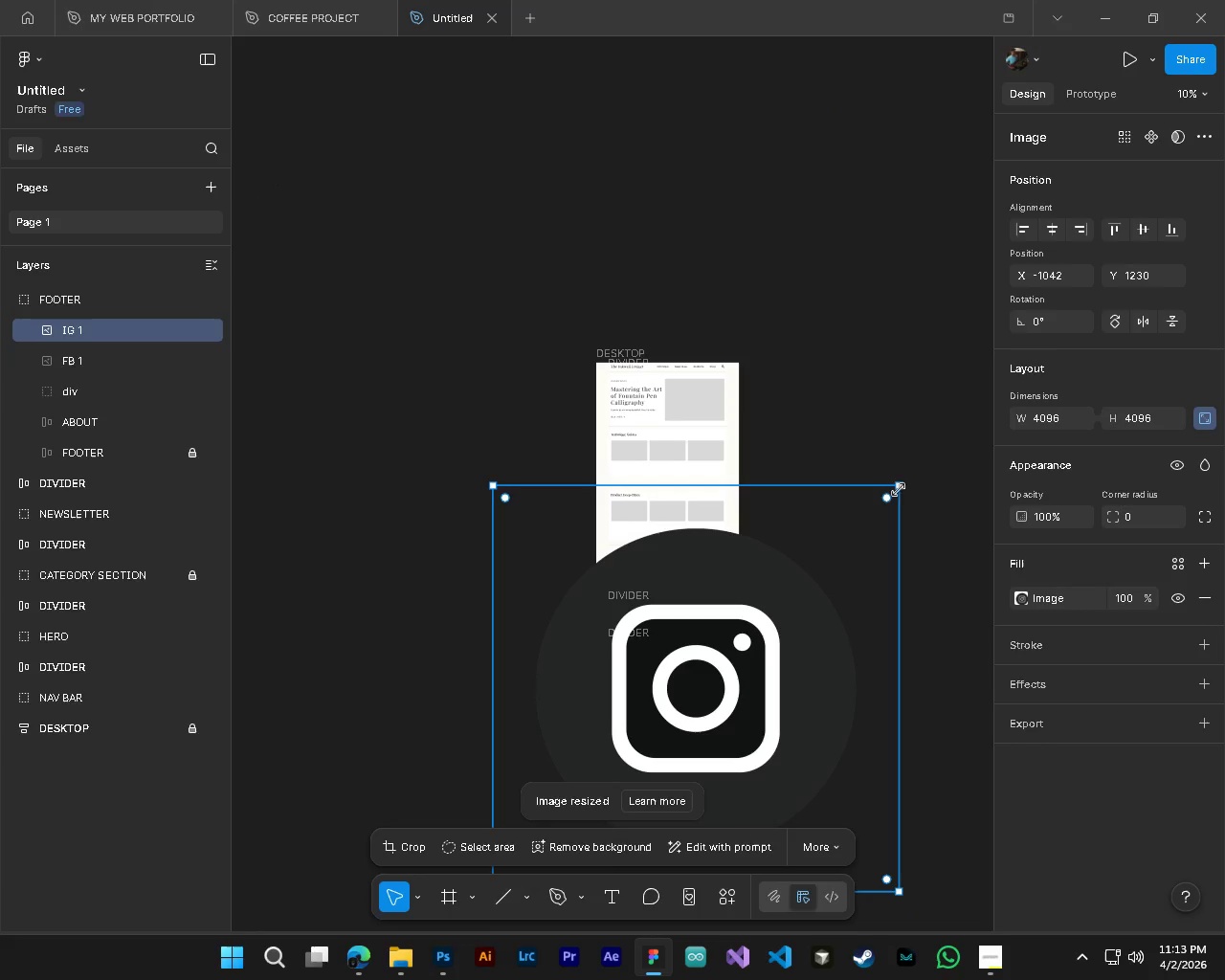 
left_click_drag(start_coordinate=[539, 675], to_coordinate=[724, 442])
 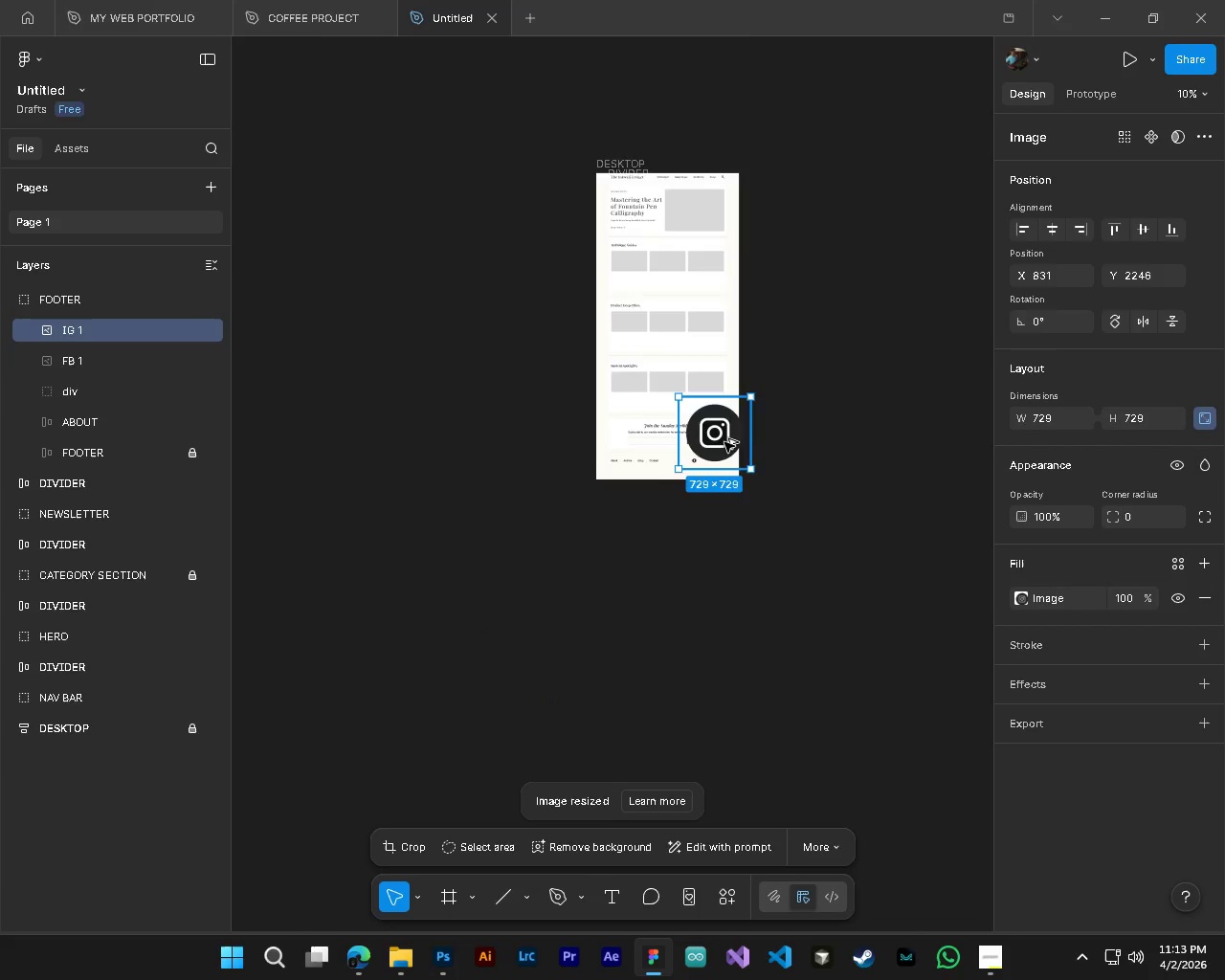 
hold_key(key=ControlLeft, duration=1.08)
 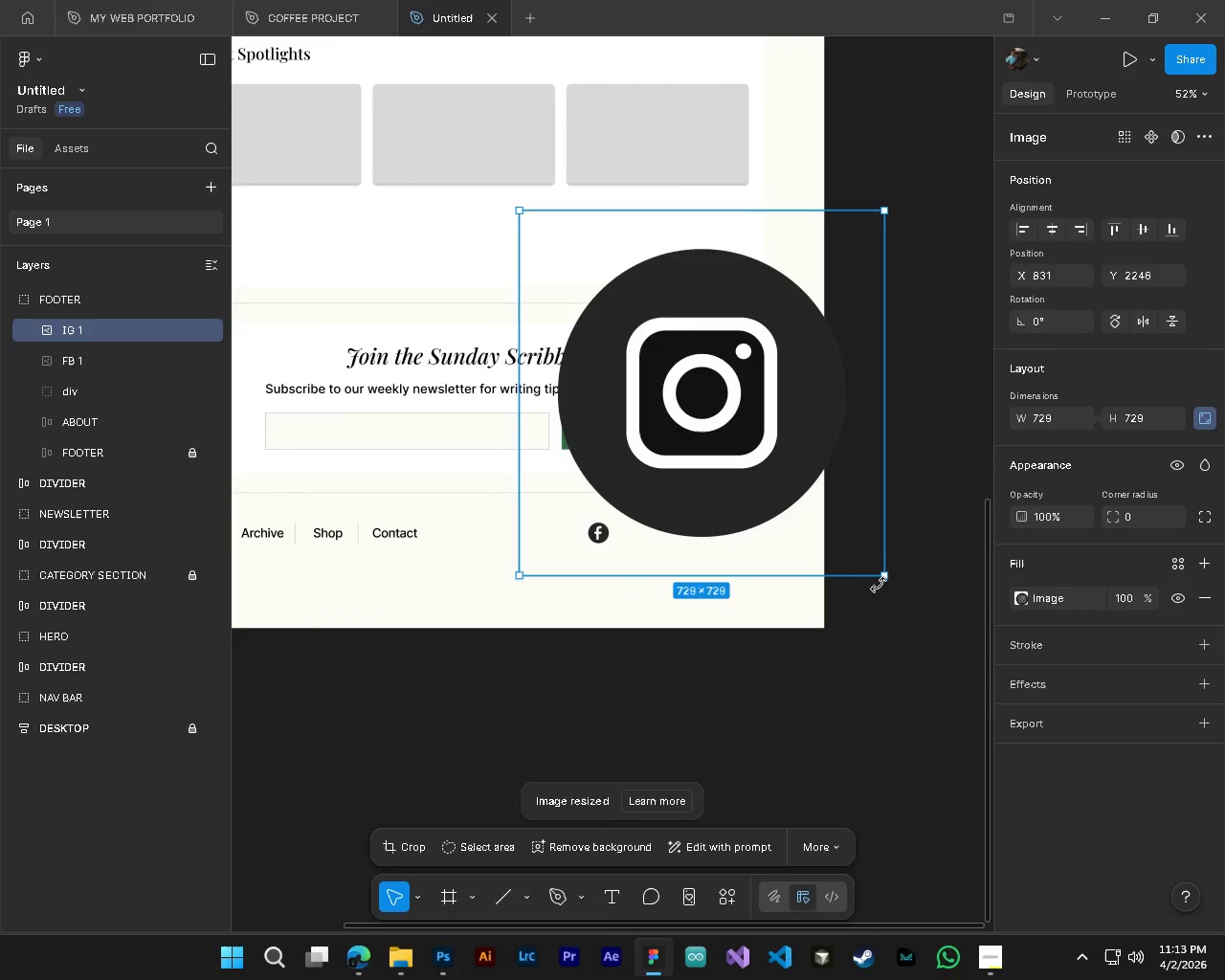 
hold_key(key=AltLeft, duration=1.05)
 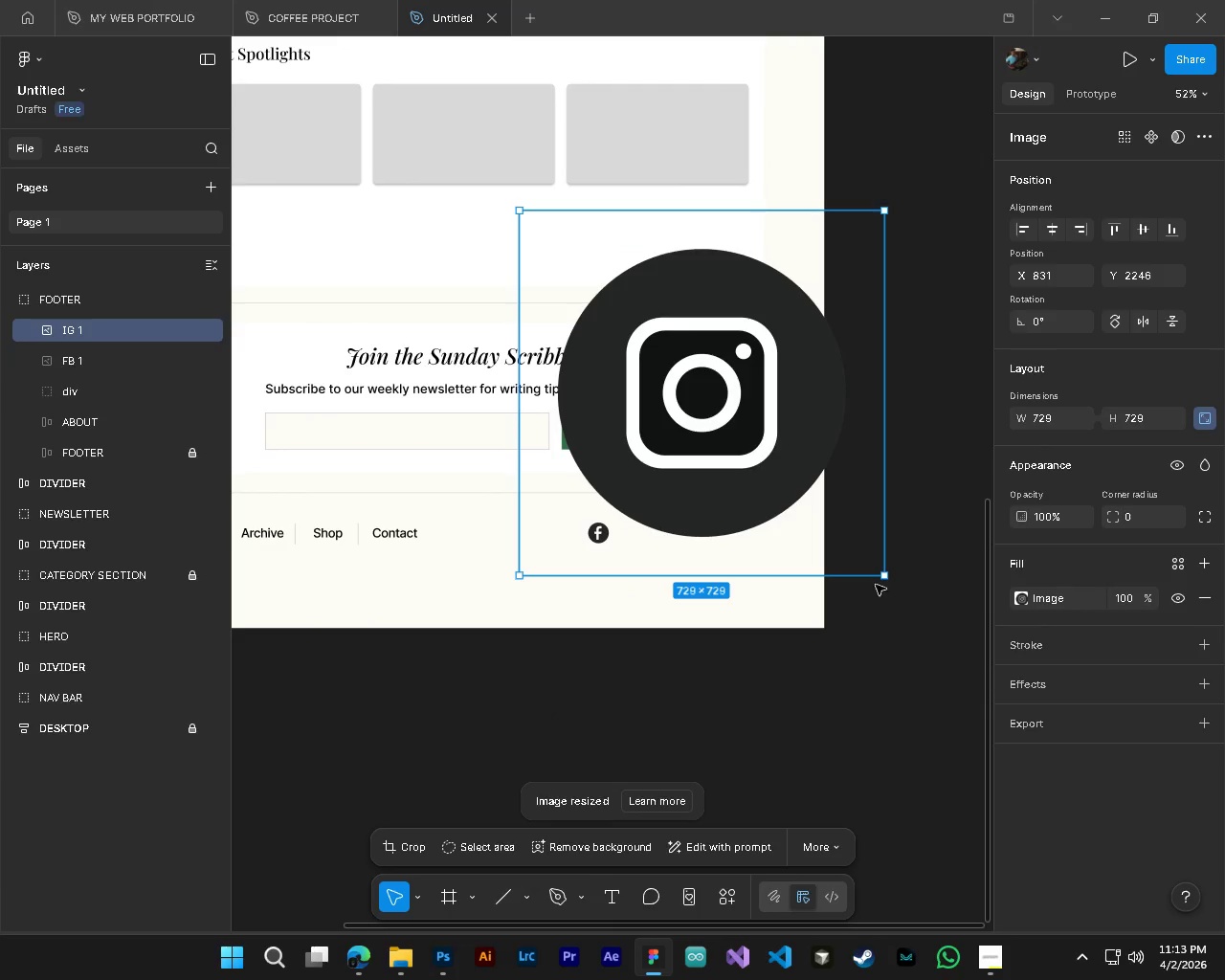 
scroll: coordinate [560, 652], scroll_direction: down, amount: 4.0
 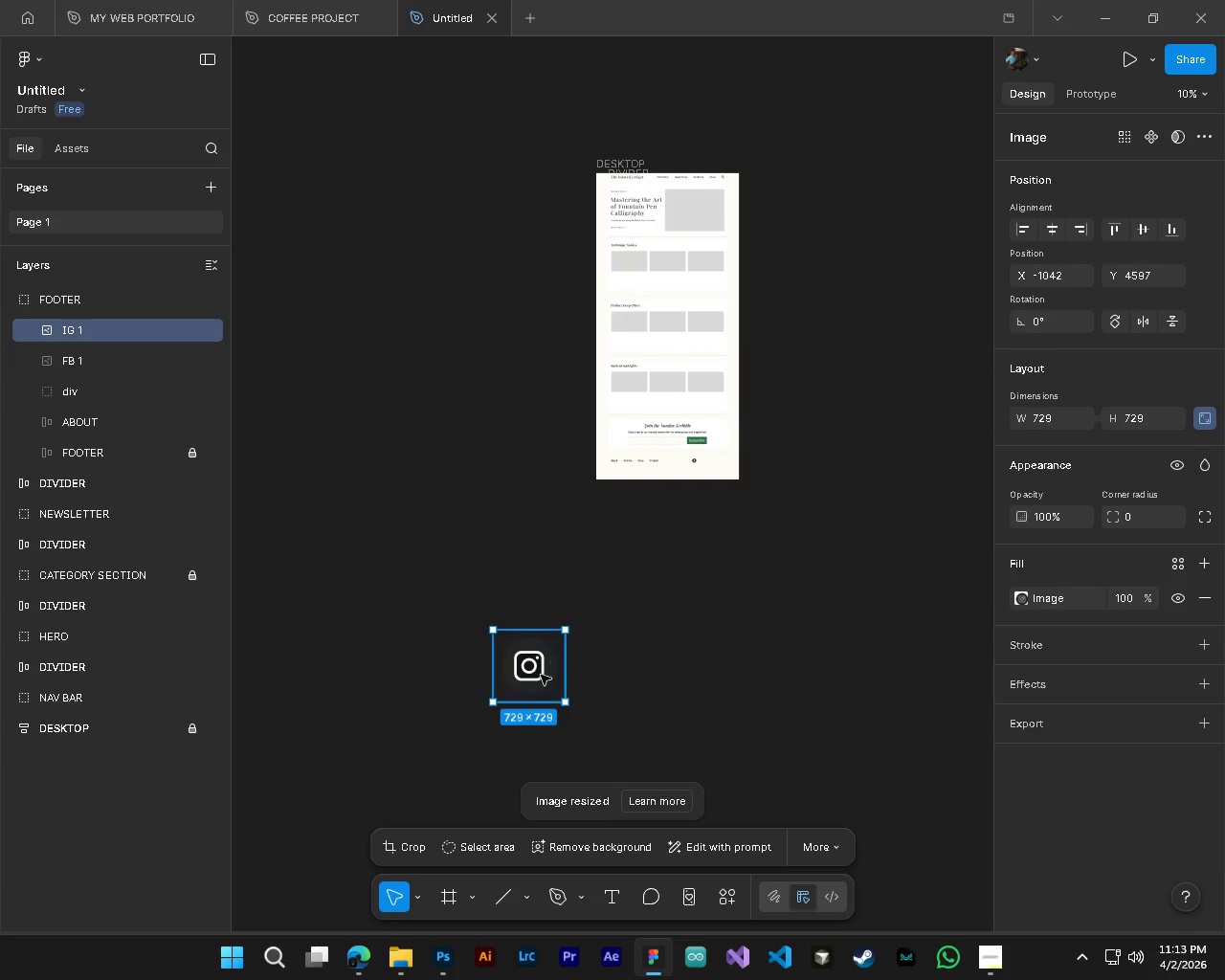 
left_click_drag(start_coordinate=[886, 582], to_coordinate=[531, 232])
 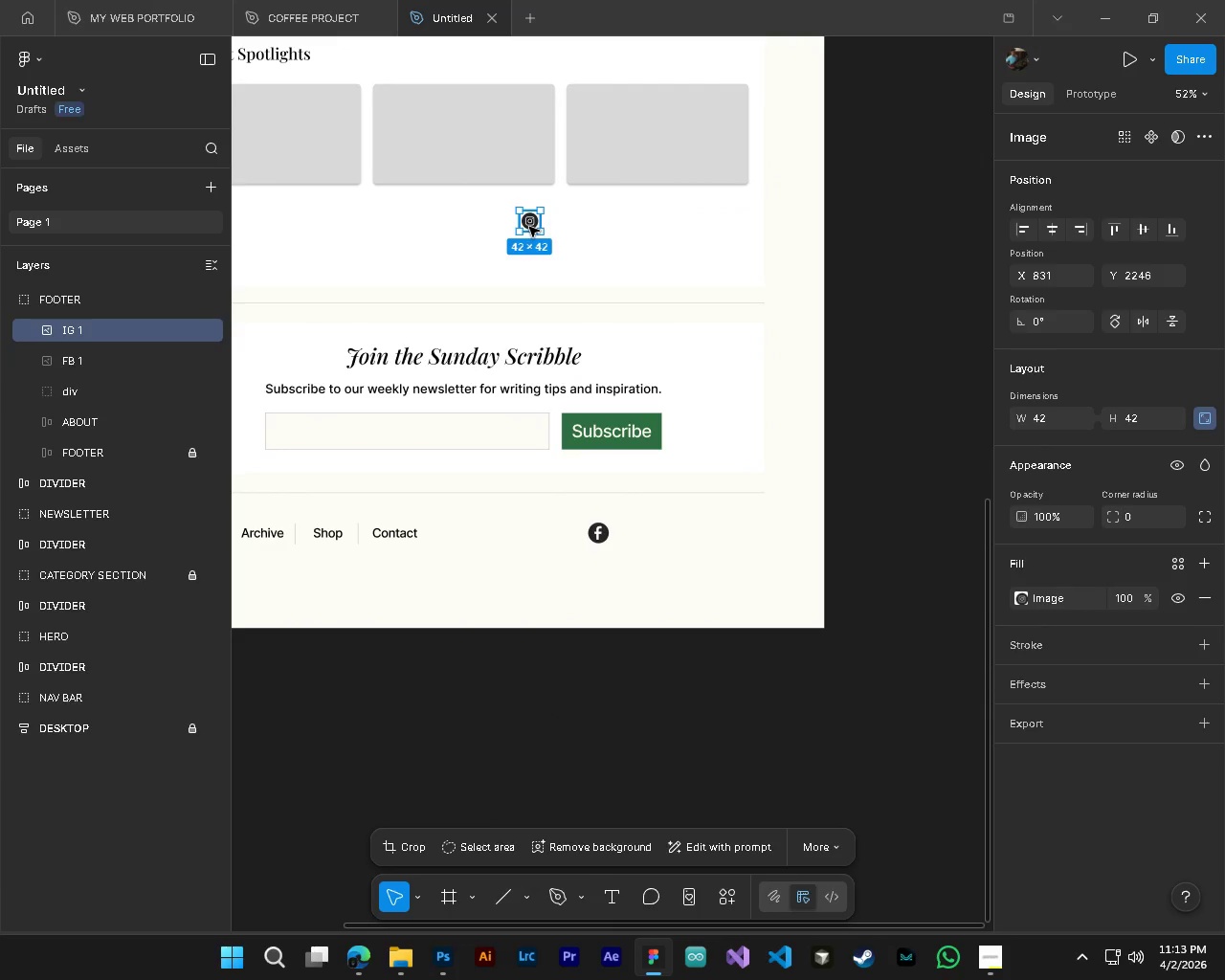 
scroll: coordinate [667, 469], scroll_direction: up, amount: 15.0
 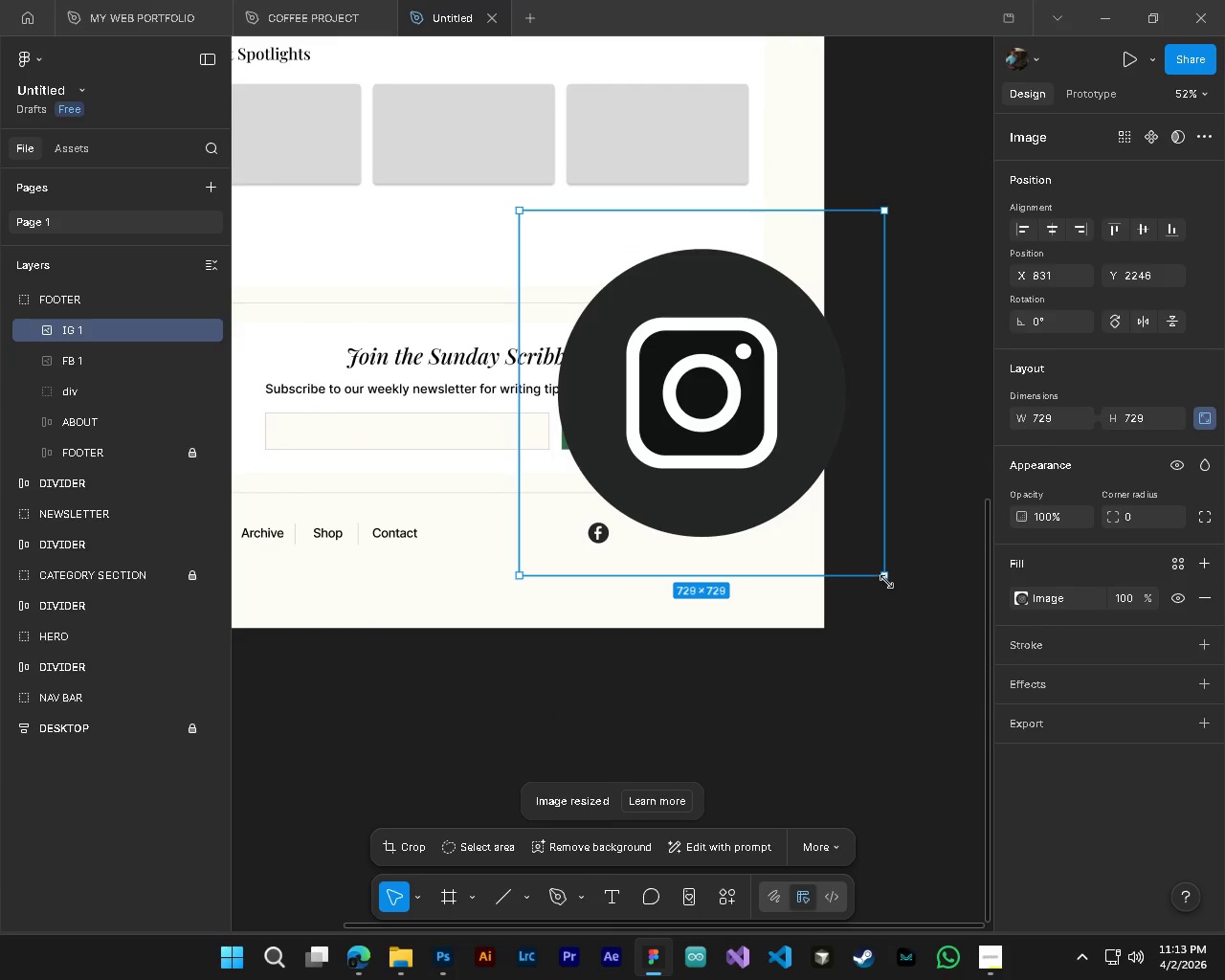 
left_click_drag(start_coordinate=[529, 227], to_coordinate=[639, 530])
 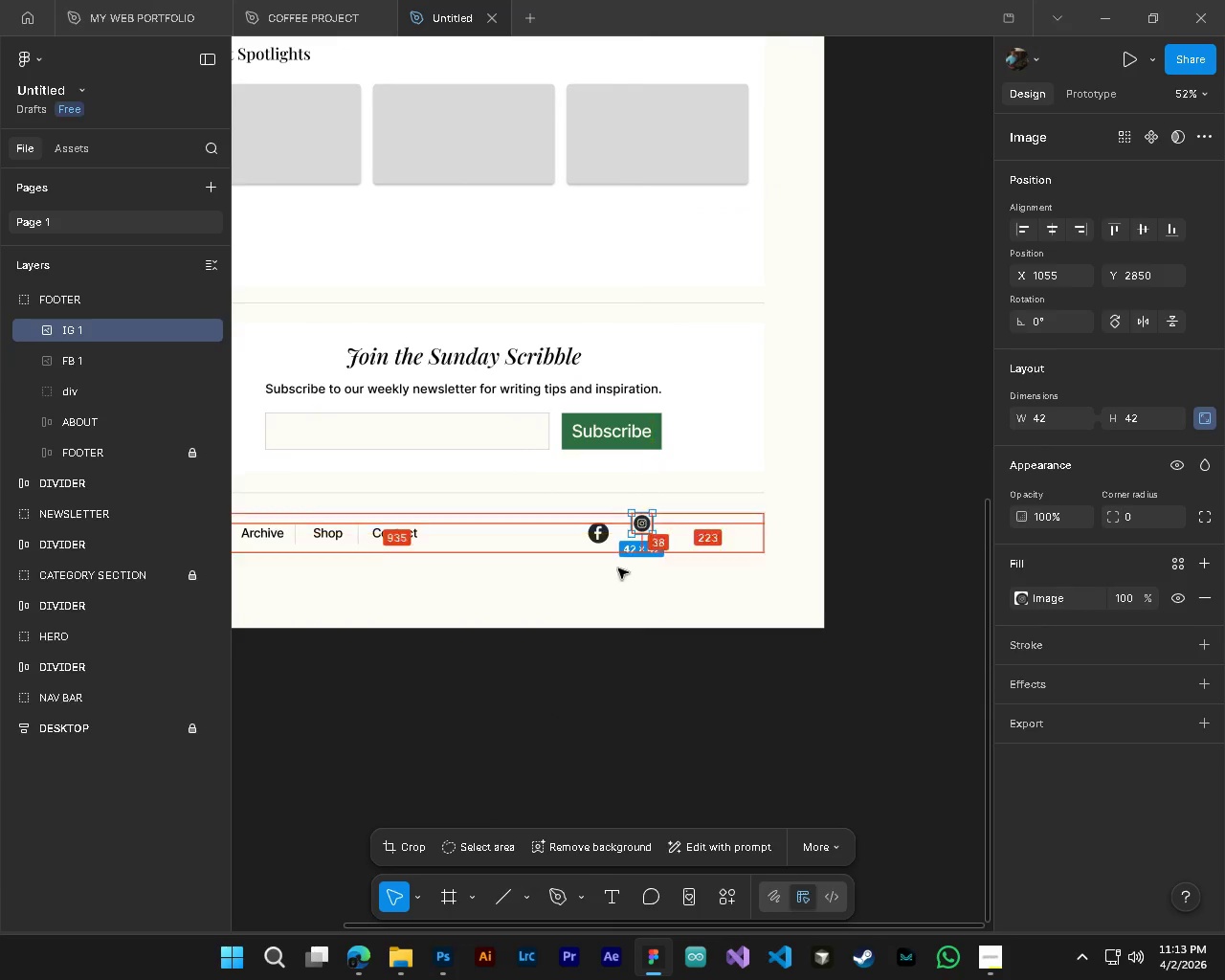 
hold_key(key=AltLeft, duration=0.84)
 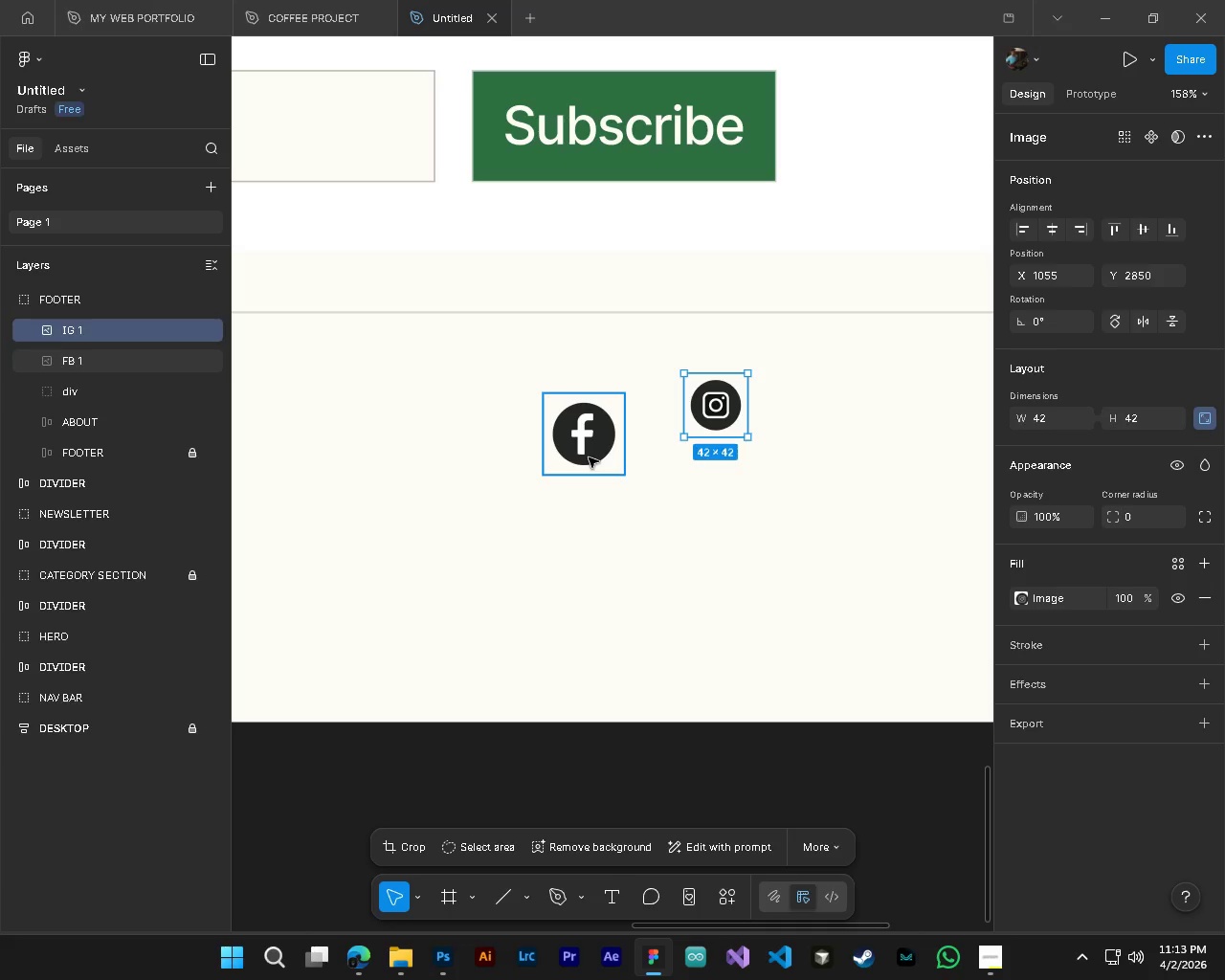 
hold_key(key=ControlLeft, duration=0.84)
 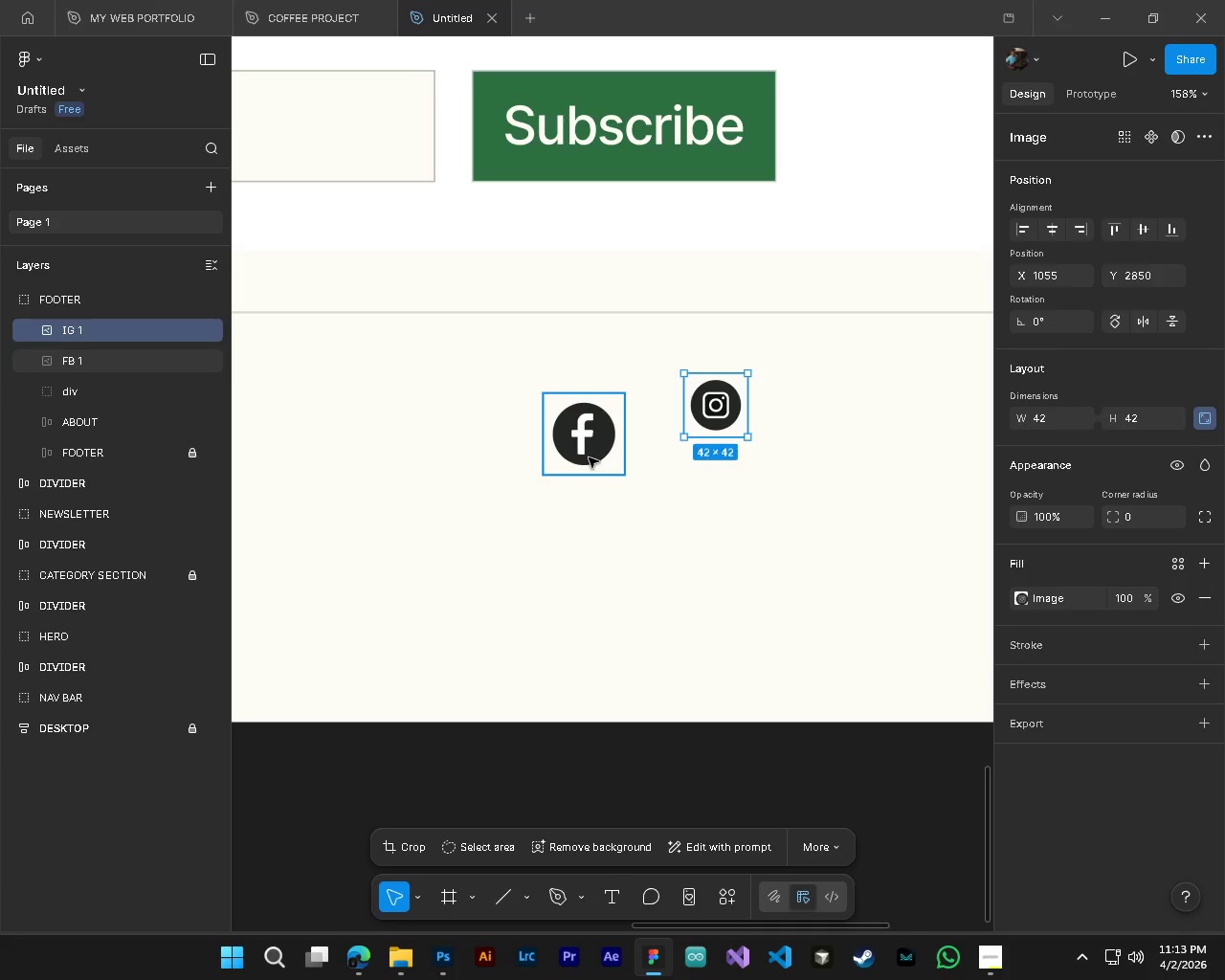 
left_click([589, 457])
 